 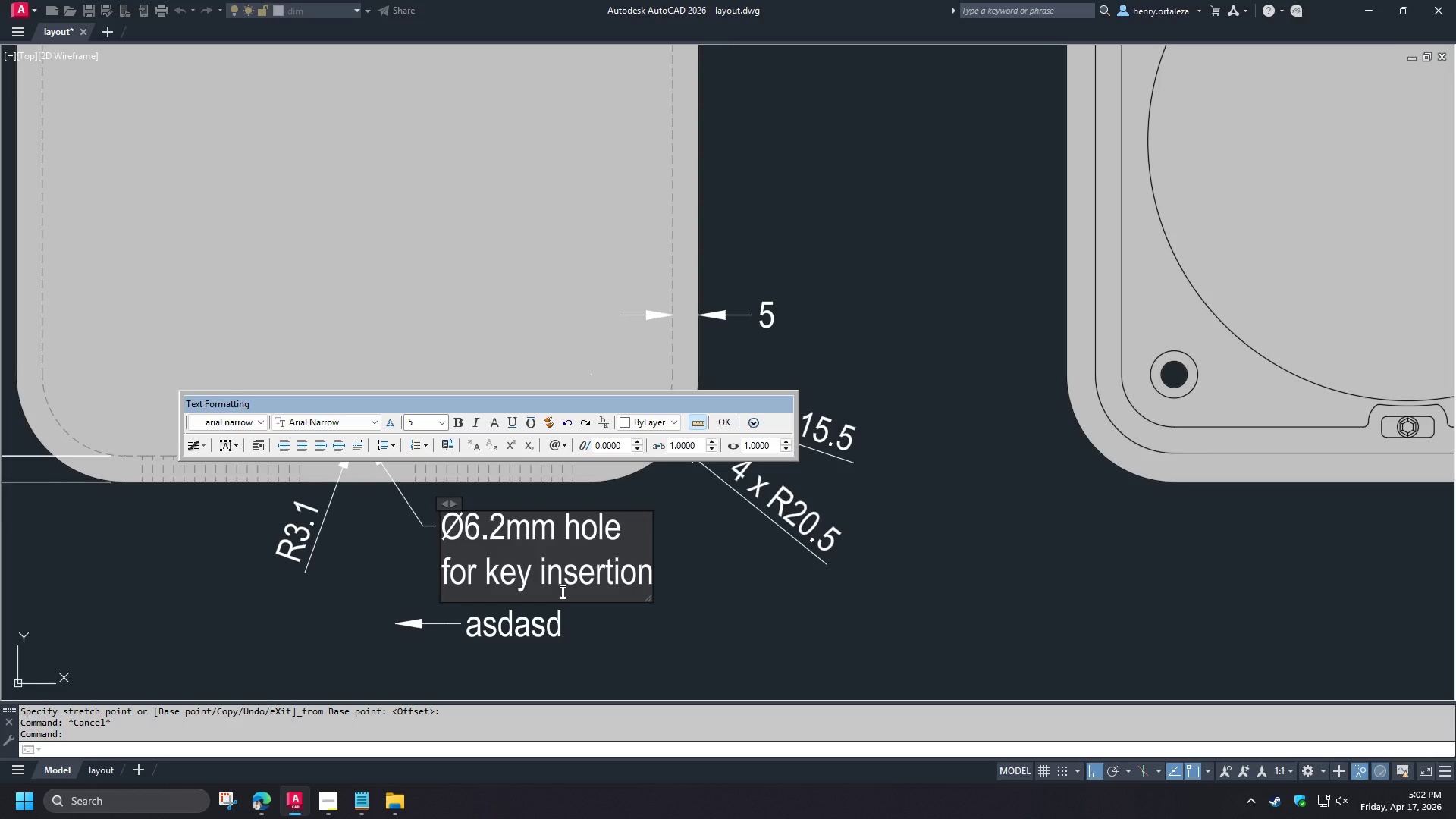 
left_click([561, 632])
 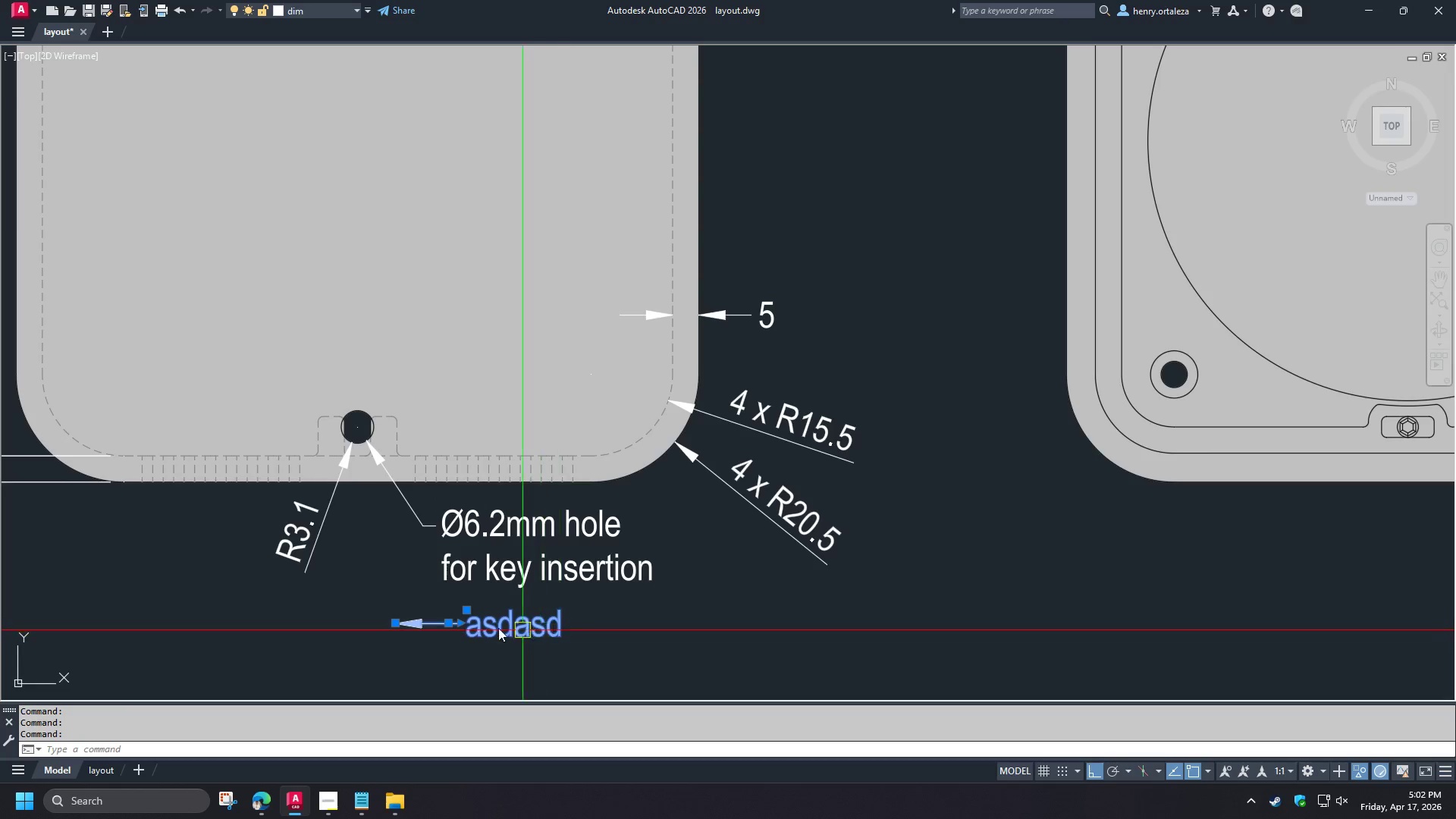 
type(e re)
 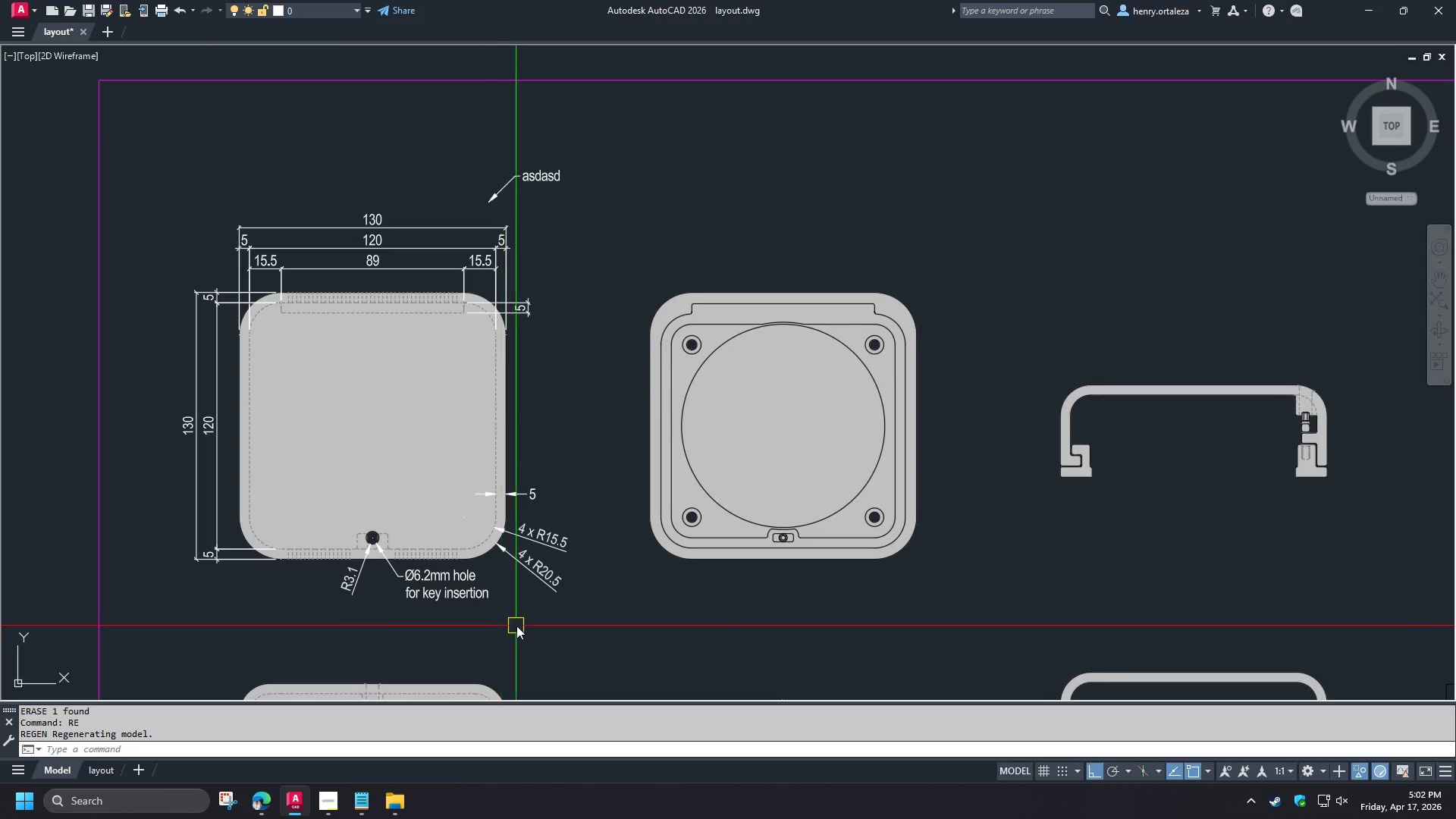 
scroll: coordinate [381, 609], scroll_direction: down, amount: 2.0
 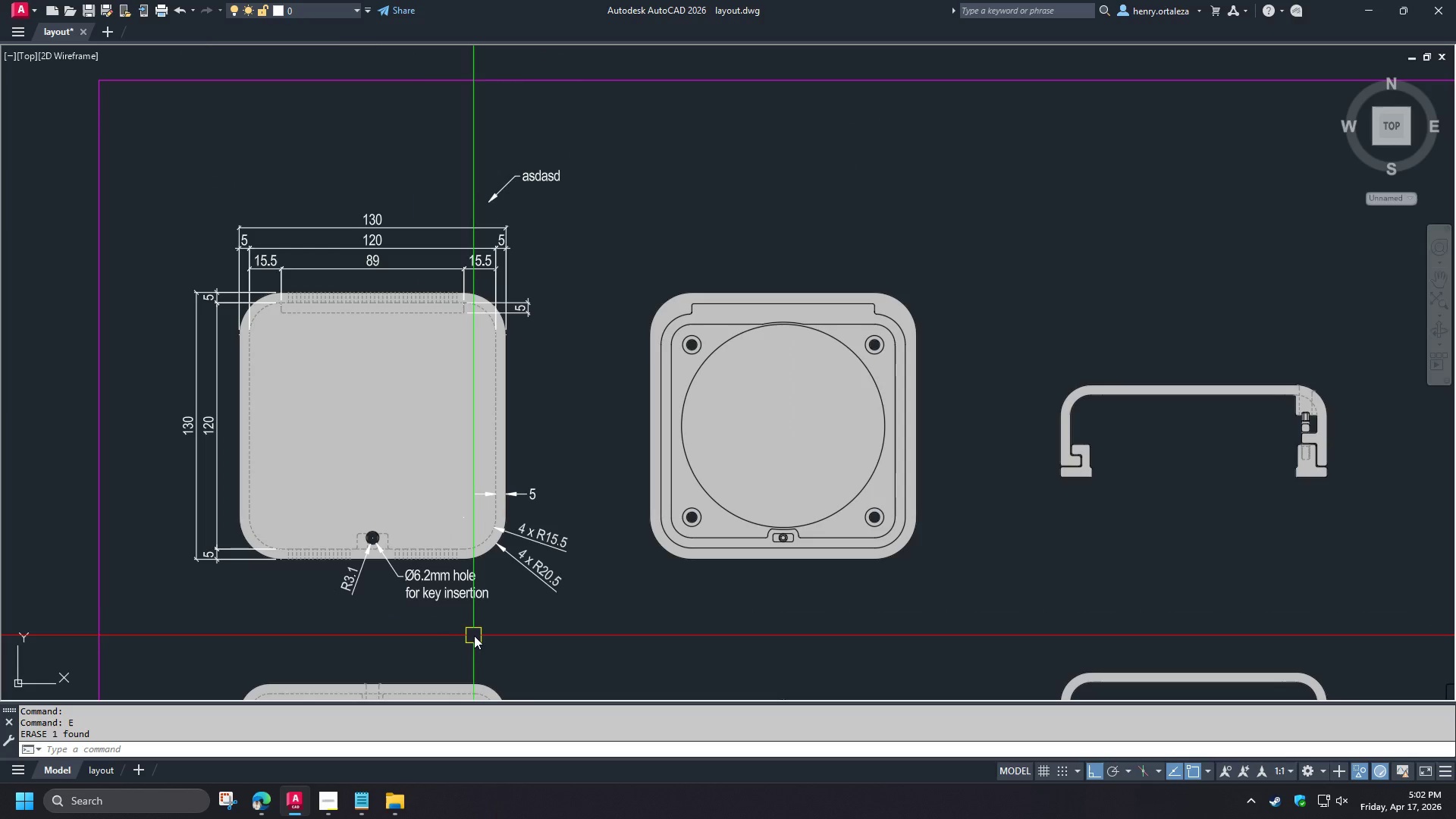 
key(Space)
 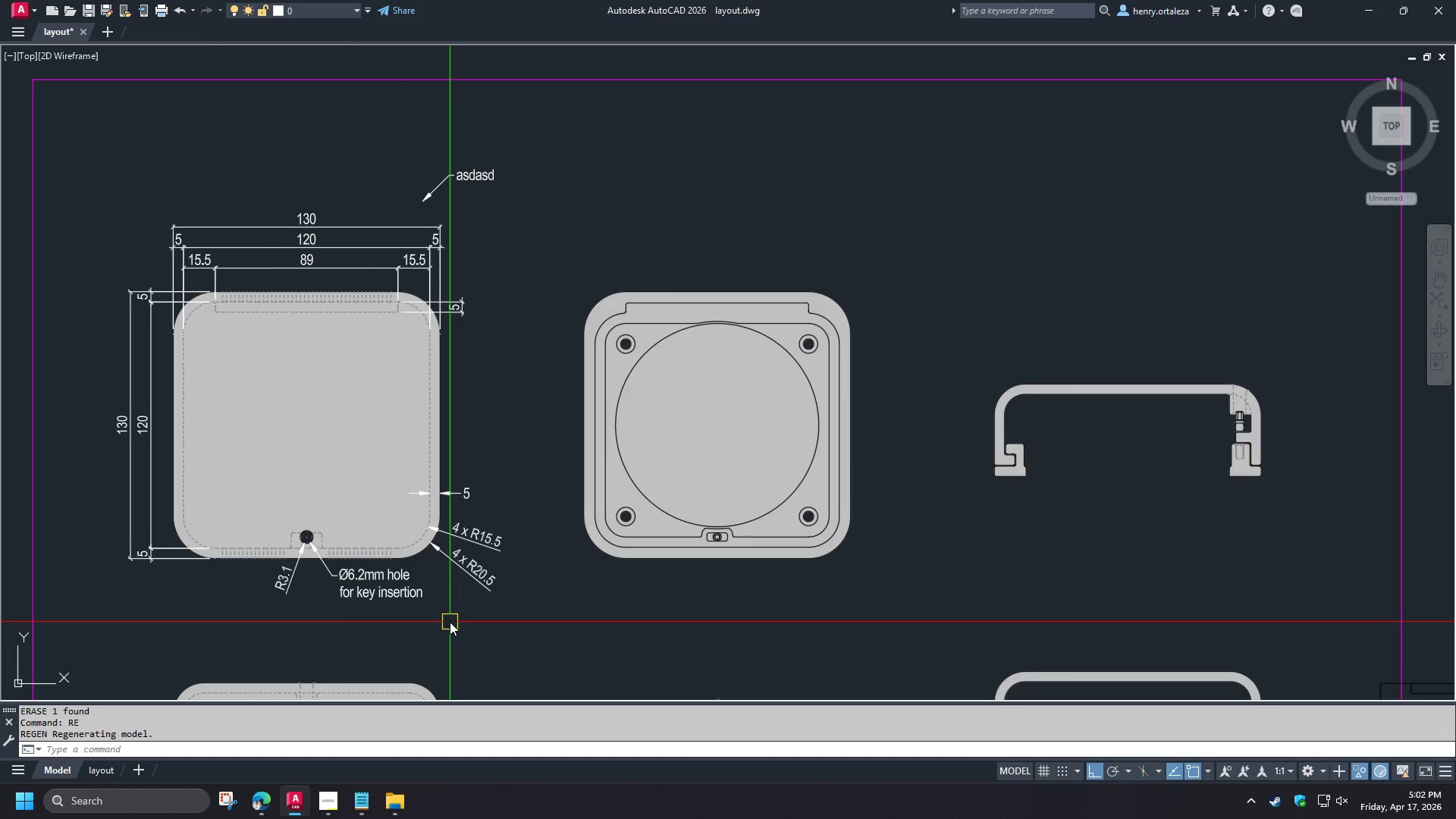 
wait(5.31)
 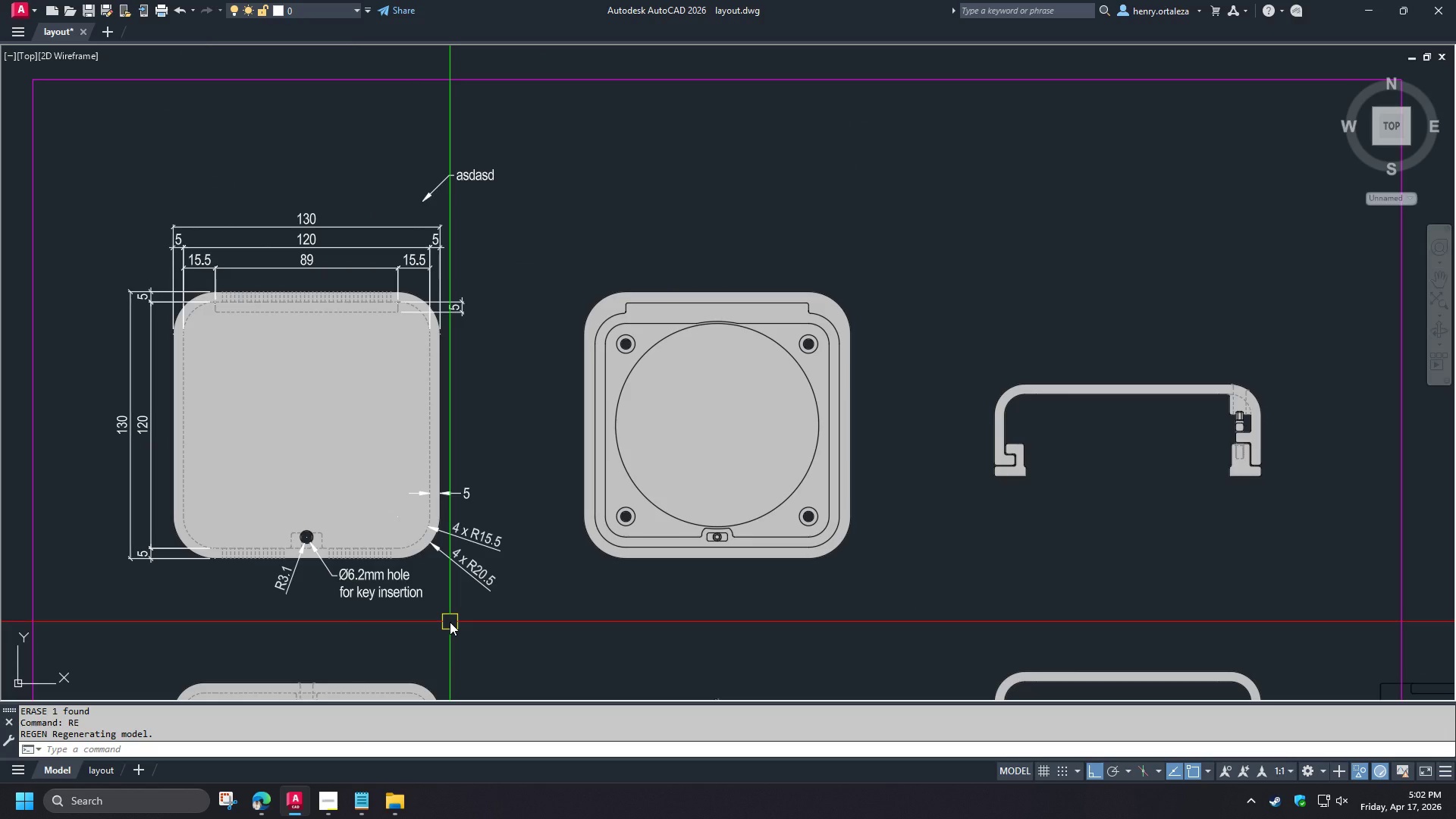 
type(re )
 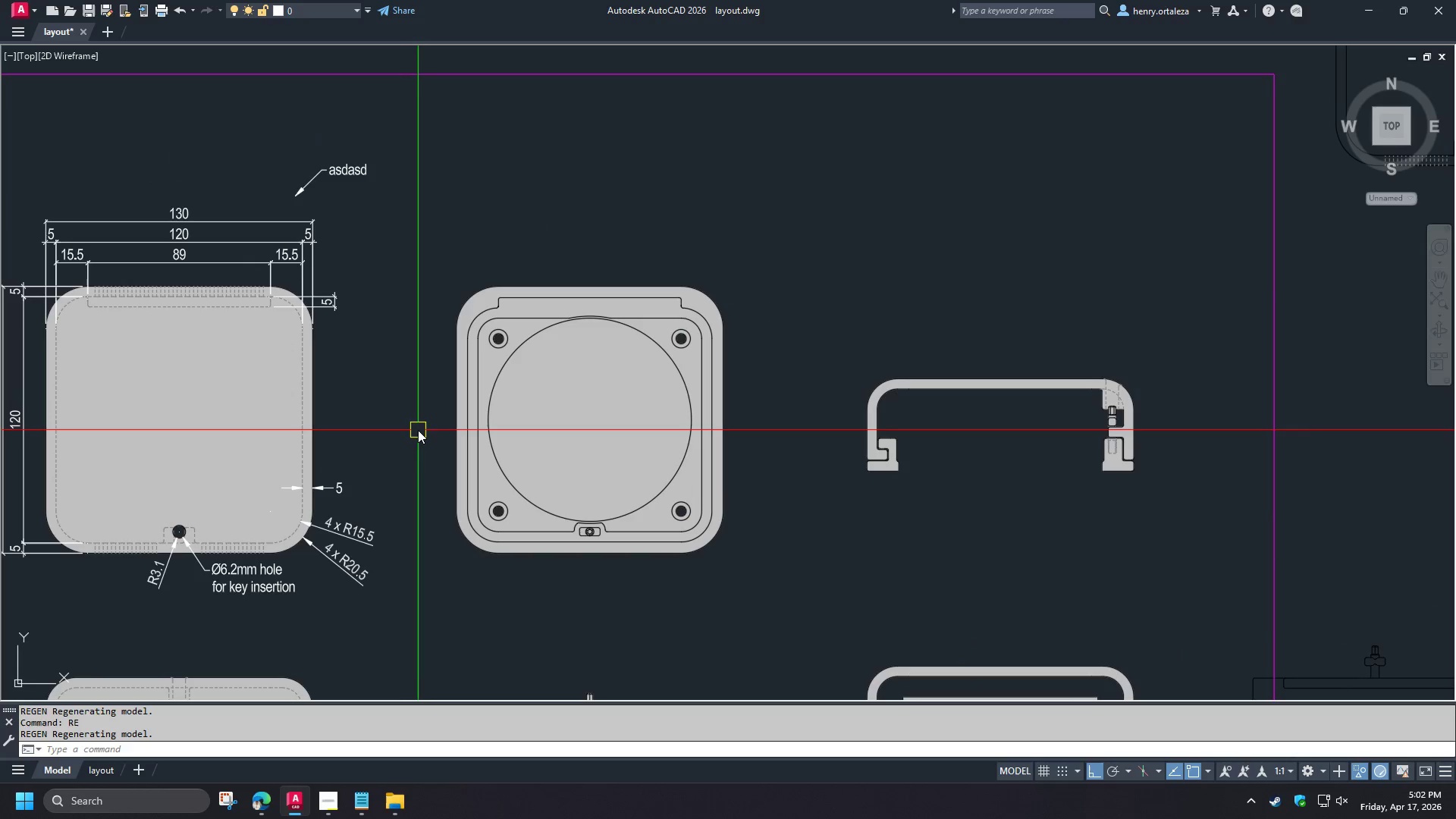 
type(dli )
 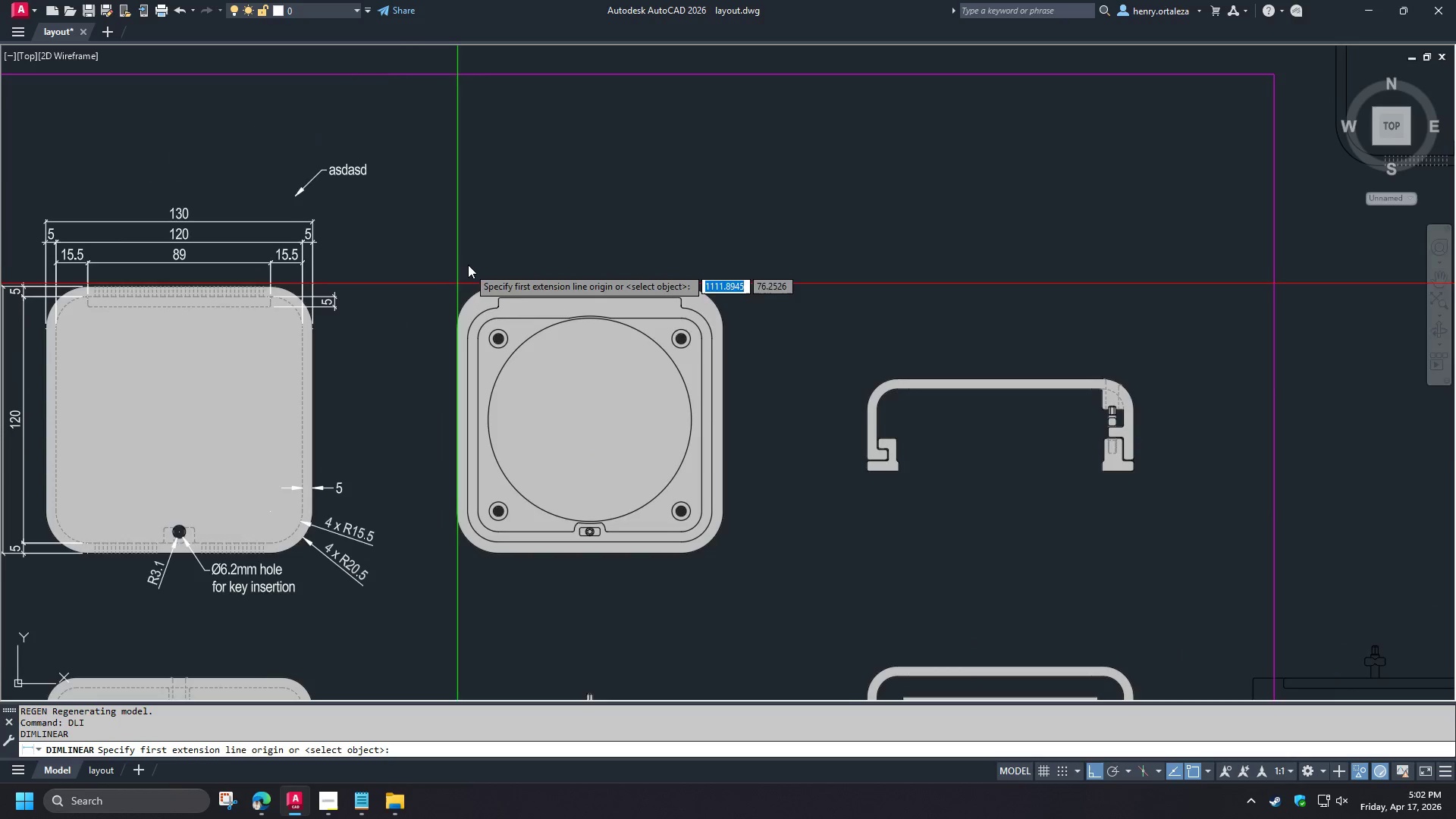 
scroll: coordinate [468, 264], scroll_direction: up, amount: 1.0
 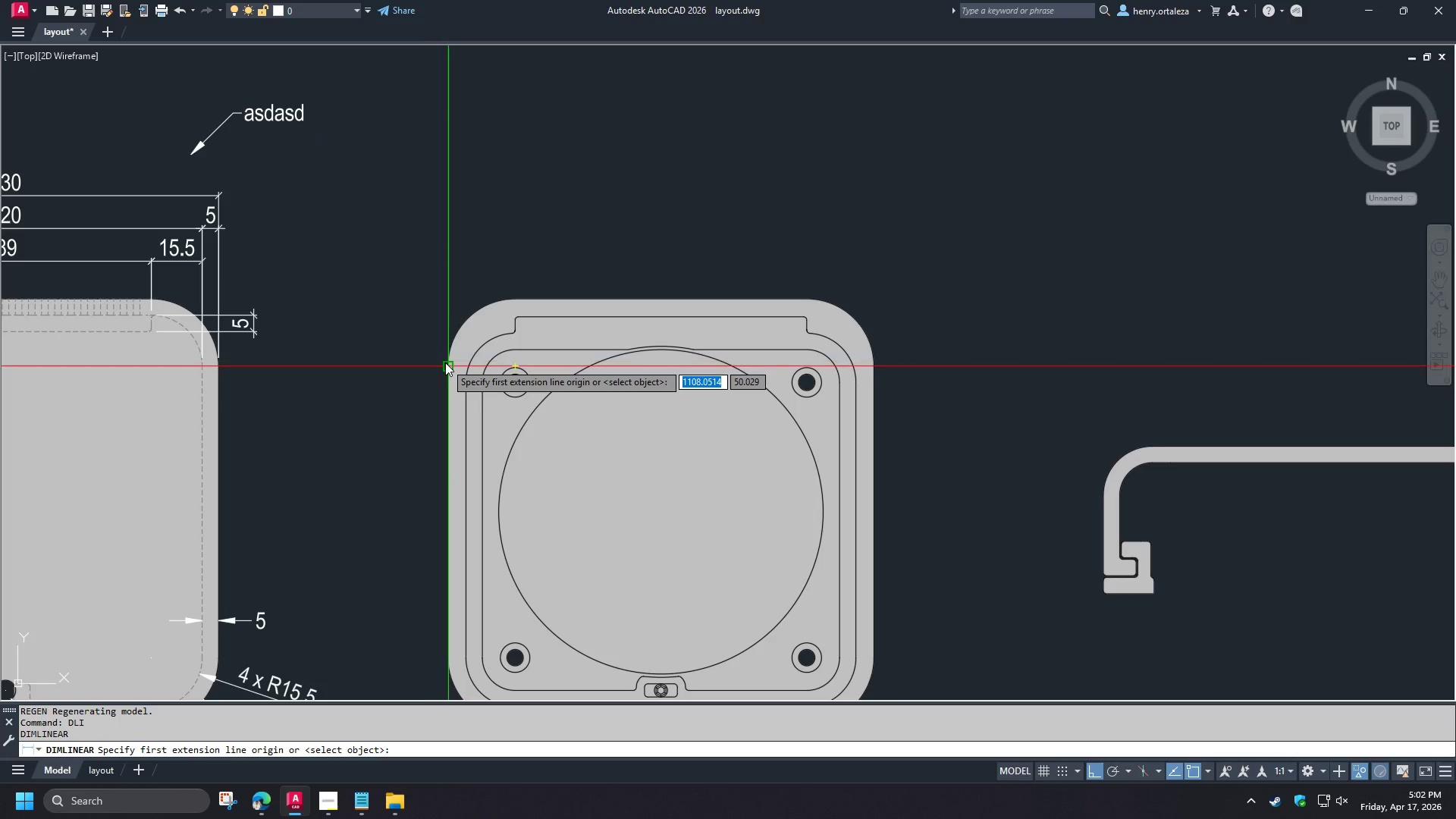 
left_click([445, 362])
 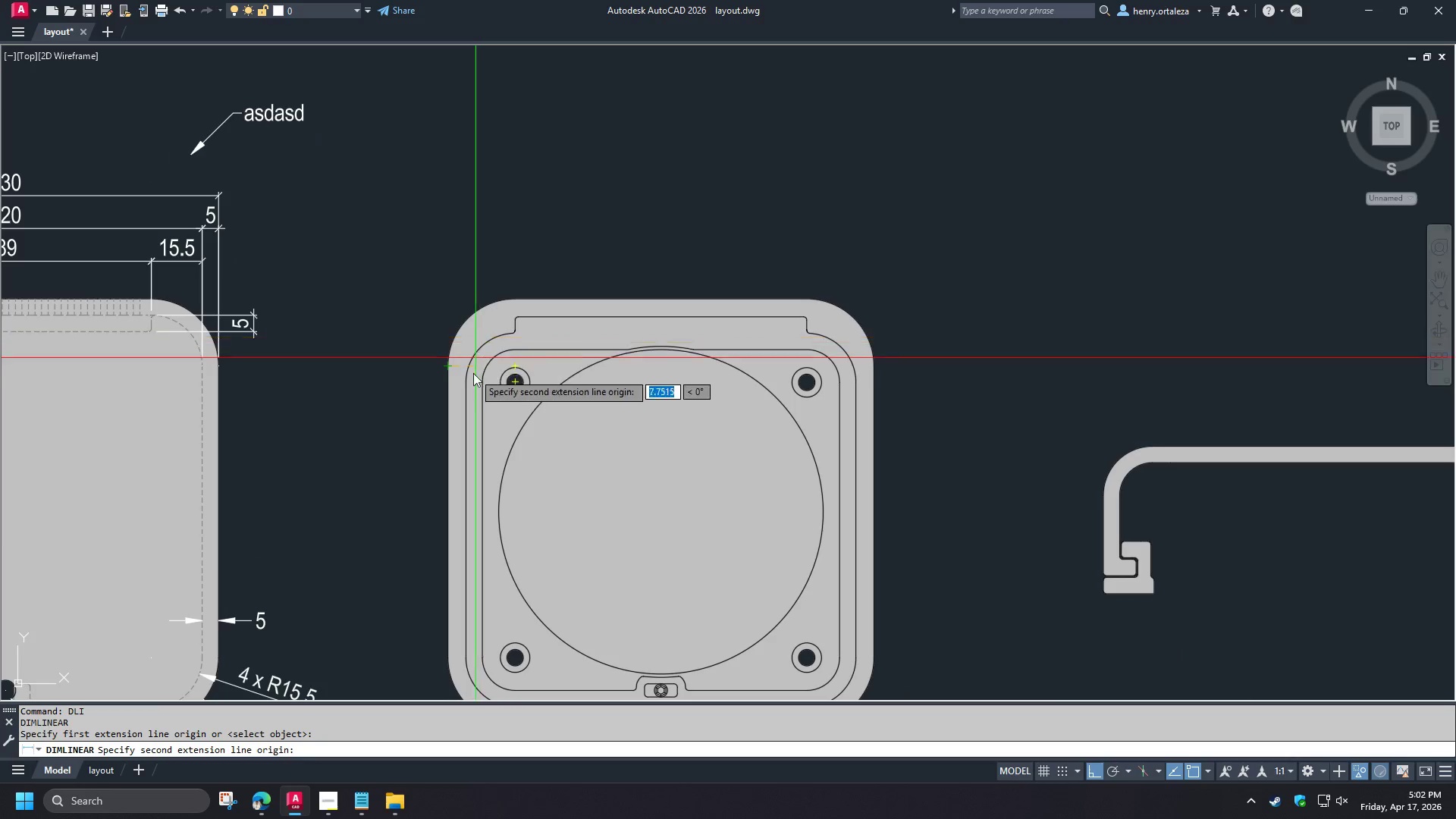 
left_click([471, 384])
 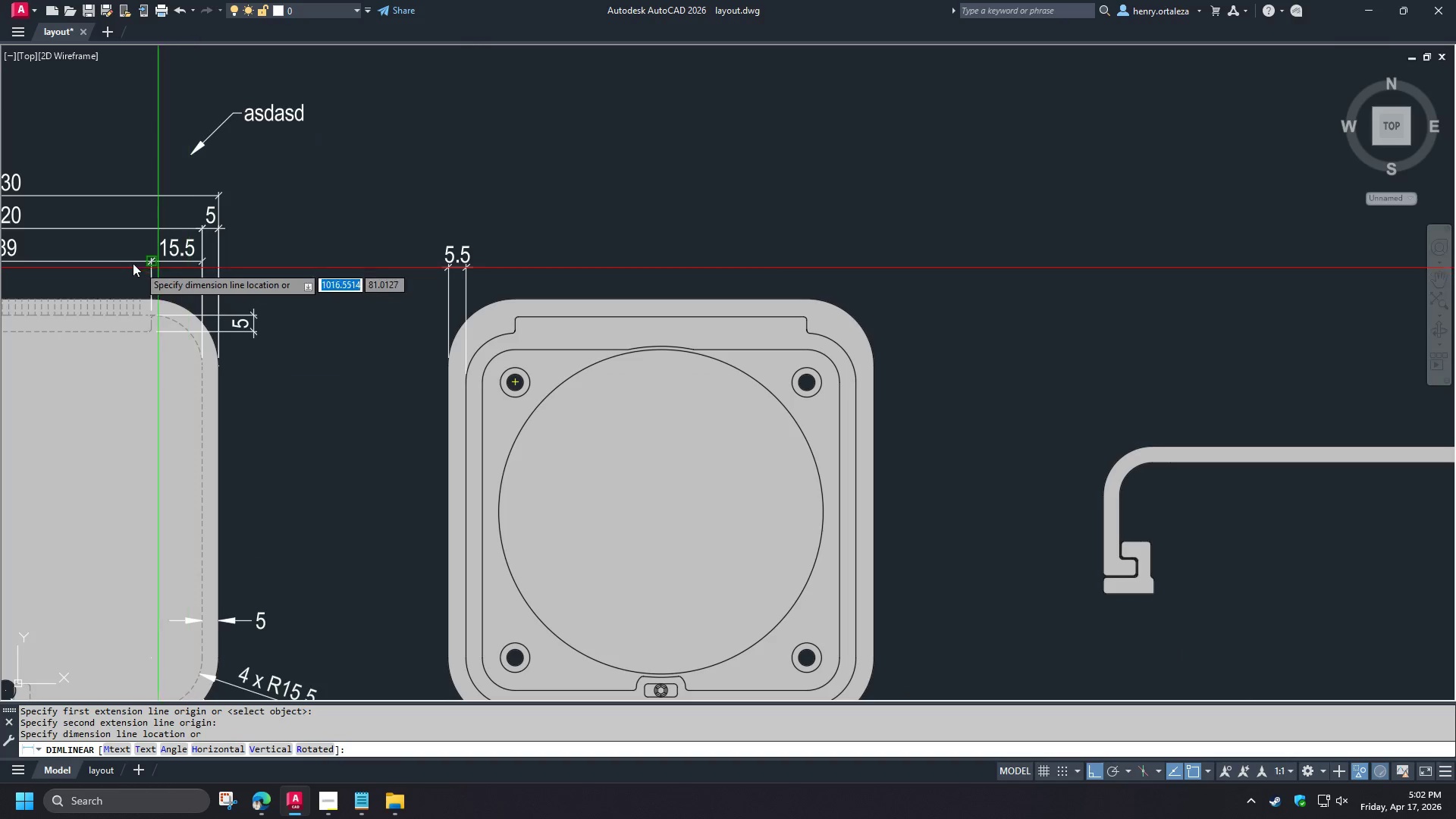 
left_click([127, 262])
 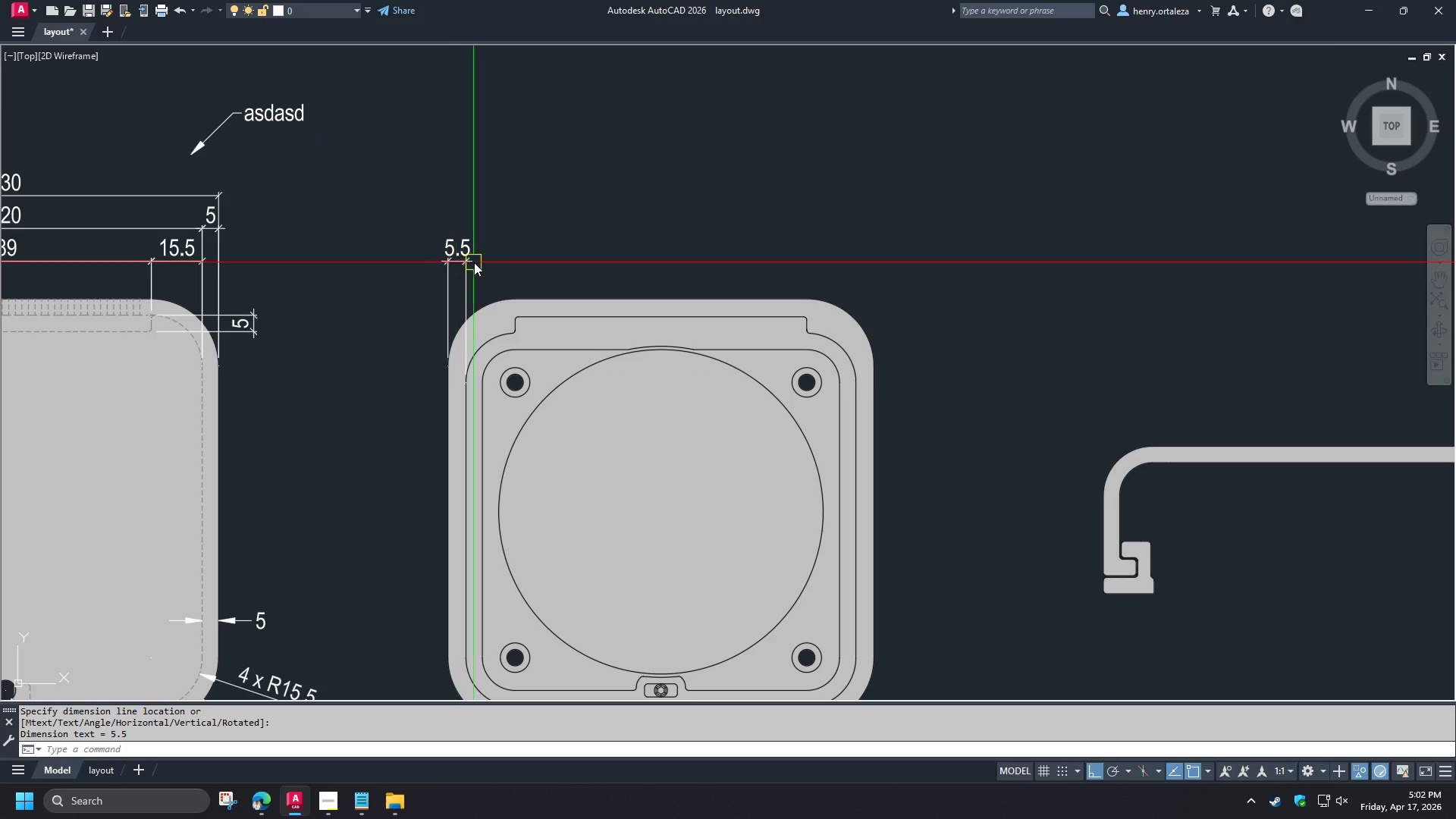 
scroll: coordinate [535, 263], scroll_direction: up, amount: 2.0
 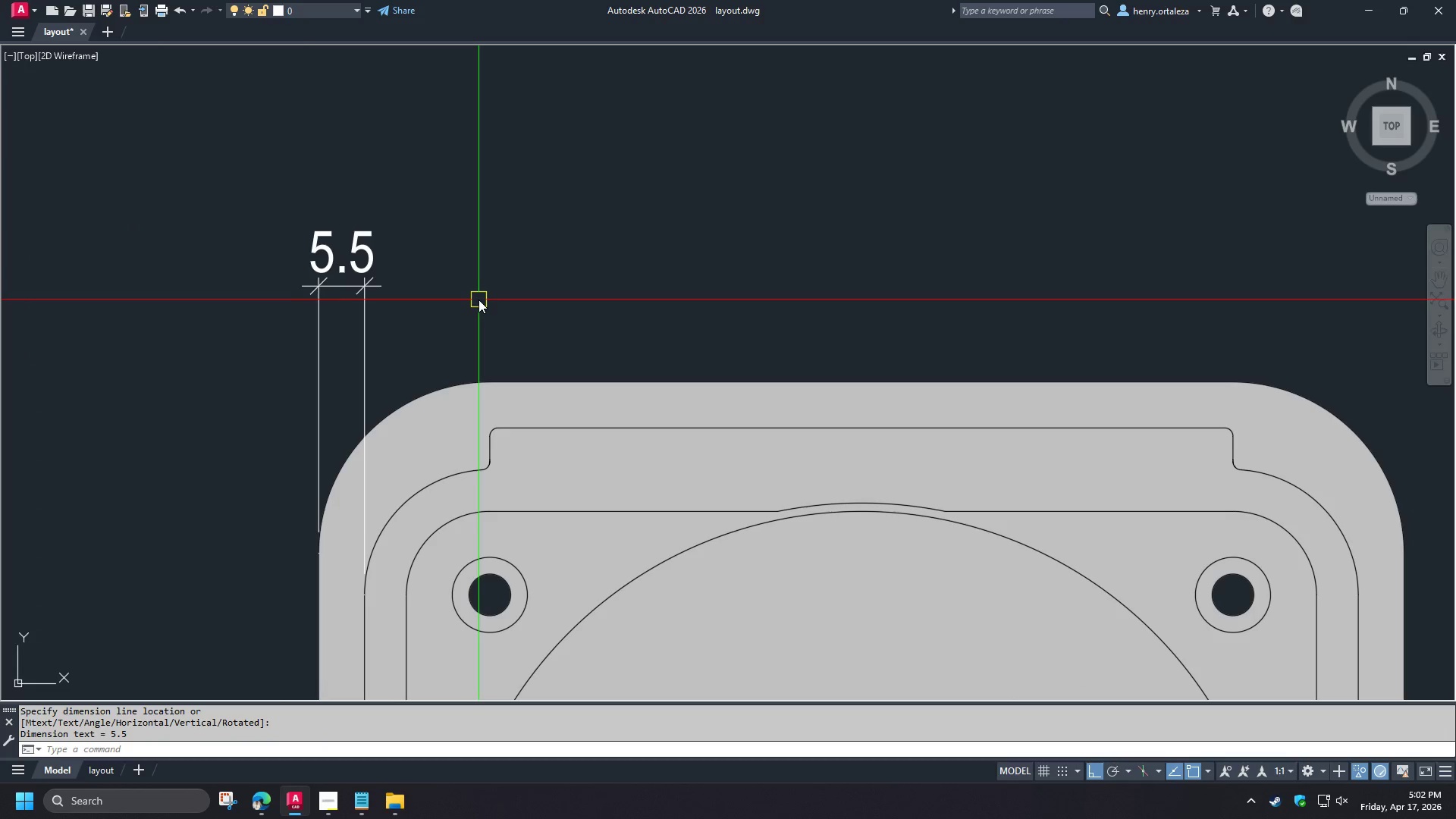 
type(dco )
 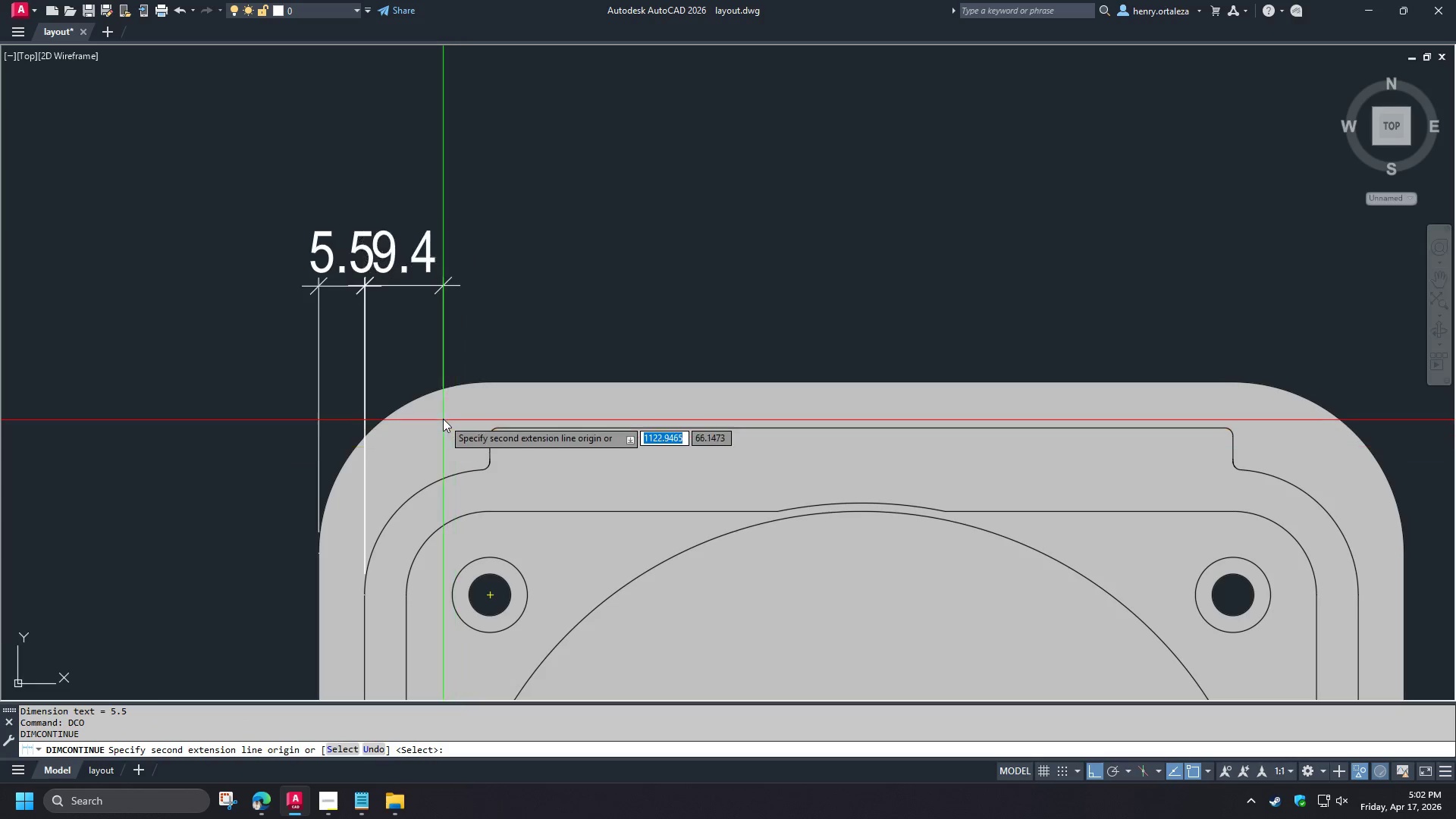 
scroll: coordinate [443, 416], scroll_direction: down, amount: 2.0
 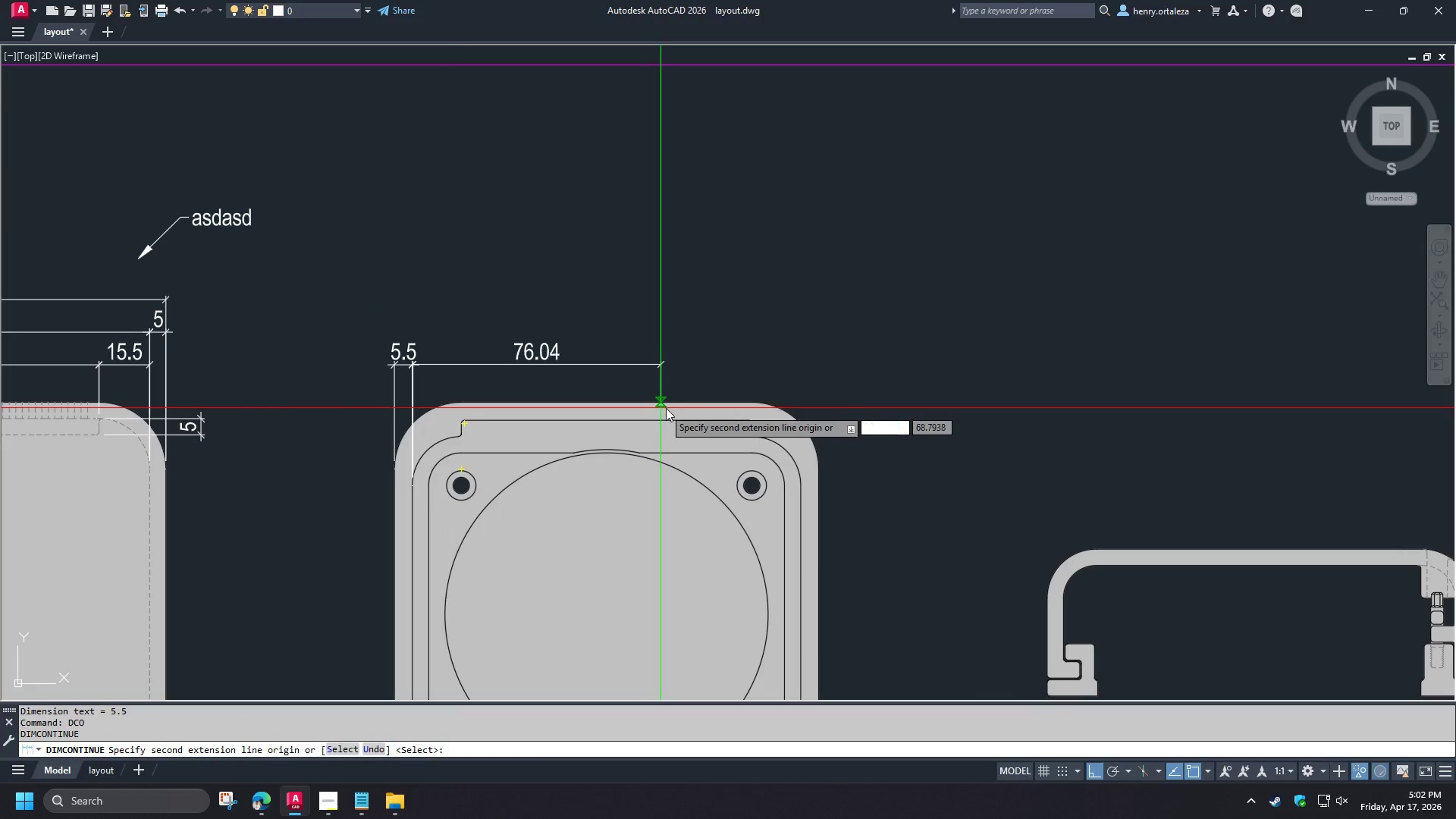 
wait(6.29)
 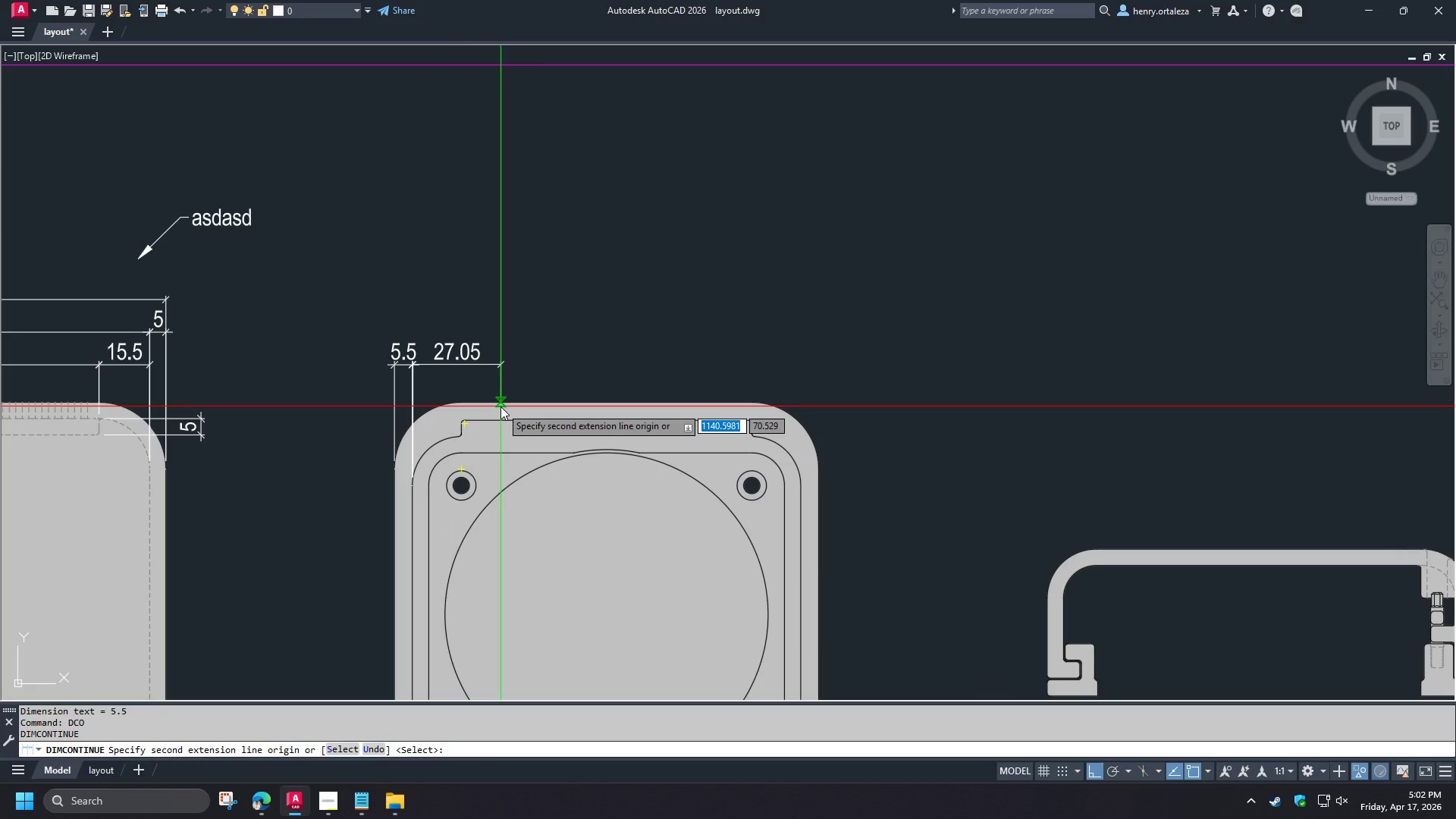 
scroll: coordinate [453, 425], scroll_direction: up, amount: 1.0
 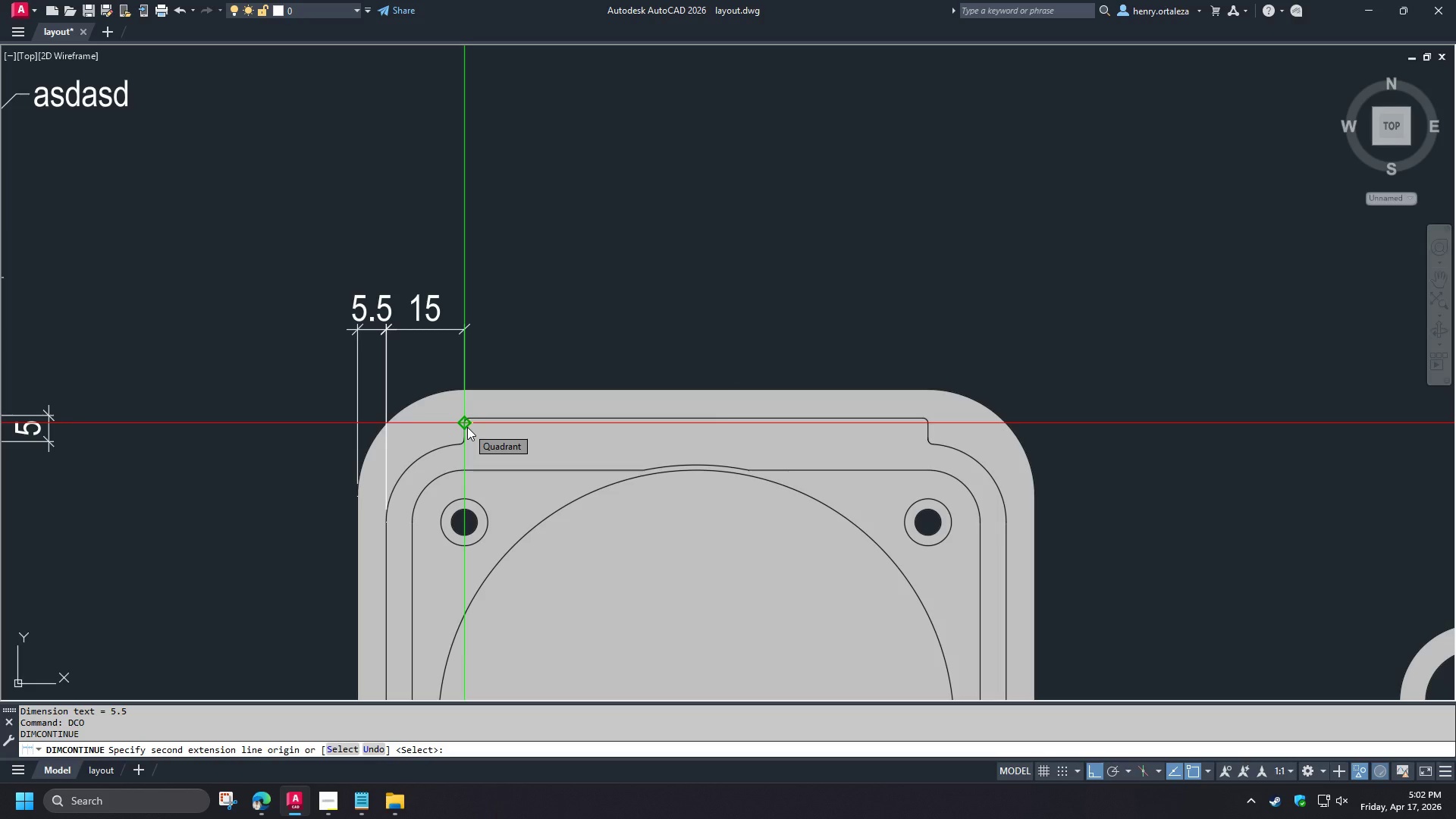 
left_click([467, 427])
 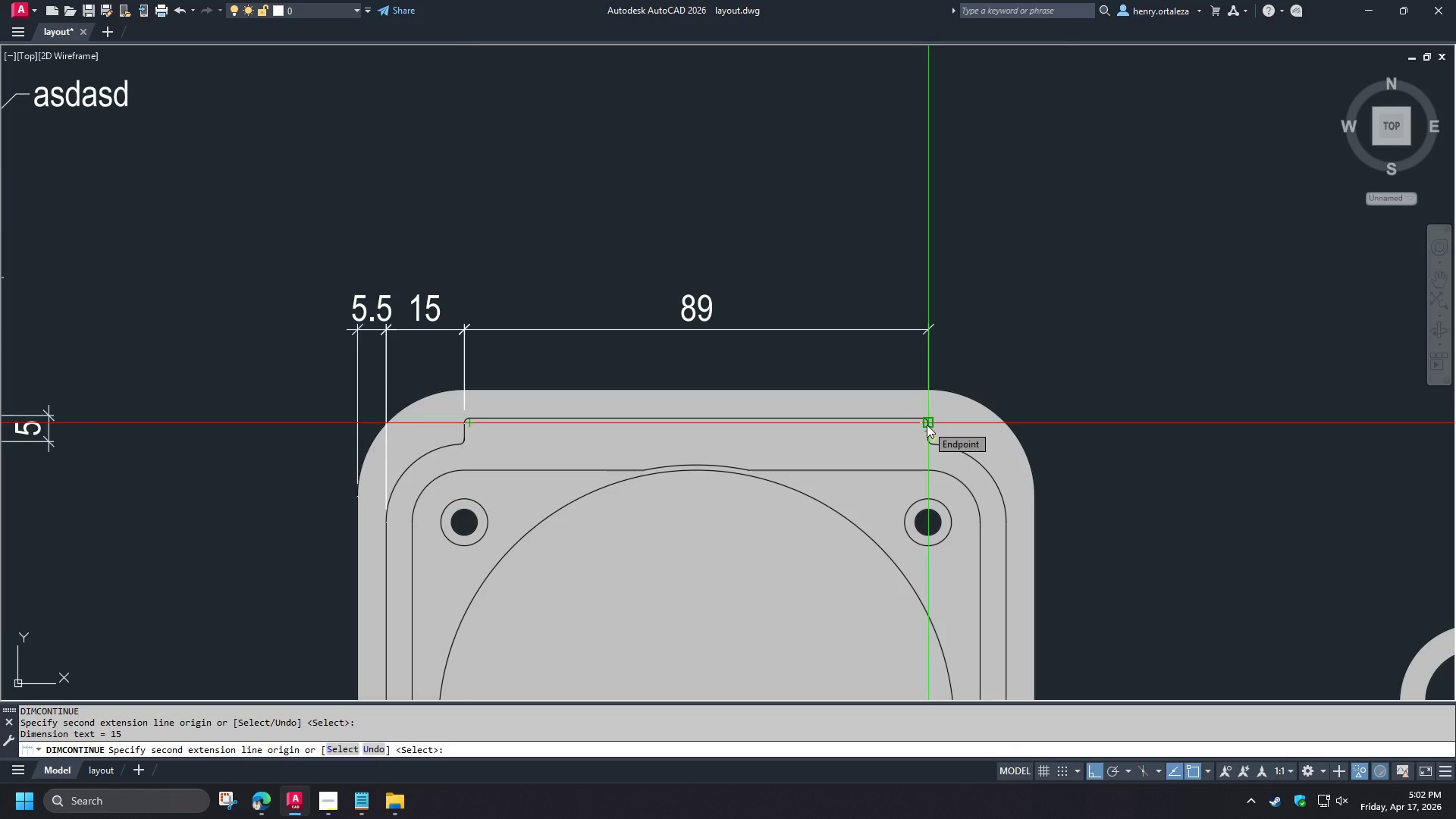 
wait(5.56)
 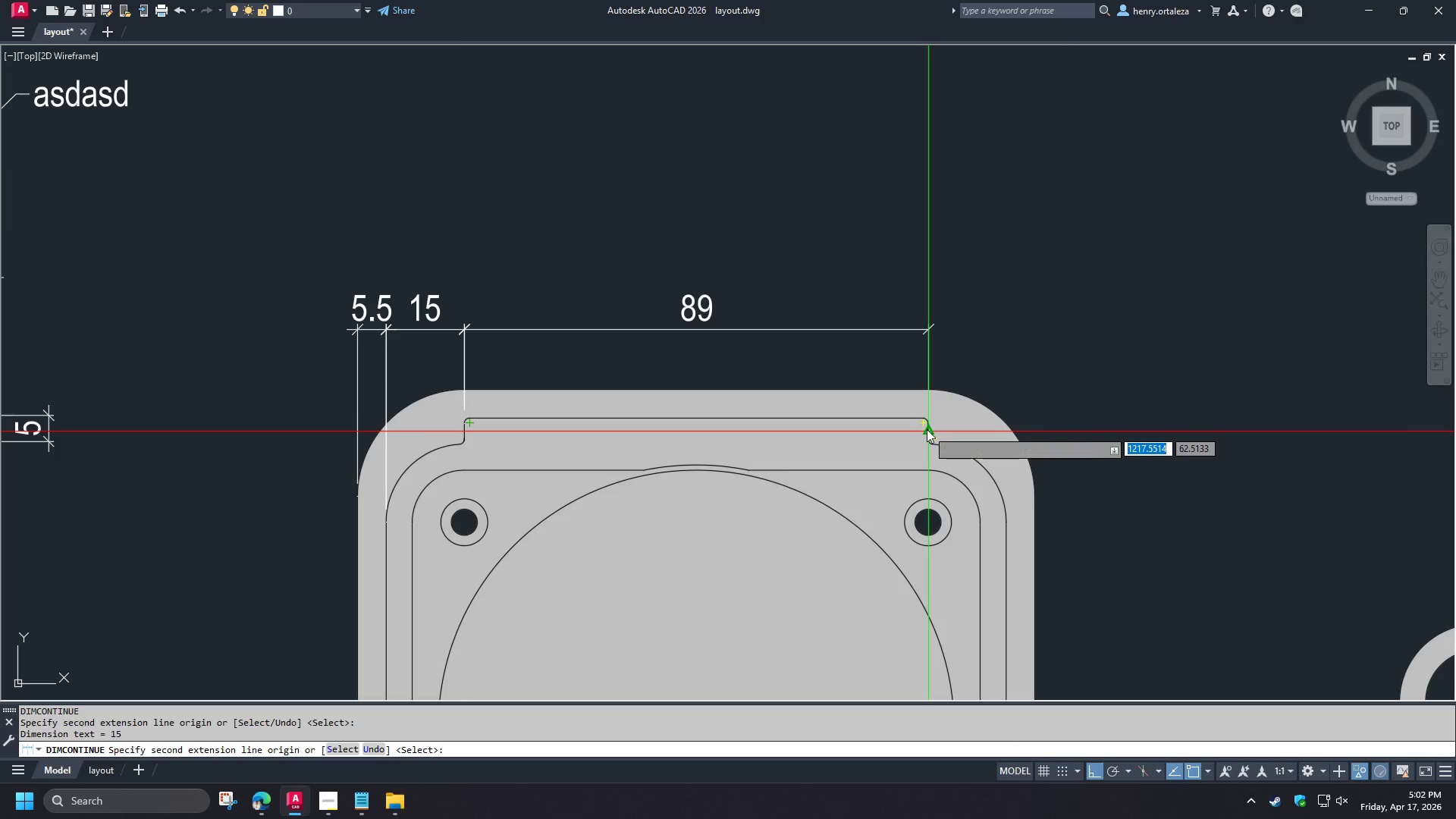 
left_click([927, 425])
 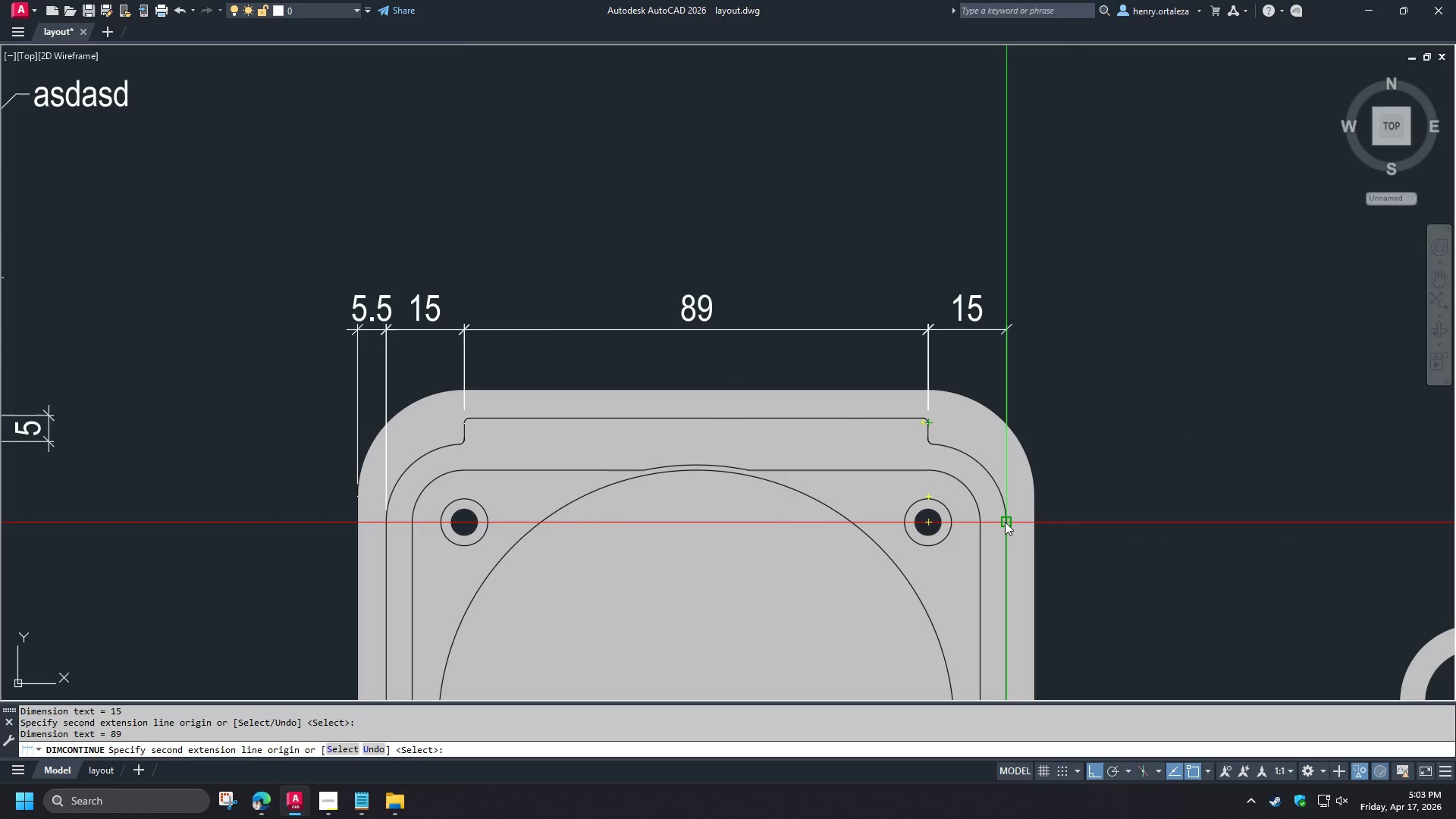 
left_click([1005, 522])
 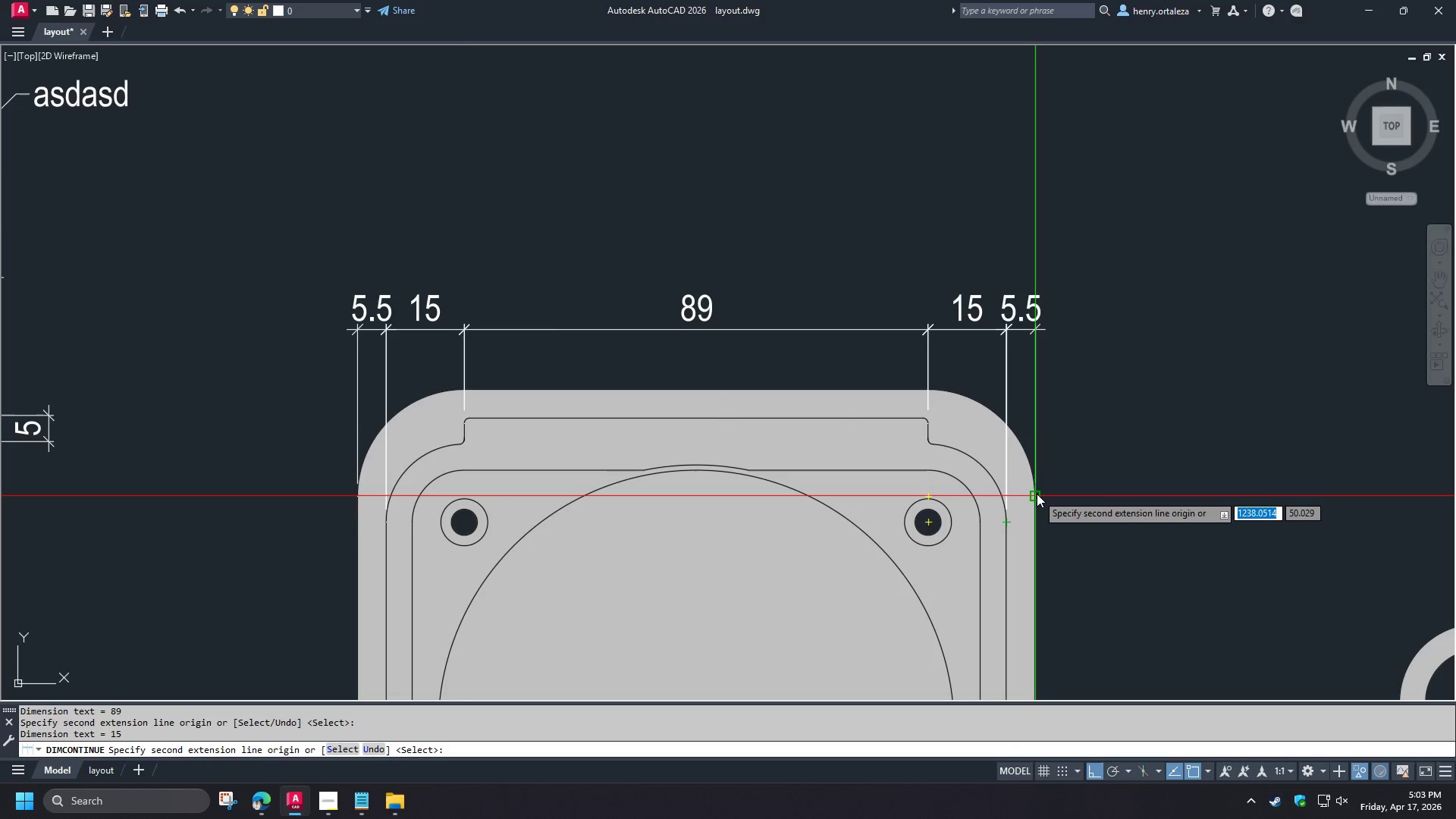 
left_click([1037, 494])
 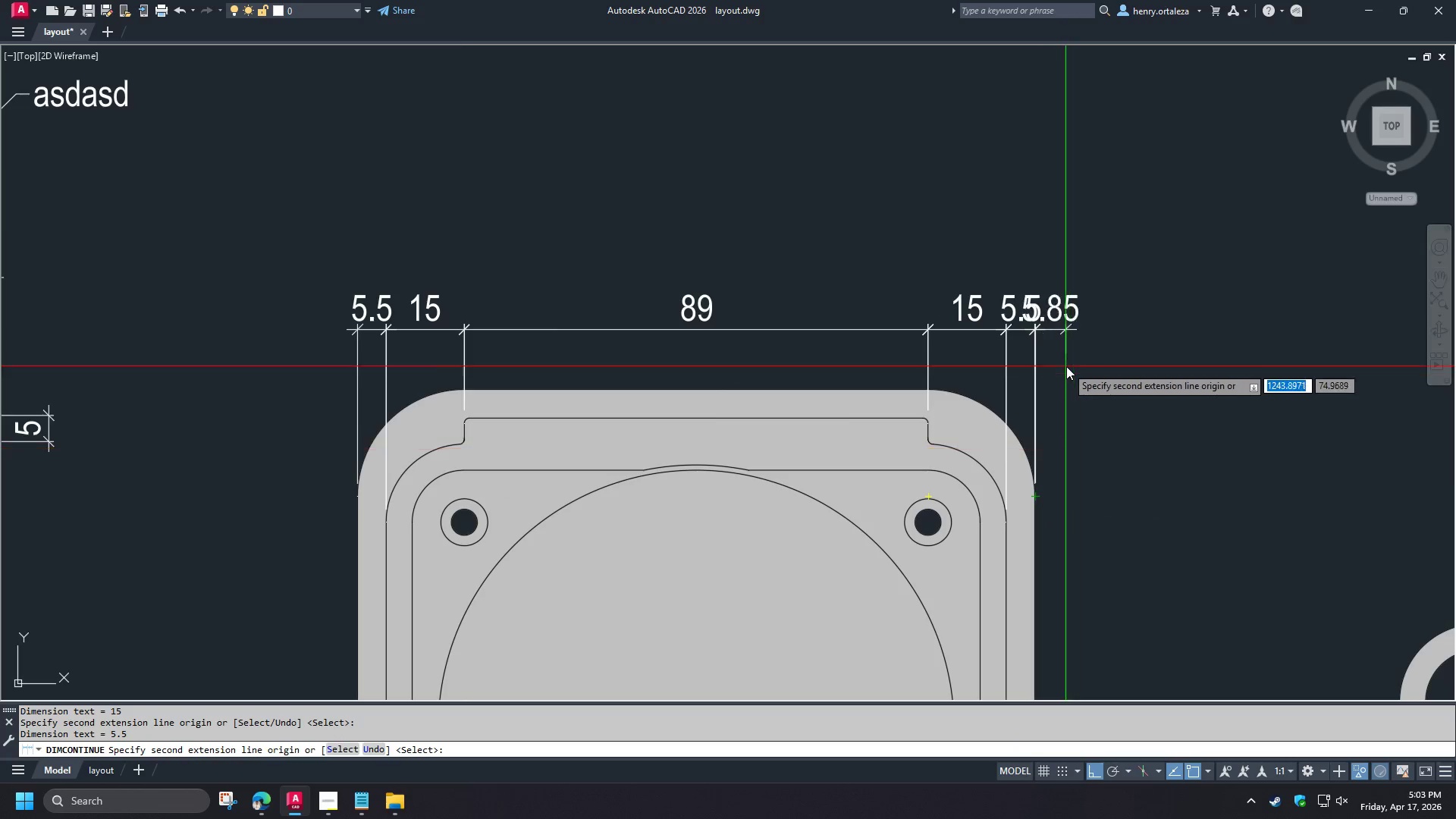 
key(Space)
 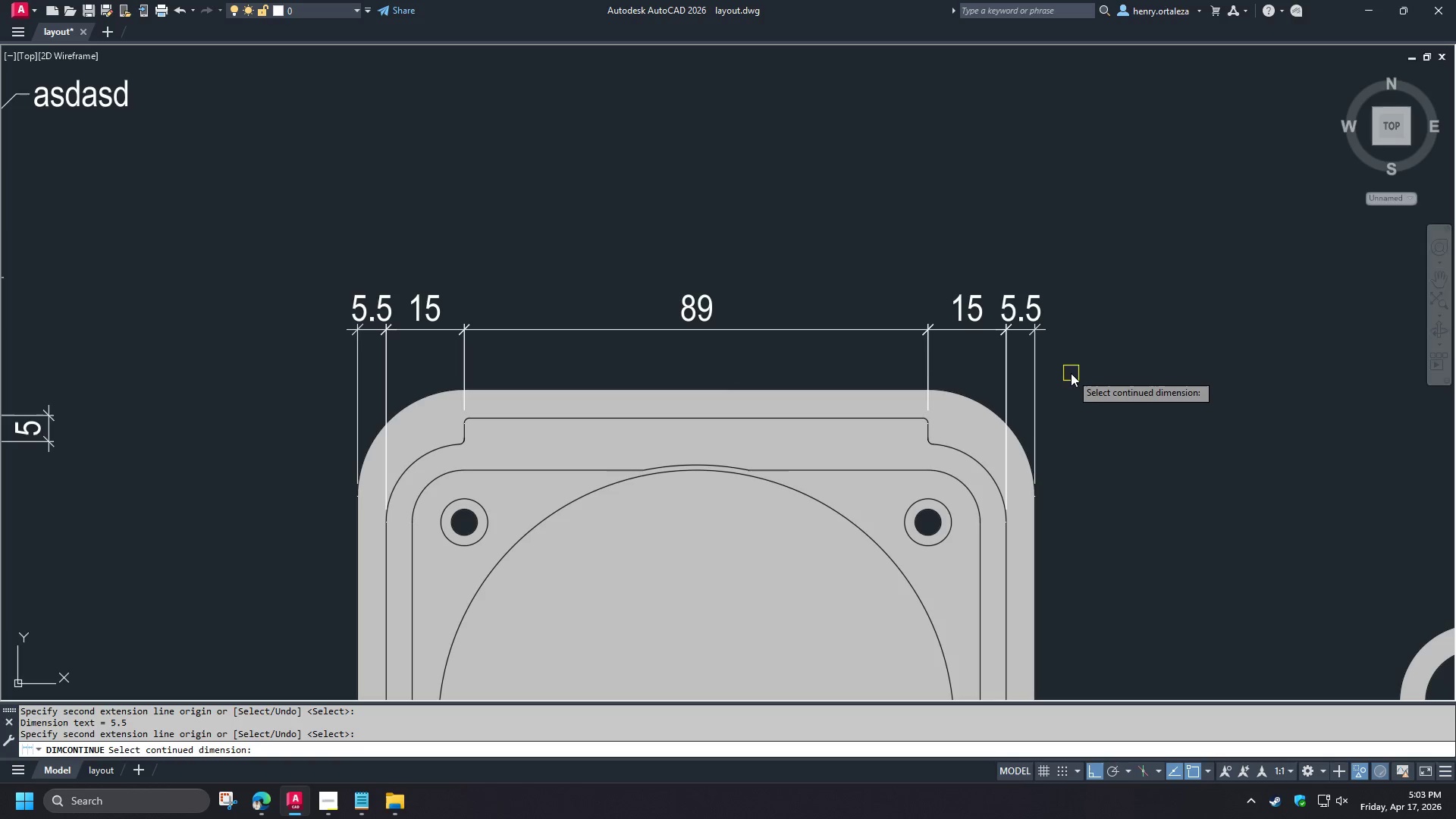 
key(Space)
 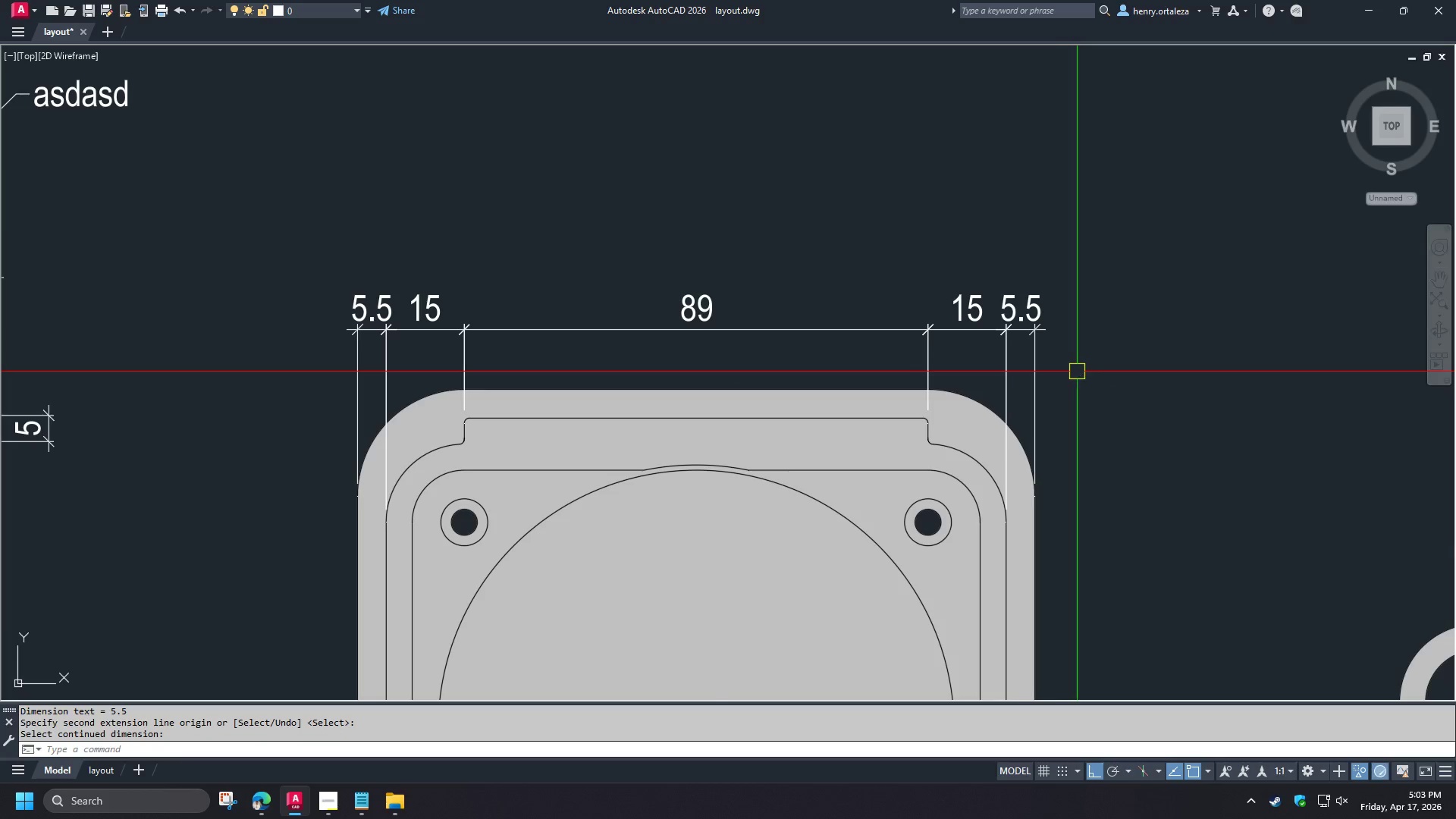 
key(S)
 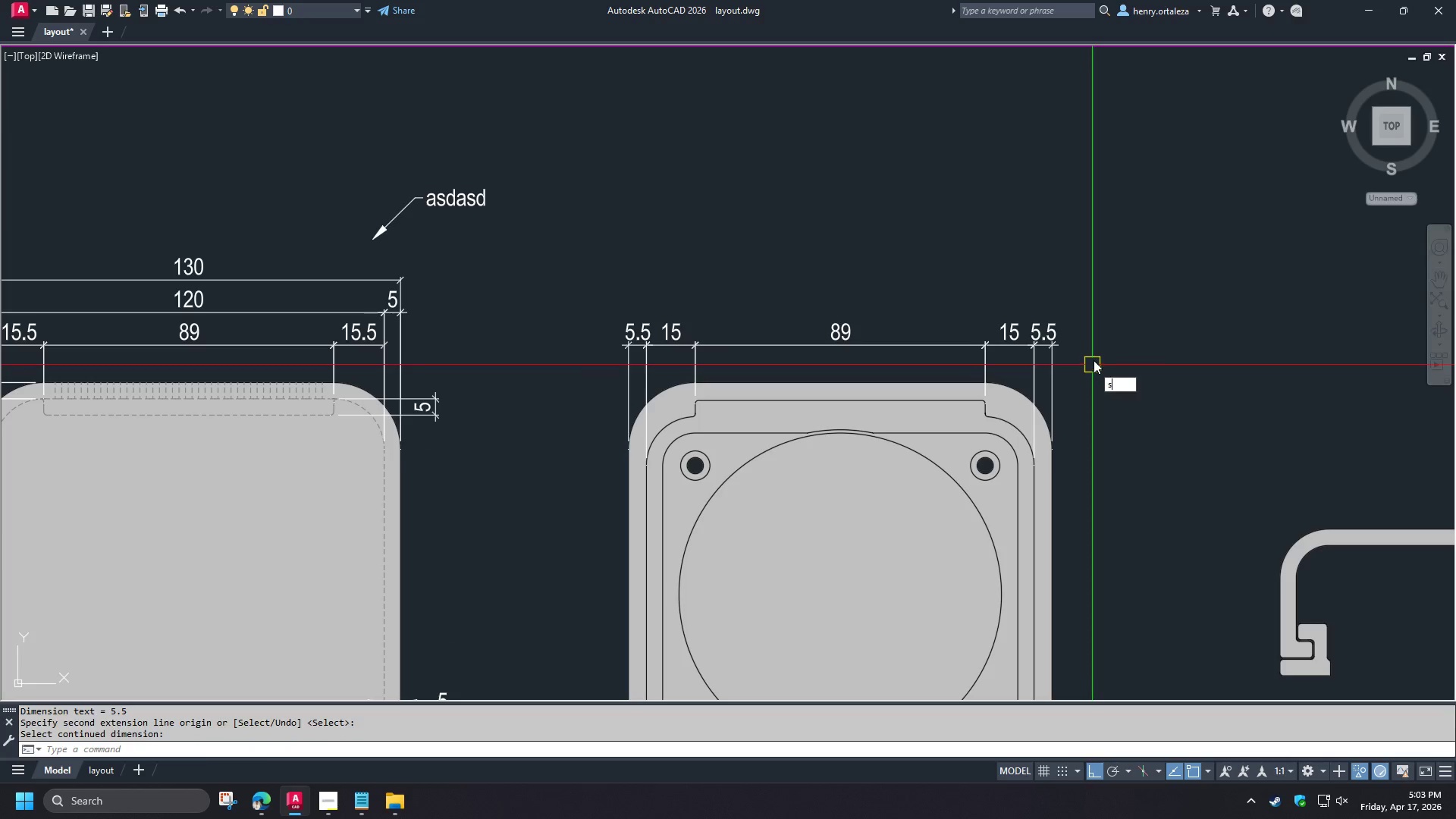 
key(Space)
 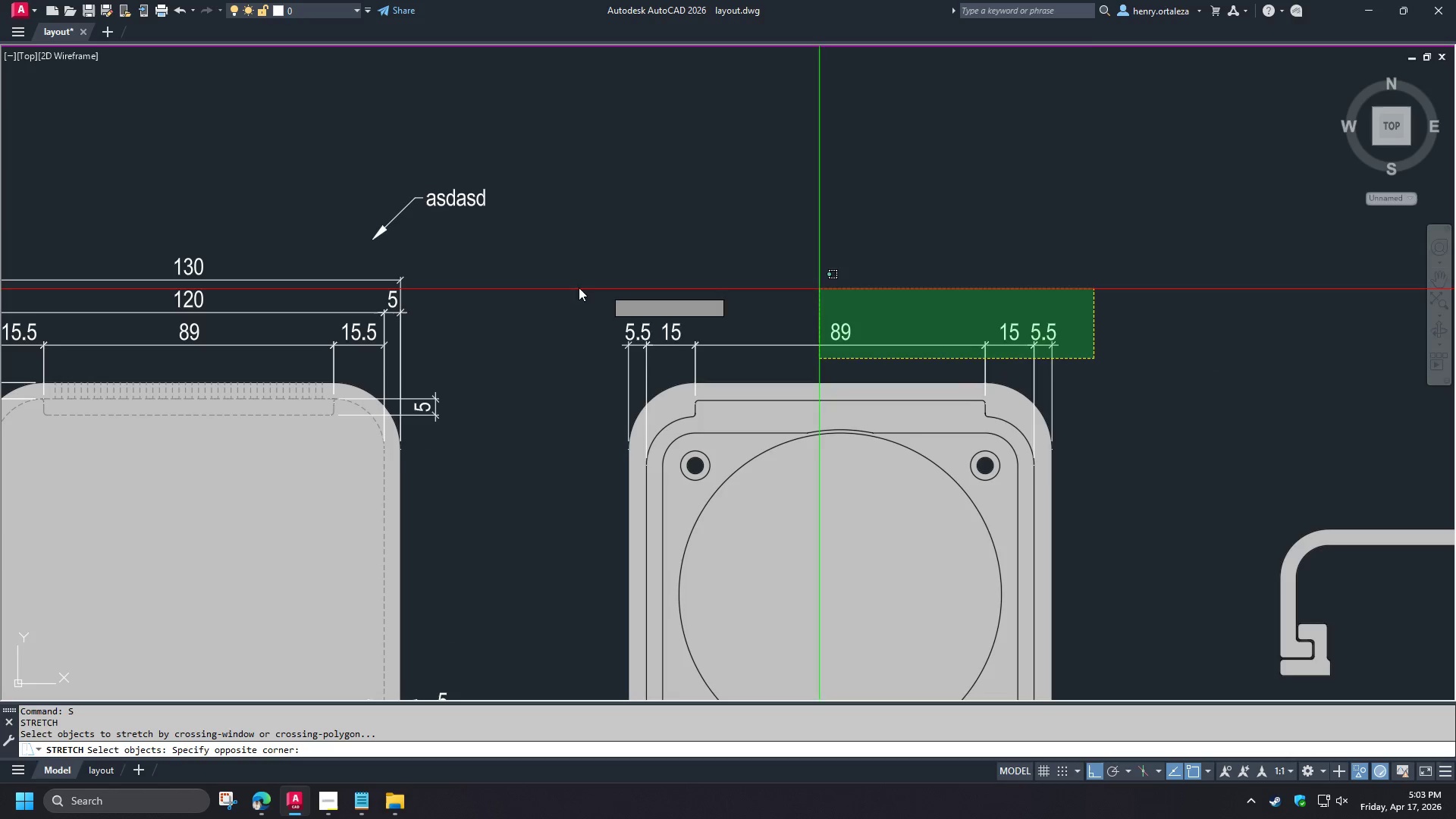 
scroll: coordinate [1081, 370], scroll_direction: down, amount: 1.0
 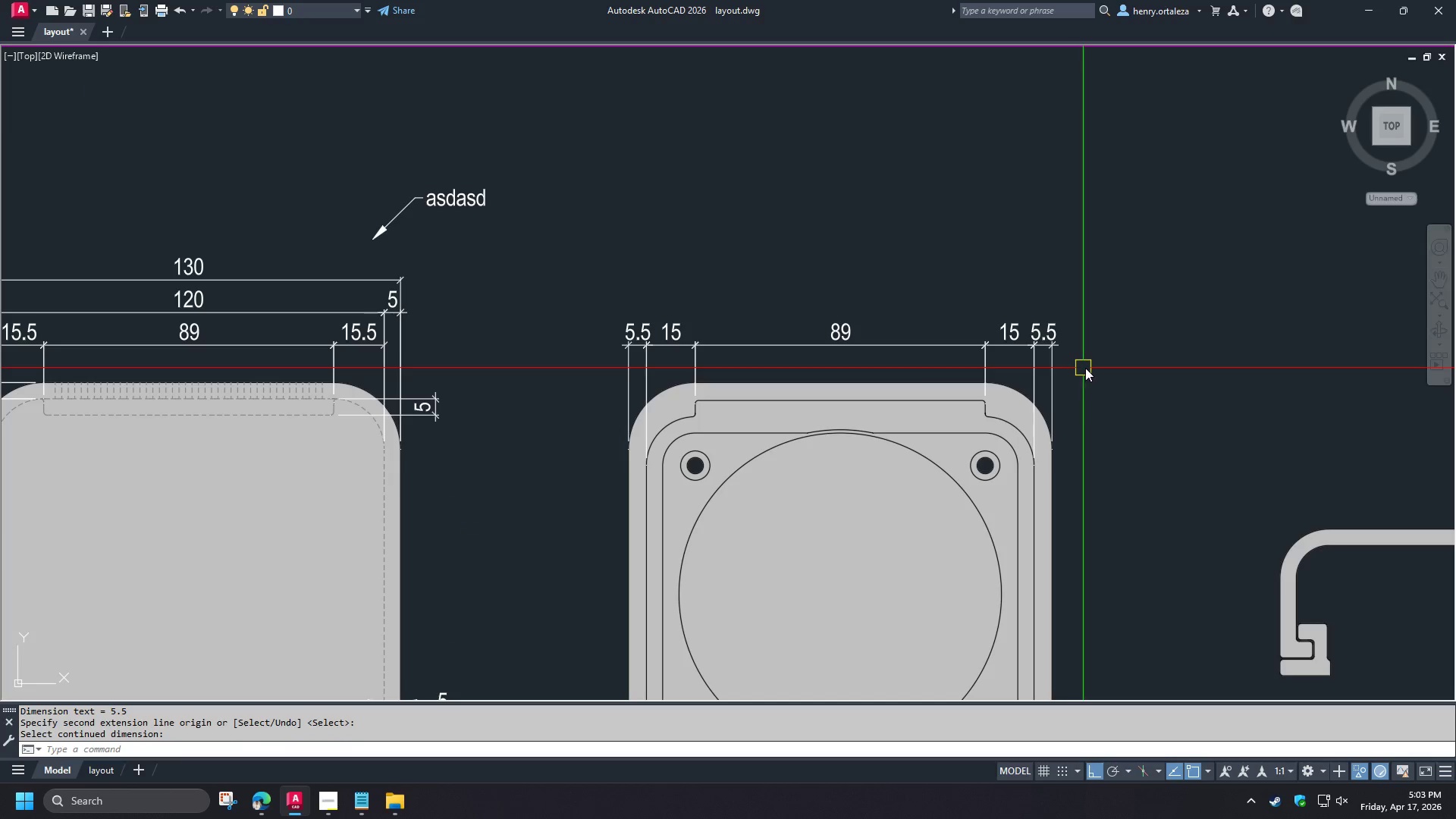 
double_click([566, 285])
 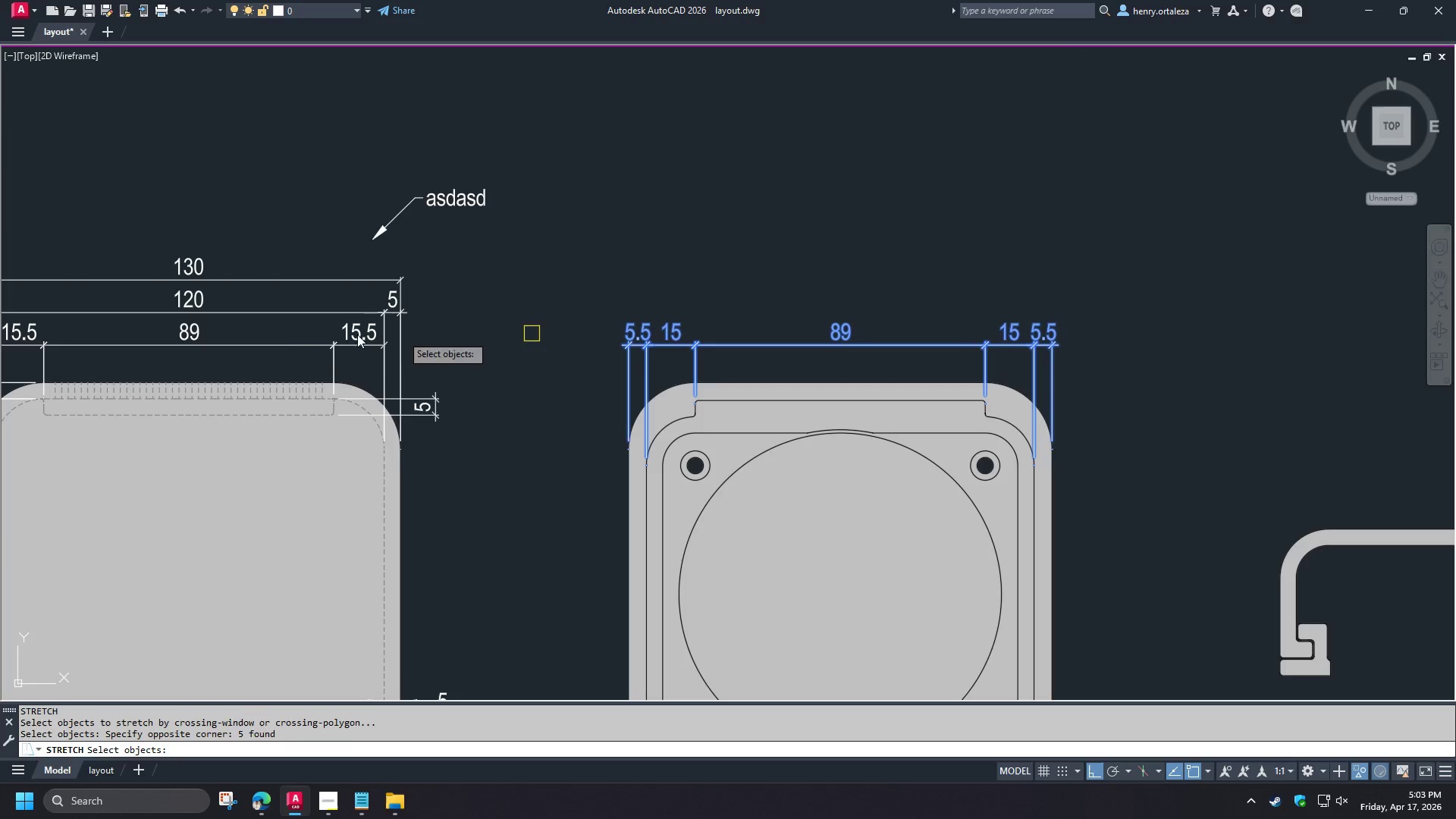 
key(Space)
 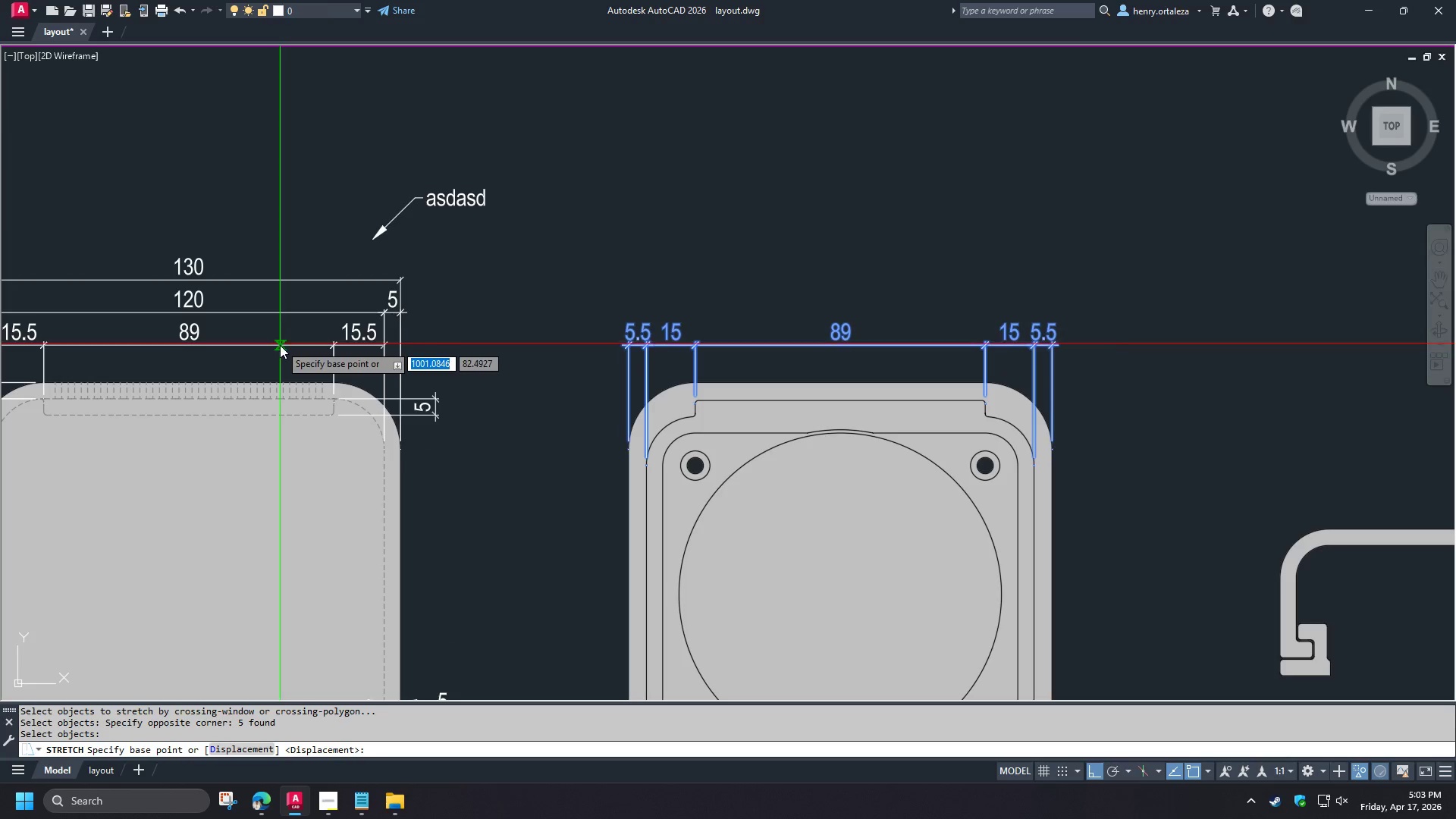 
left_click([280, 347])
 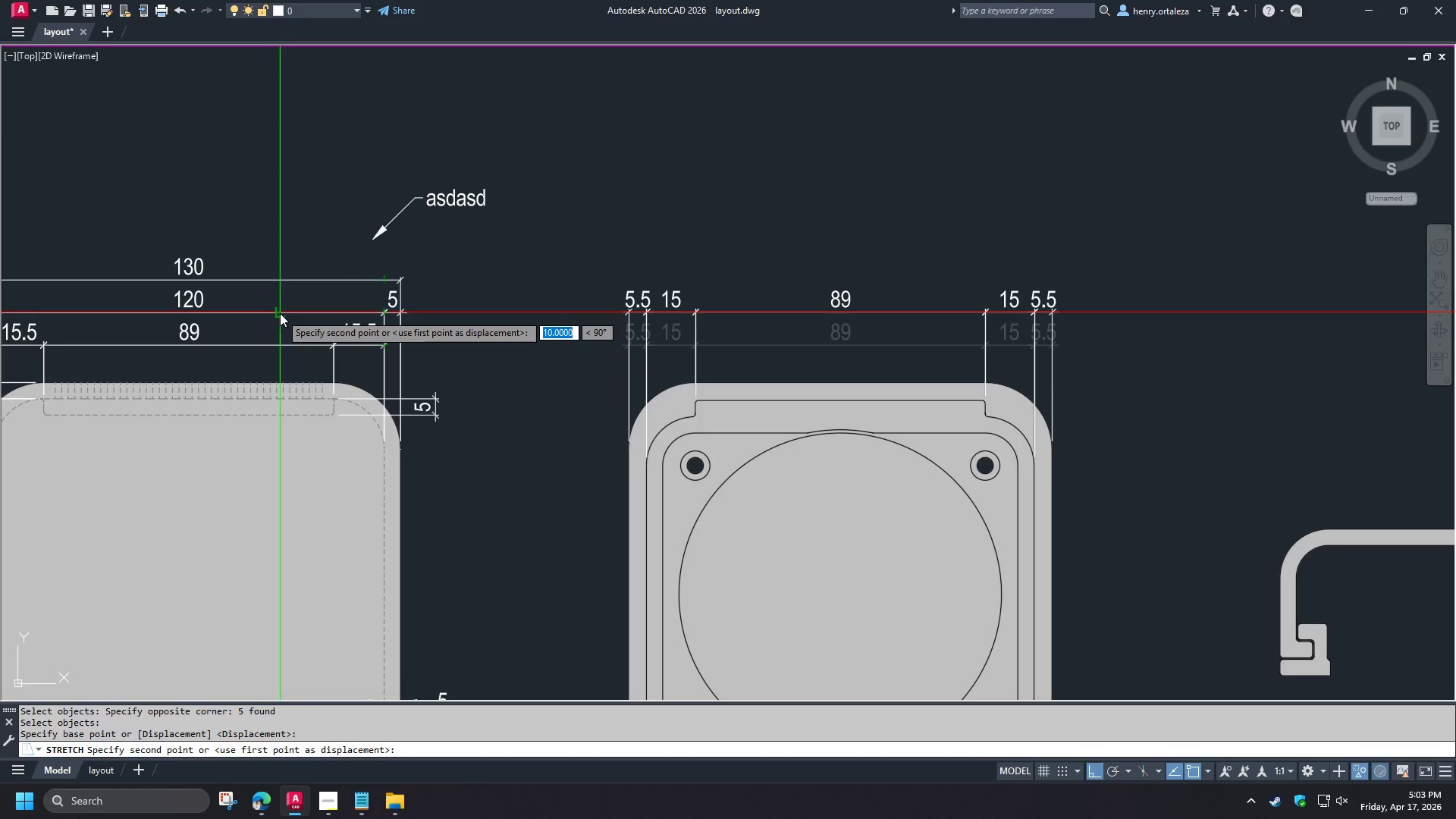 
left_click([280, 313])
 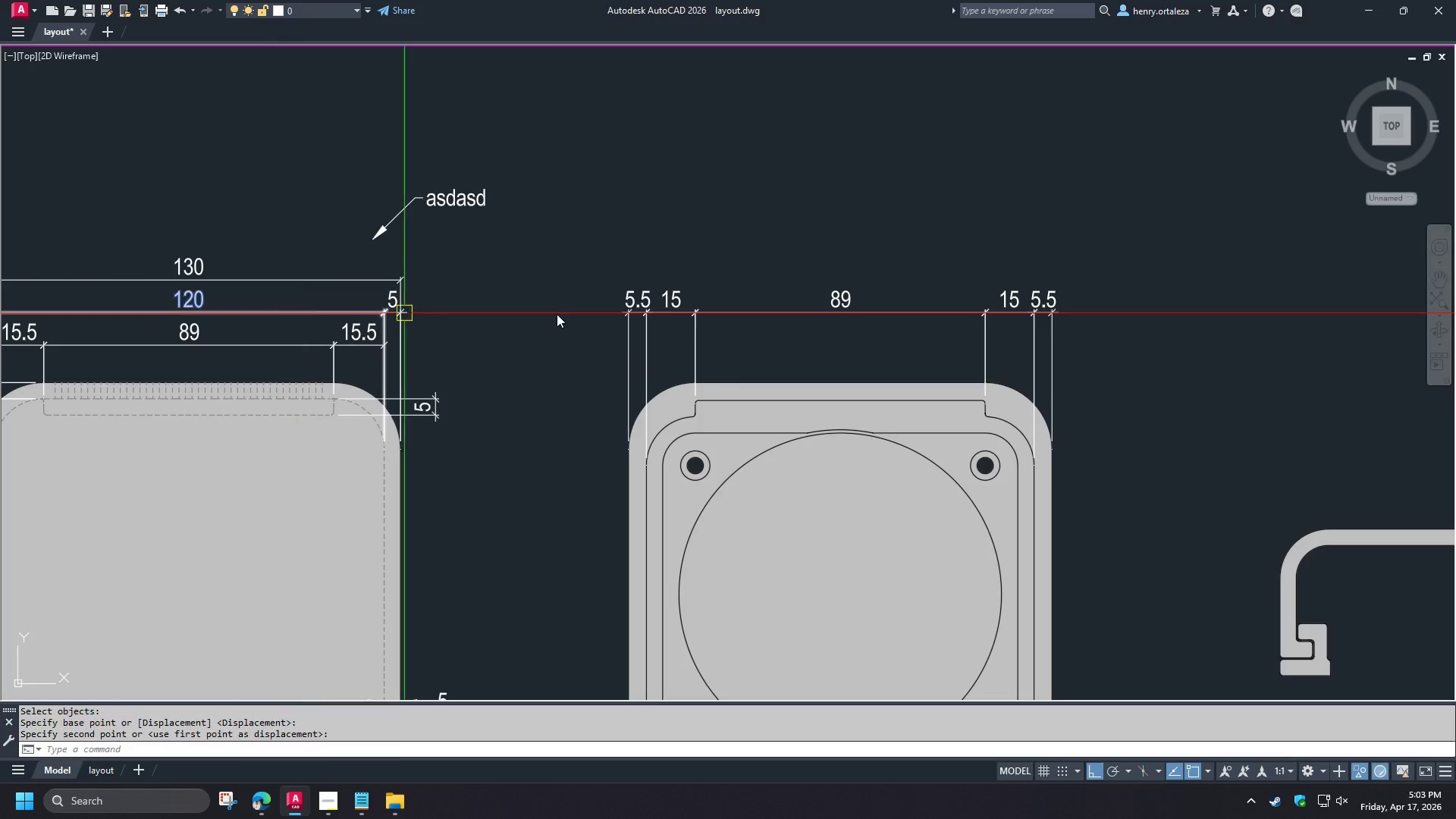 
type(dba  )
 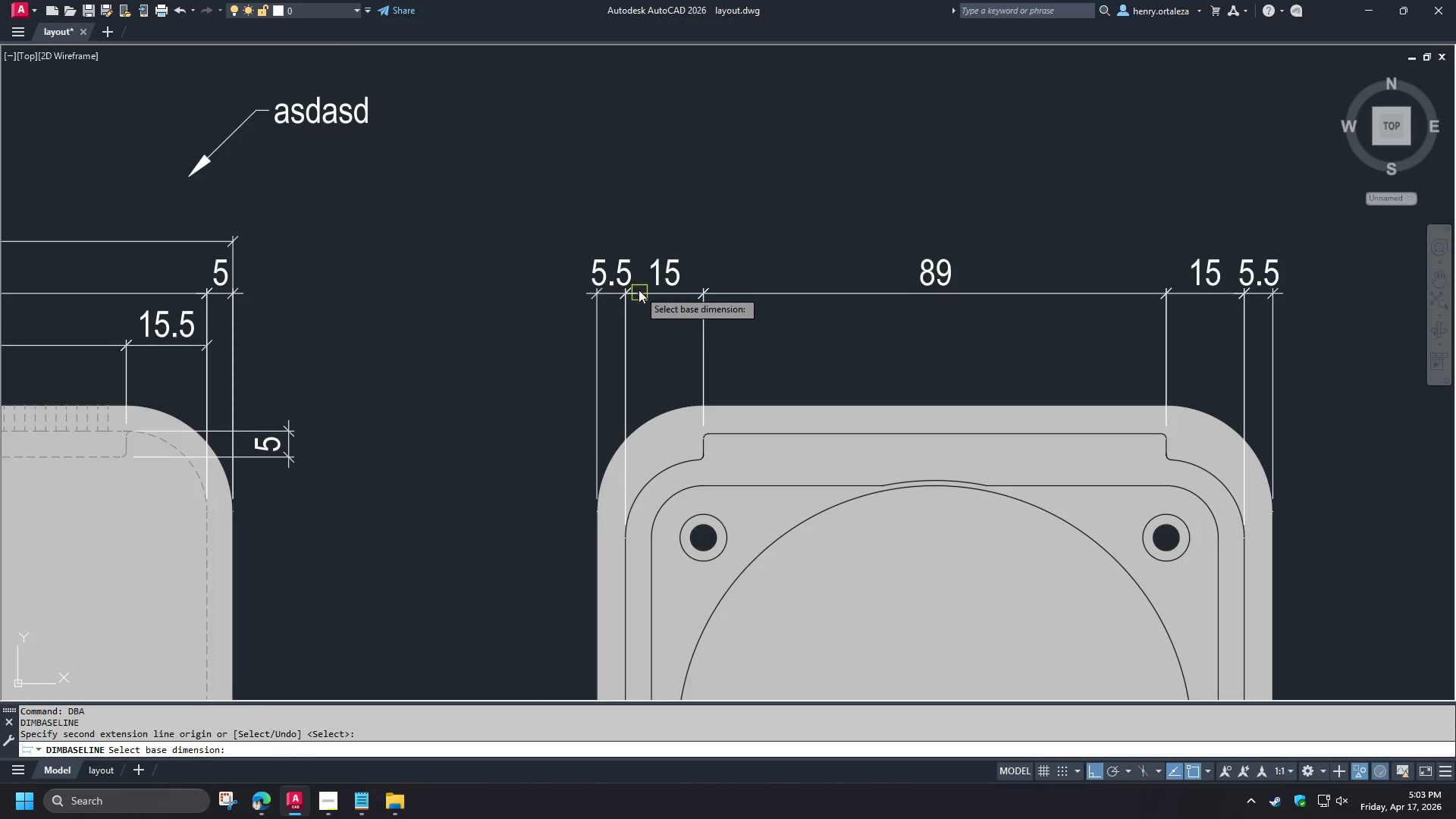 
scroll: coordinate [678, 344], scroll_direction: up, amount: 1.0
 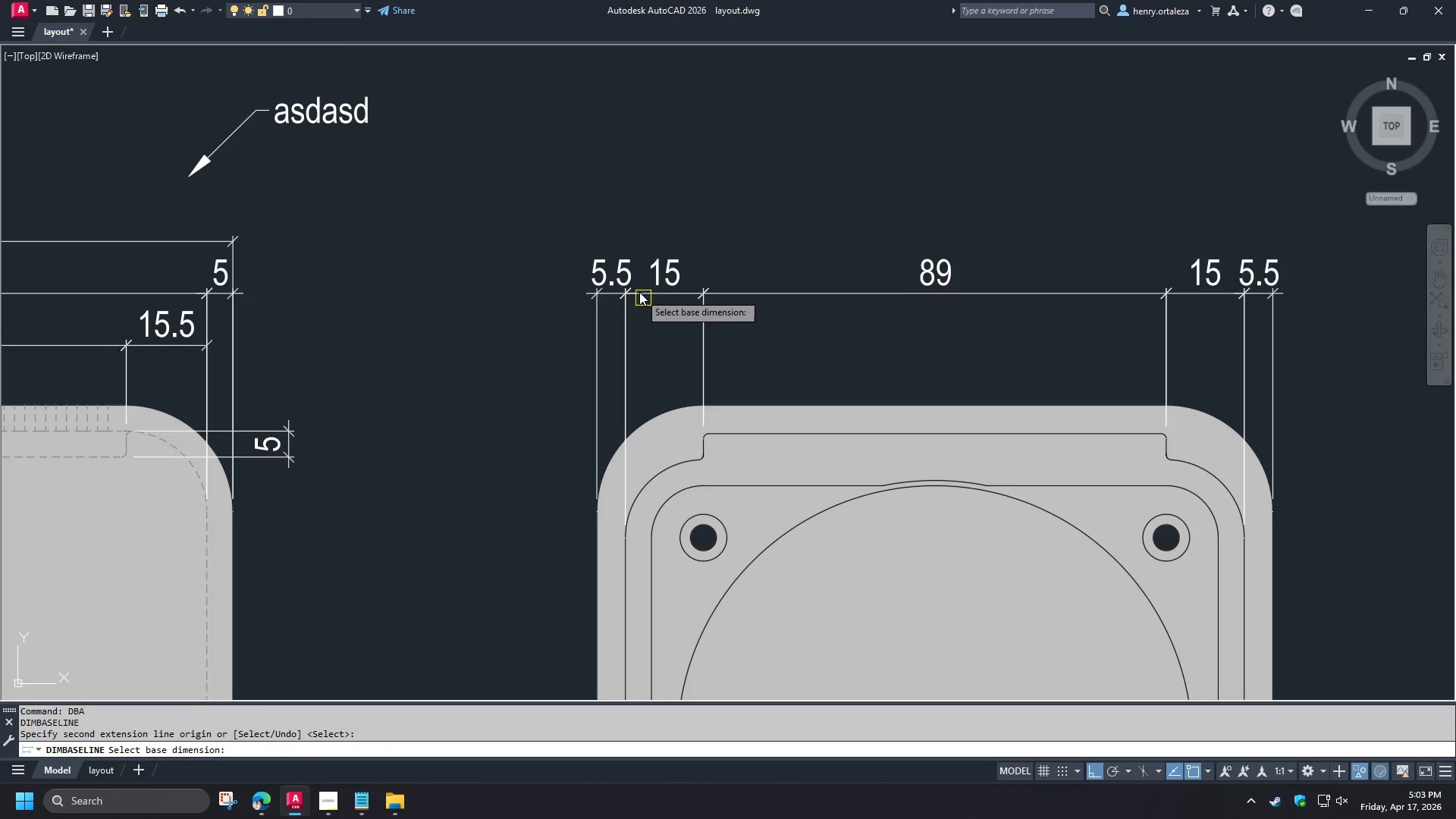 
left_click([639, 290])
 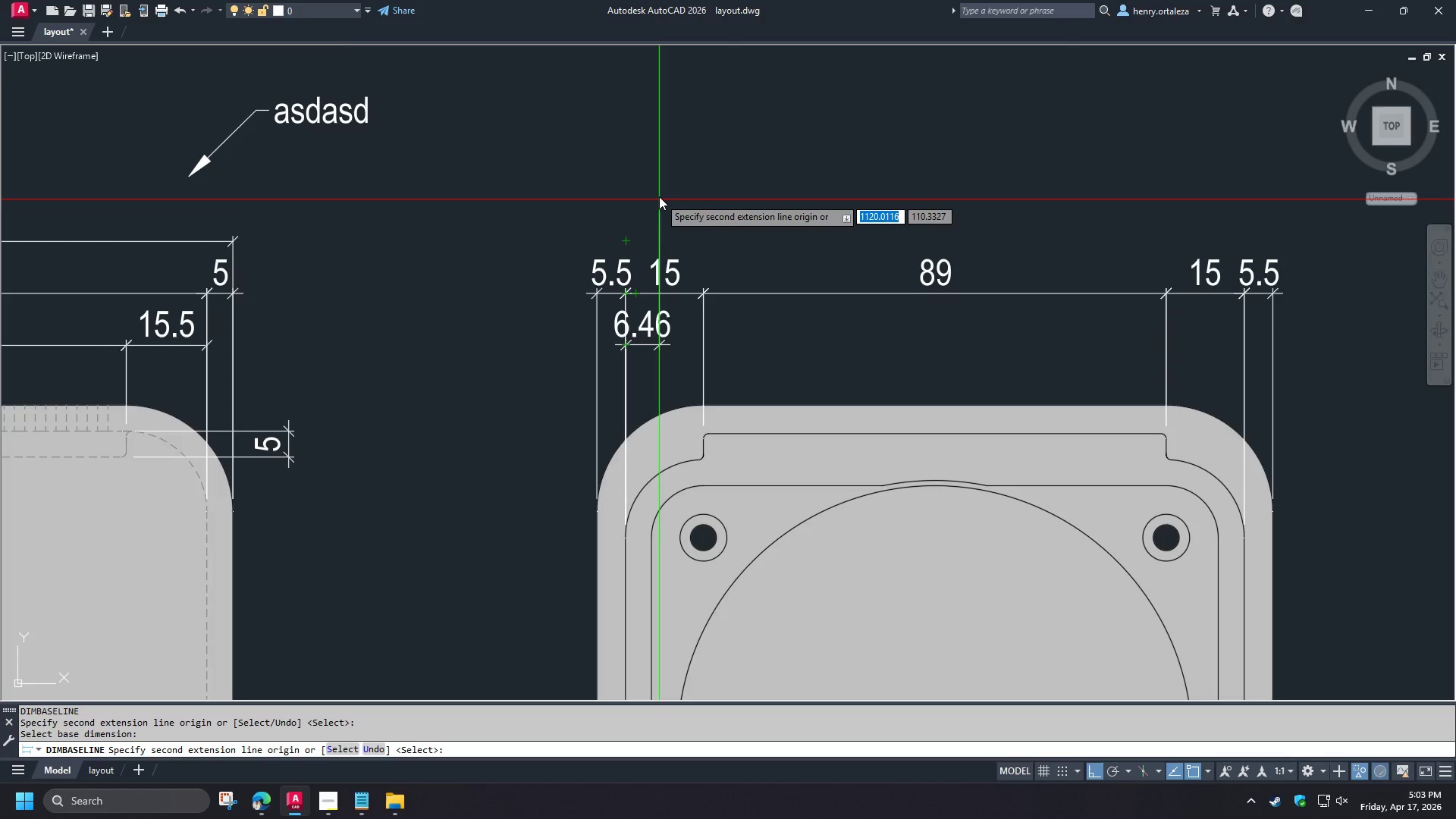 
left_click([659, 196])
 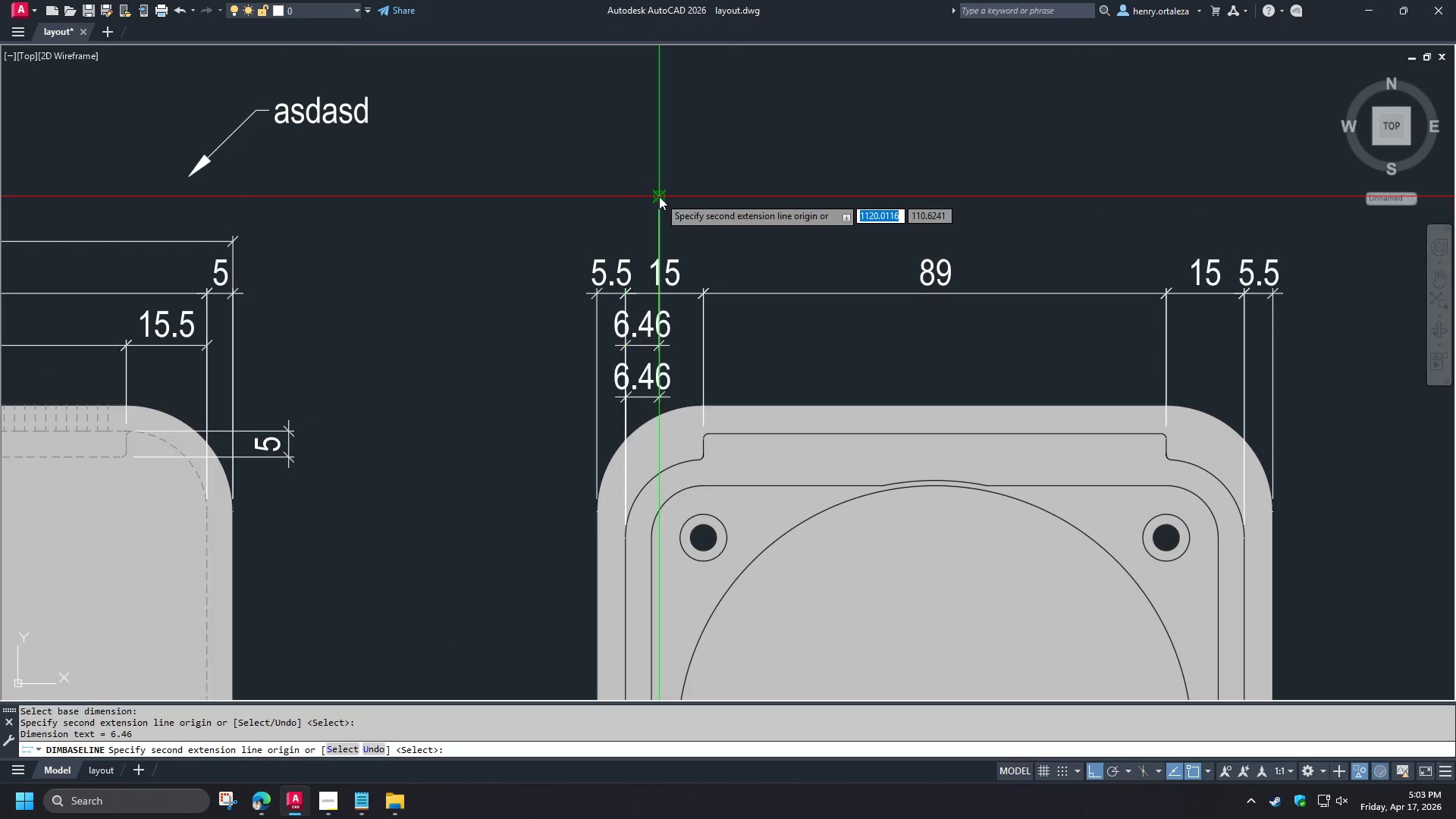 
key(Space)
 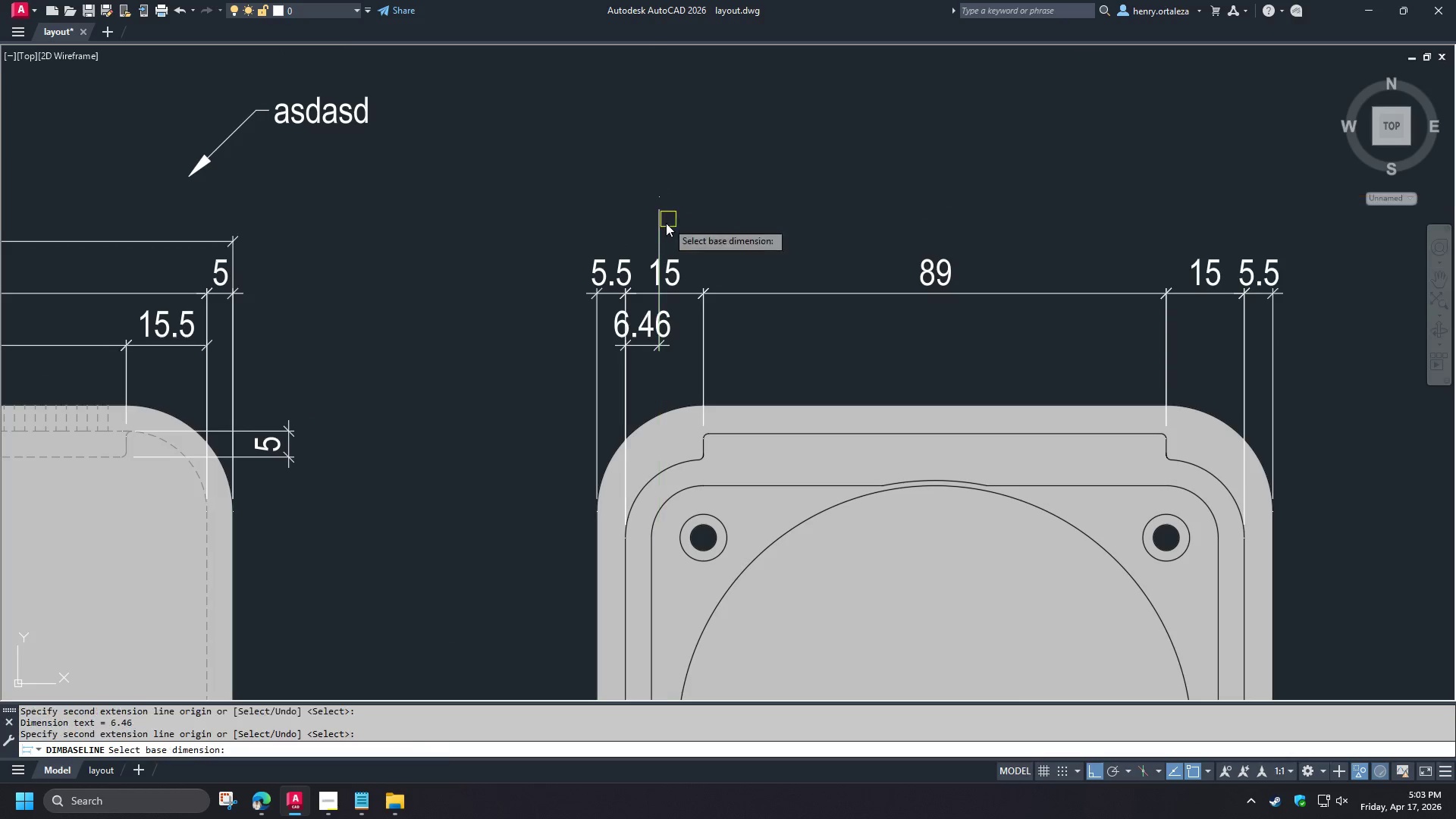 
key(Space)
 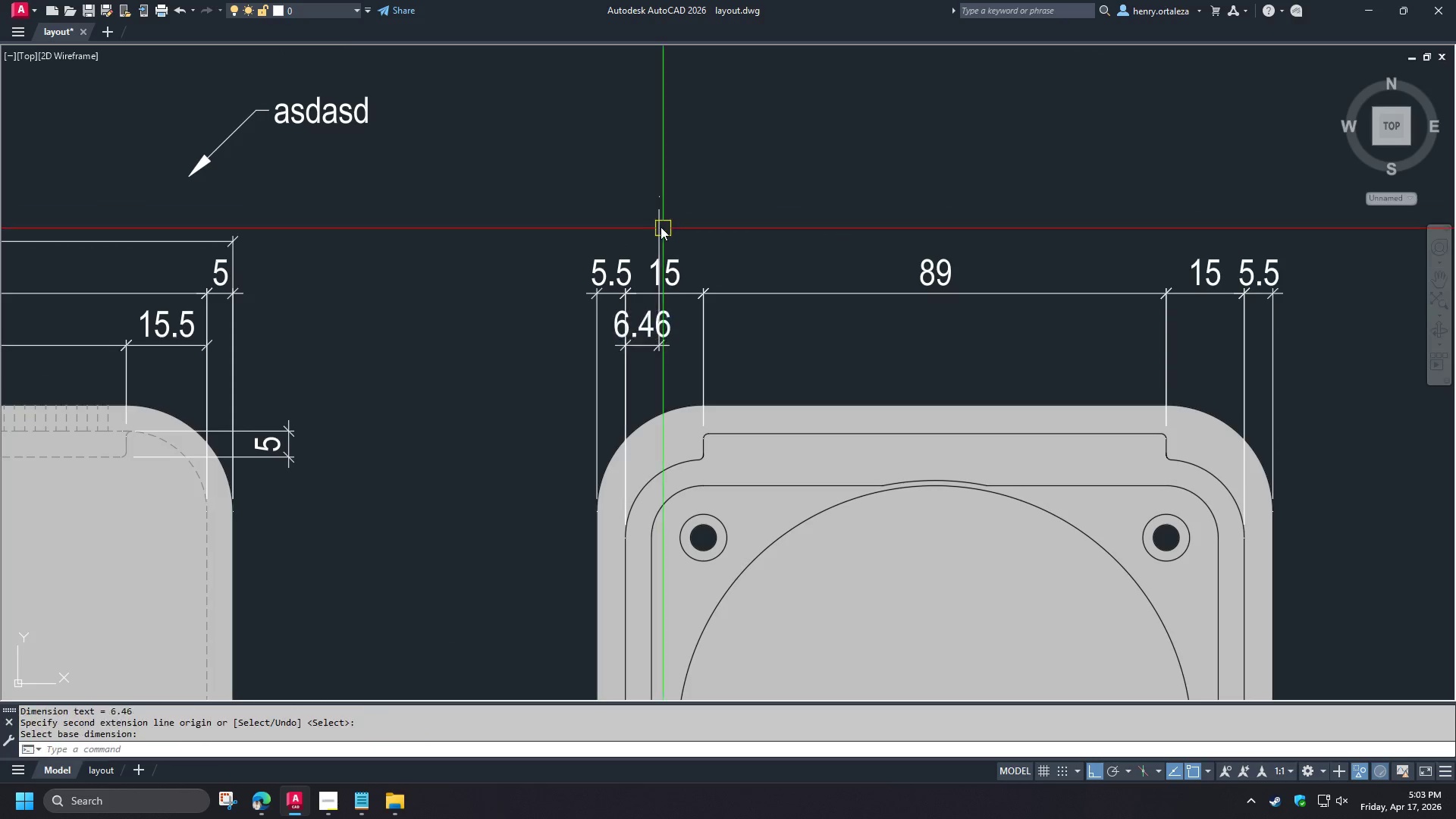 
left_click([659, 225])
 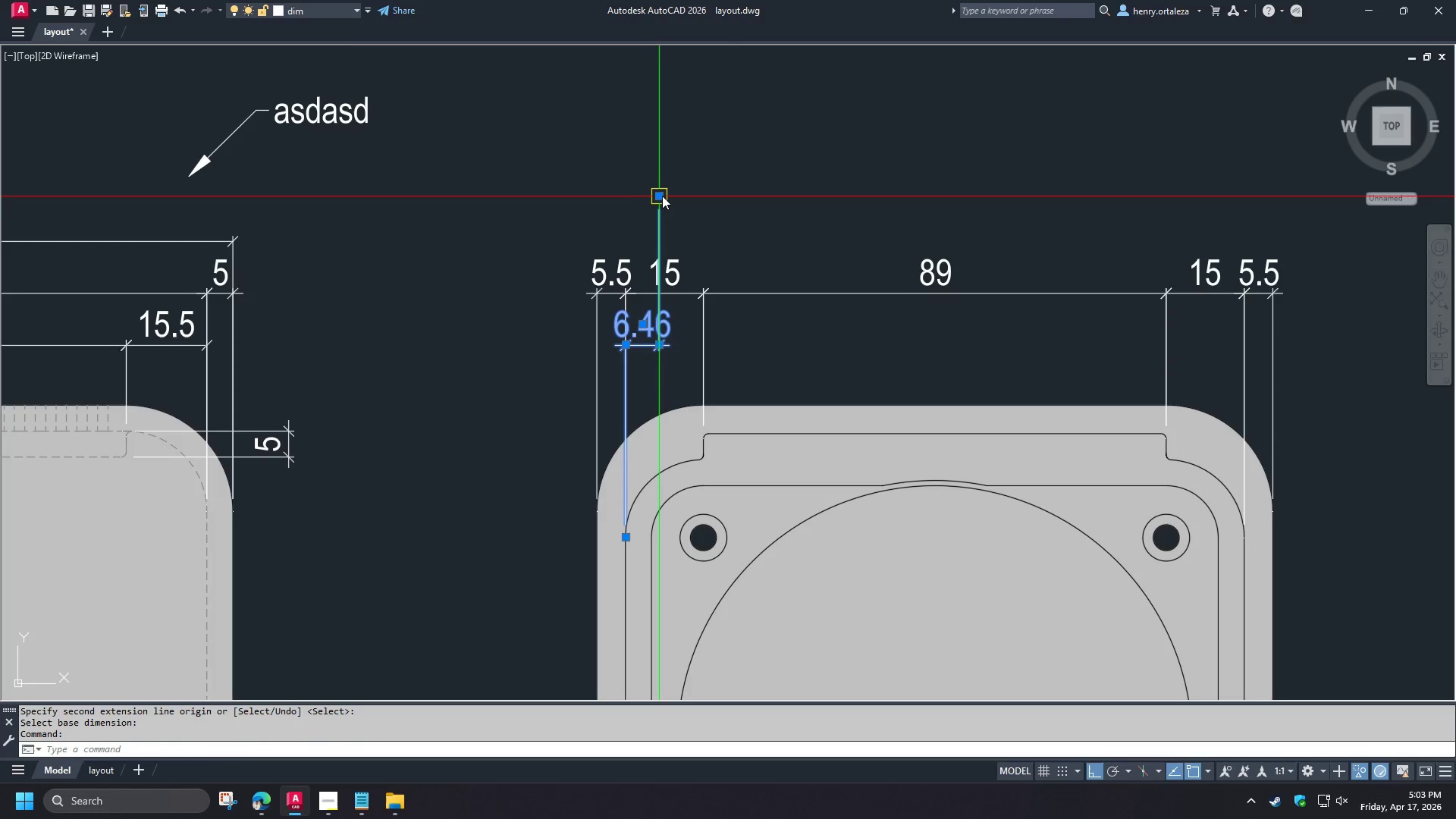 
left_click([662, 196])
 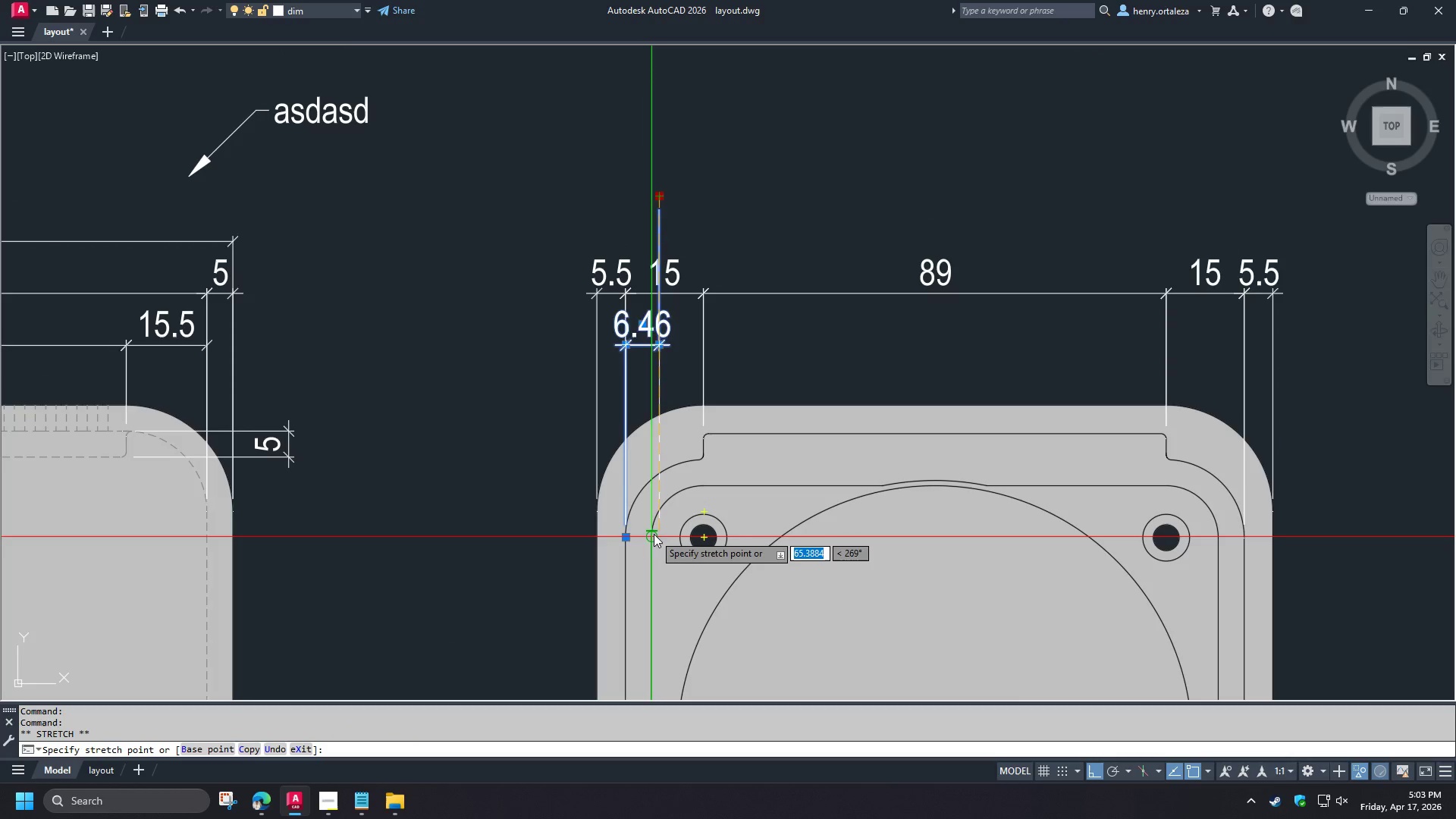 
left_click([648, 543])
 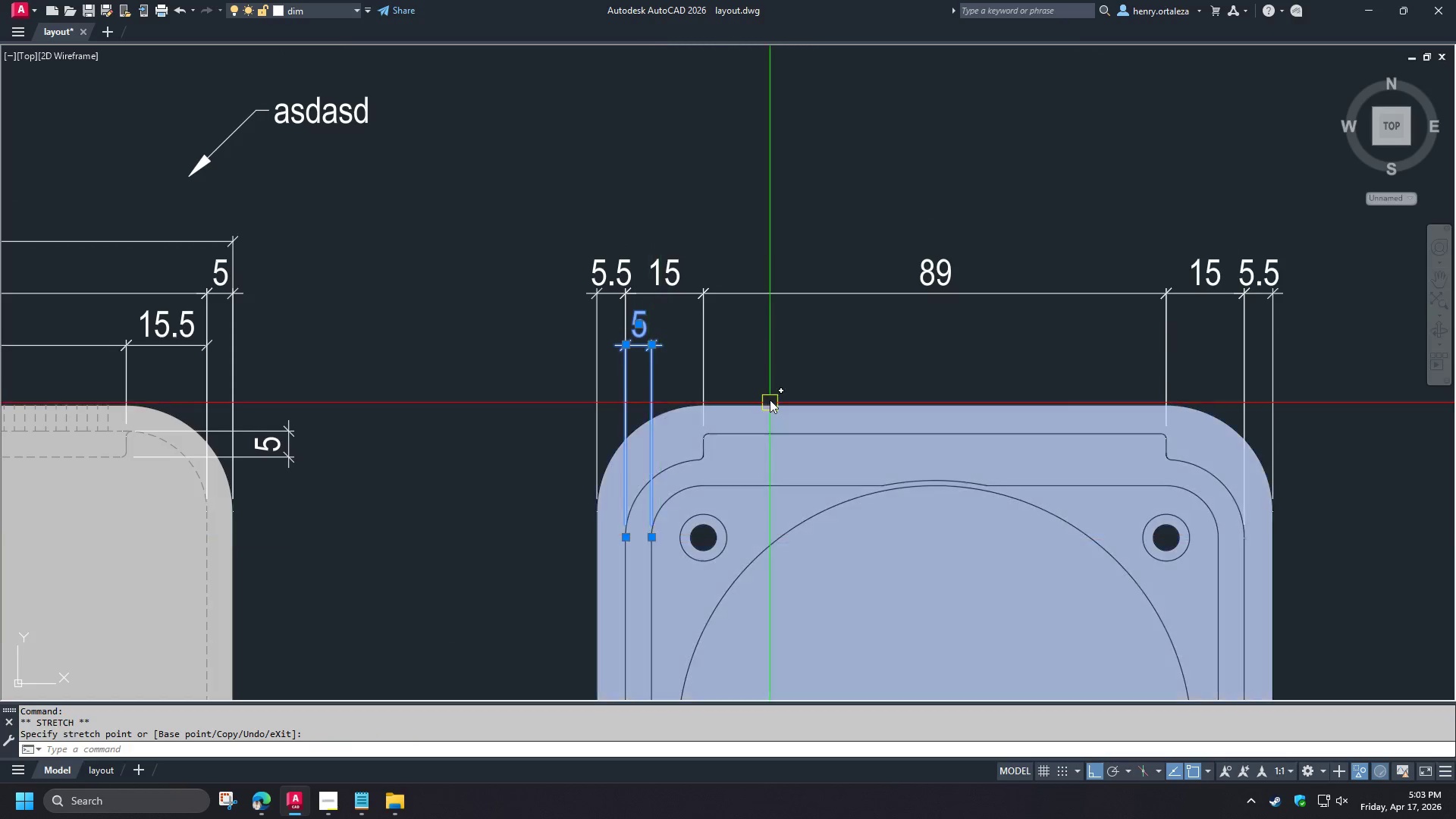 
key(Escape)
type(dba  )
 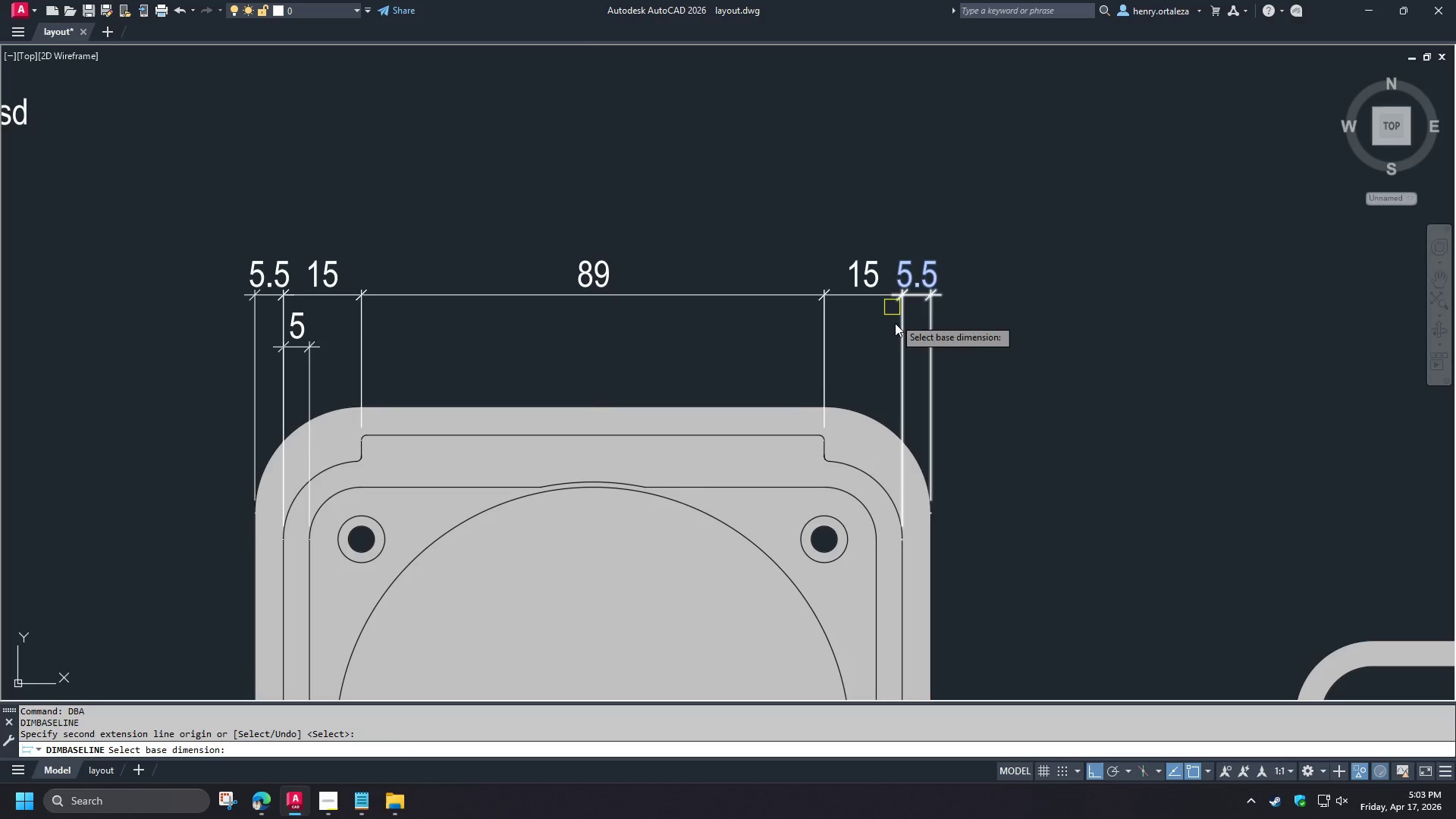 
left_click([898, 328])
 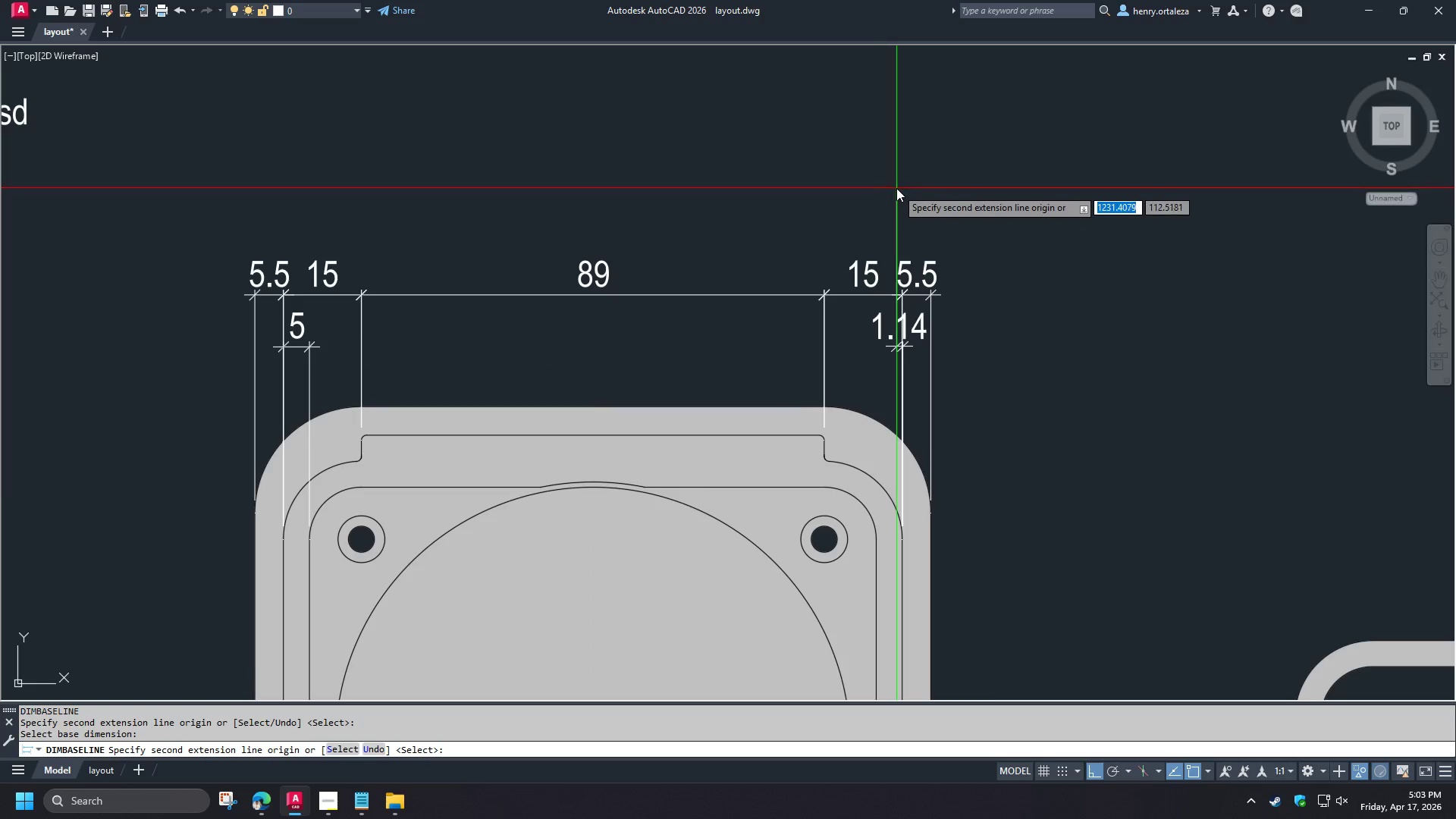 
left_click([896, 187])
 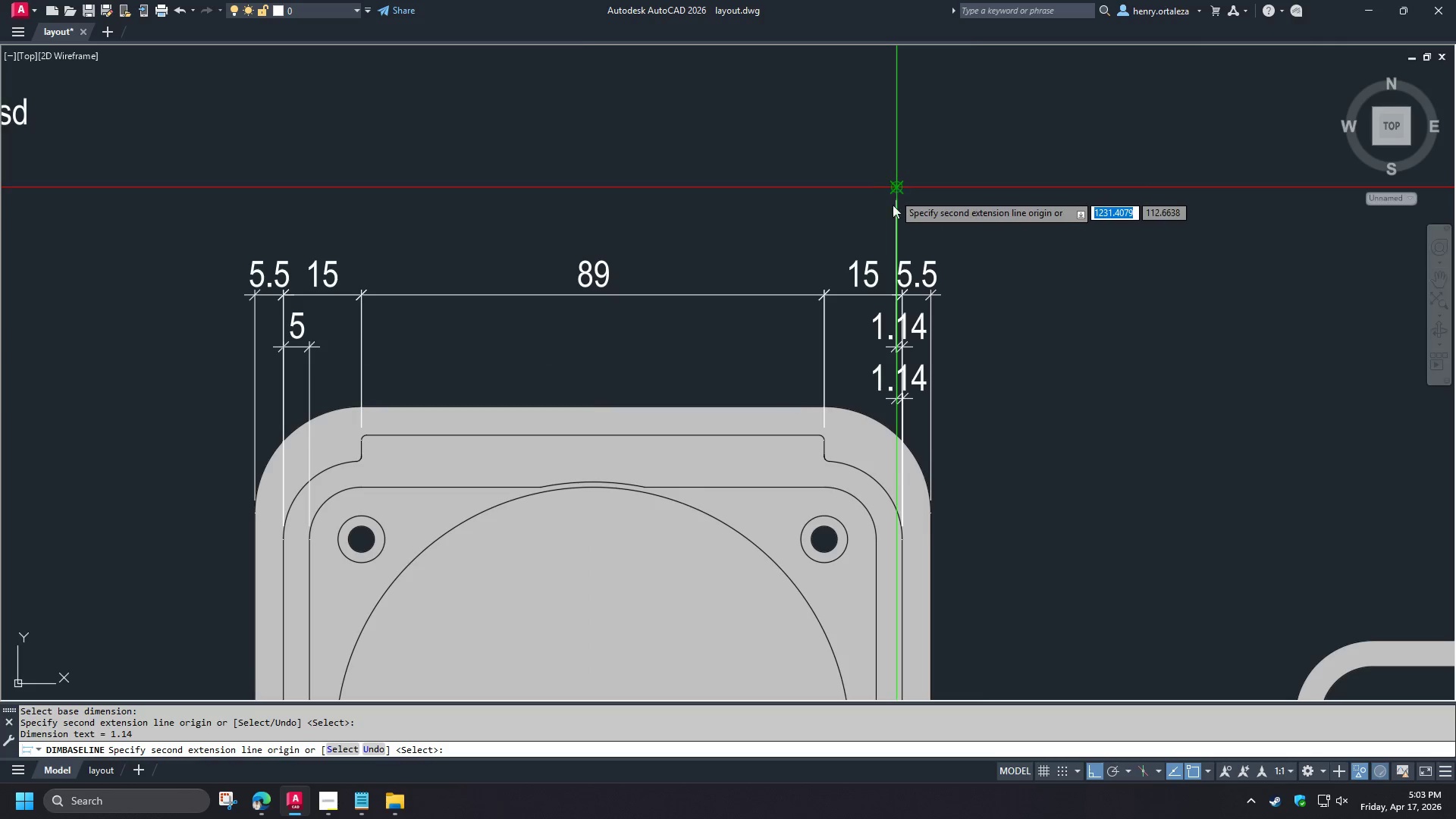 
key(Escape)
 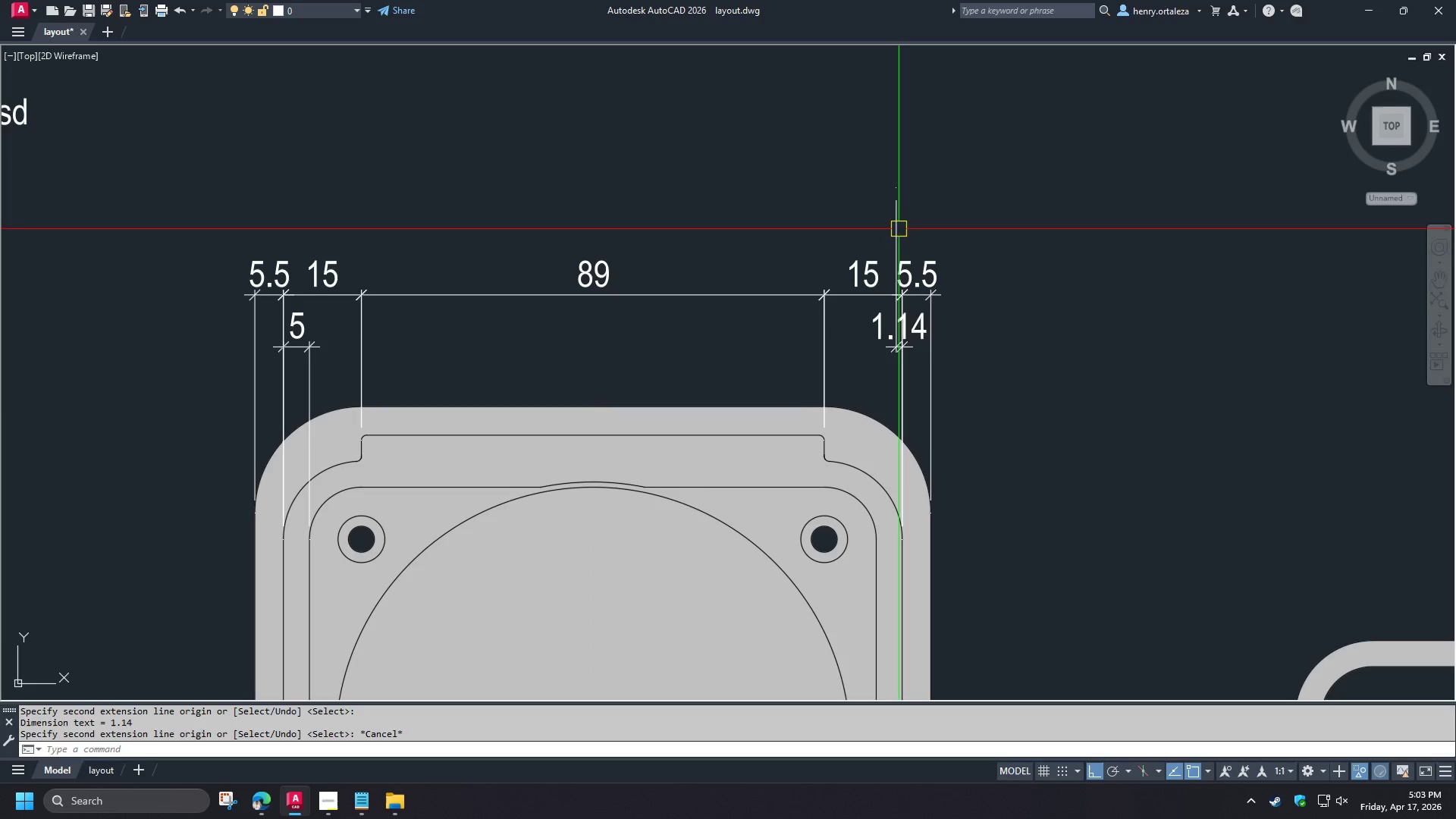 
key(Escape)
 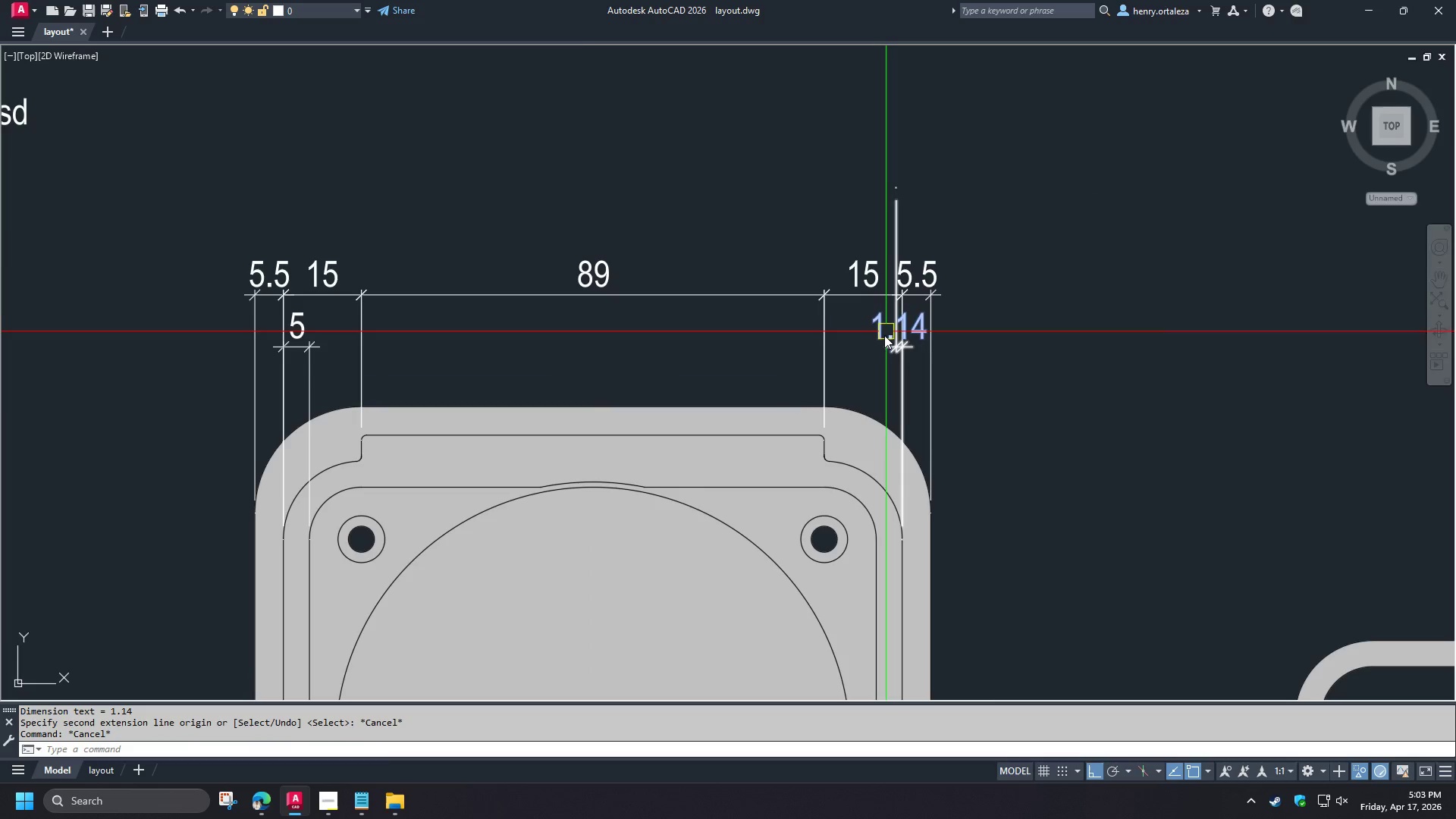 
left_click([880, 345])
 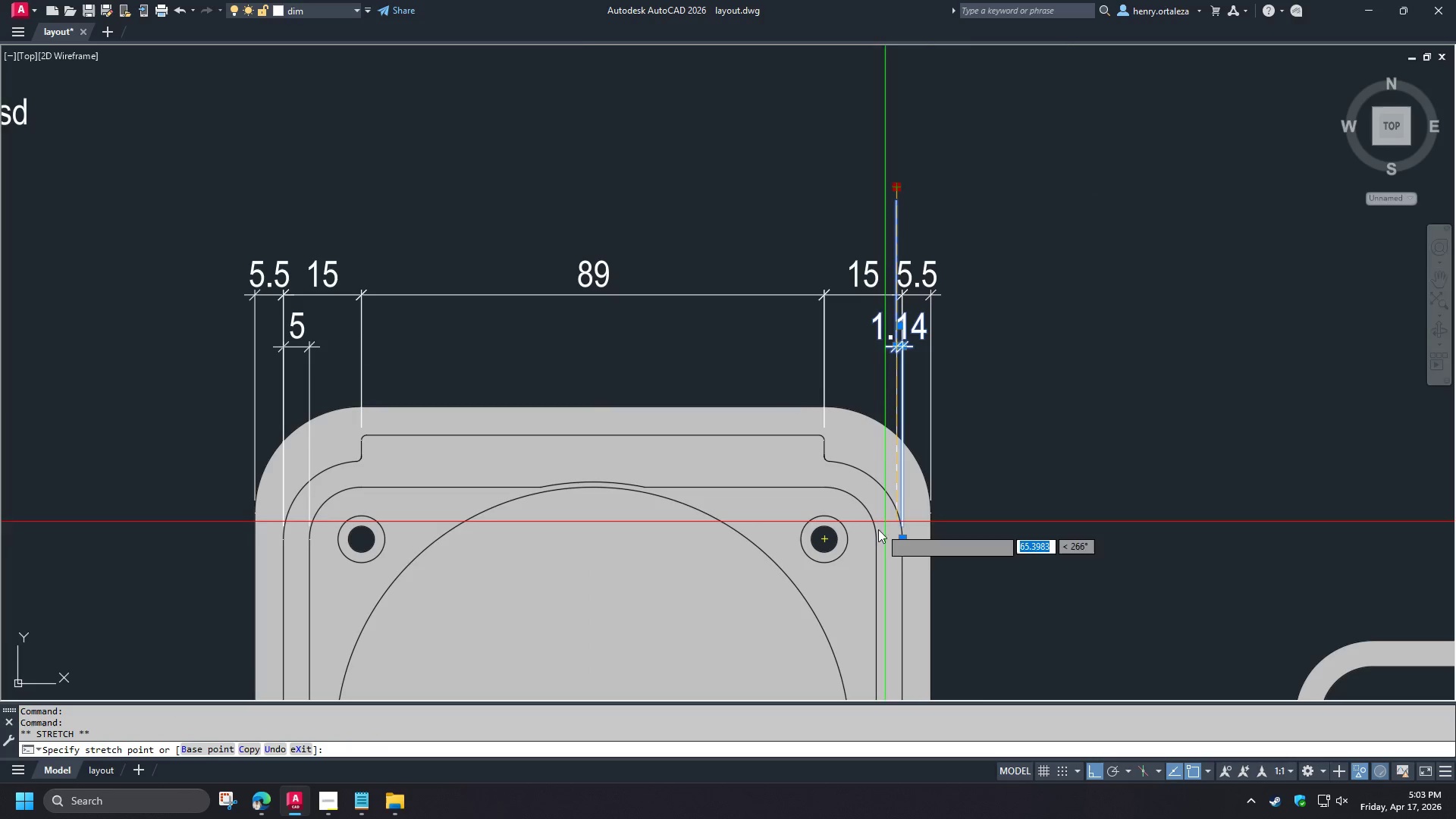 
left_click_drag(start_coordinate=[874, 541], to_coordinate=[518, 350])
 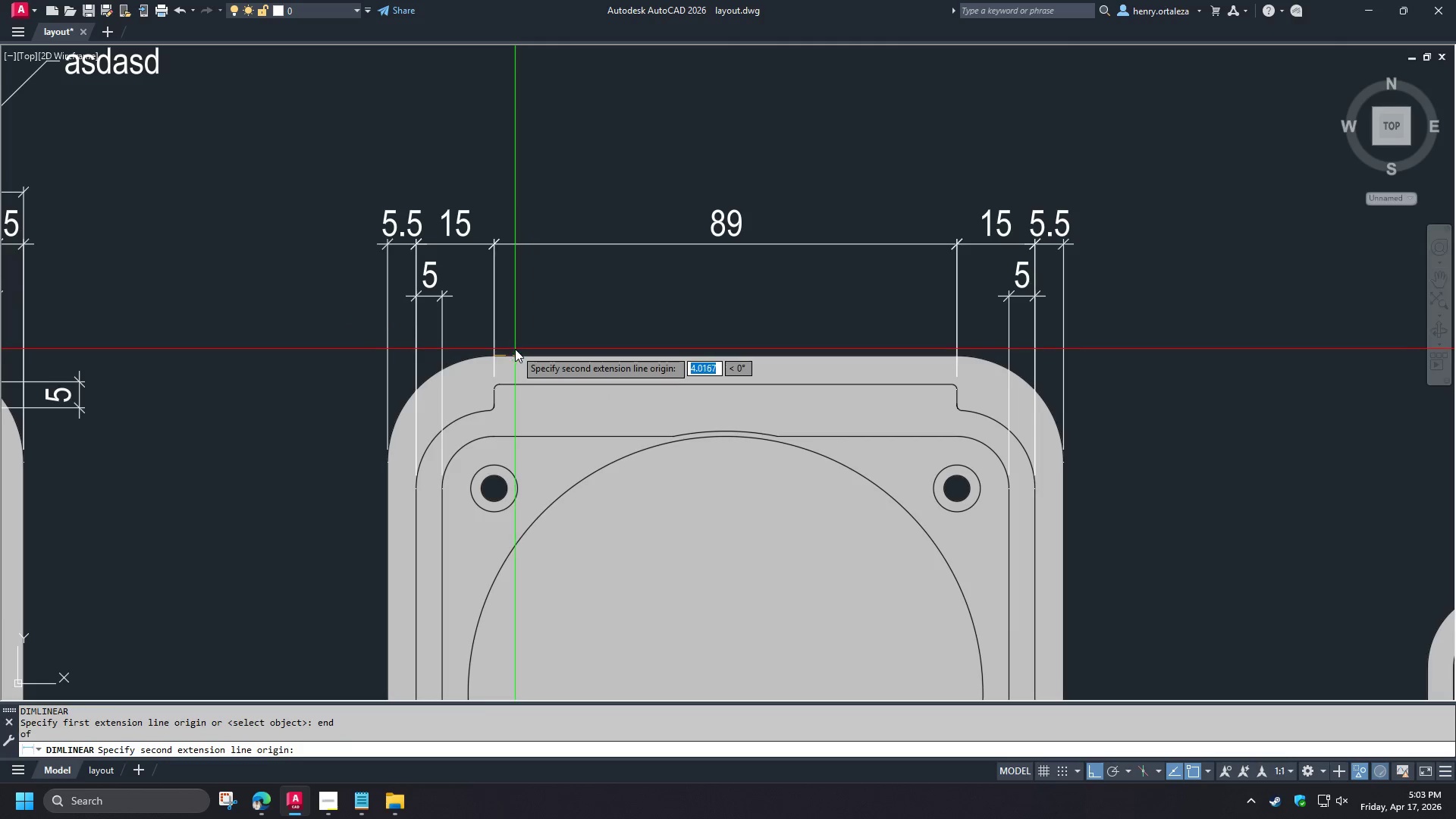 
key(Escape)
key(Escape)
type(re dli )
 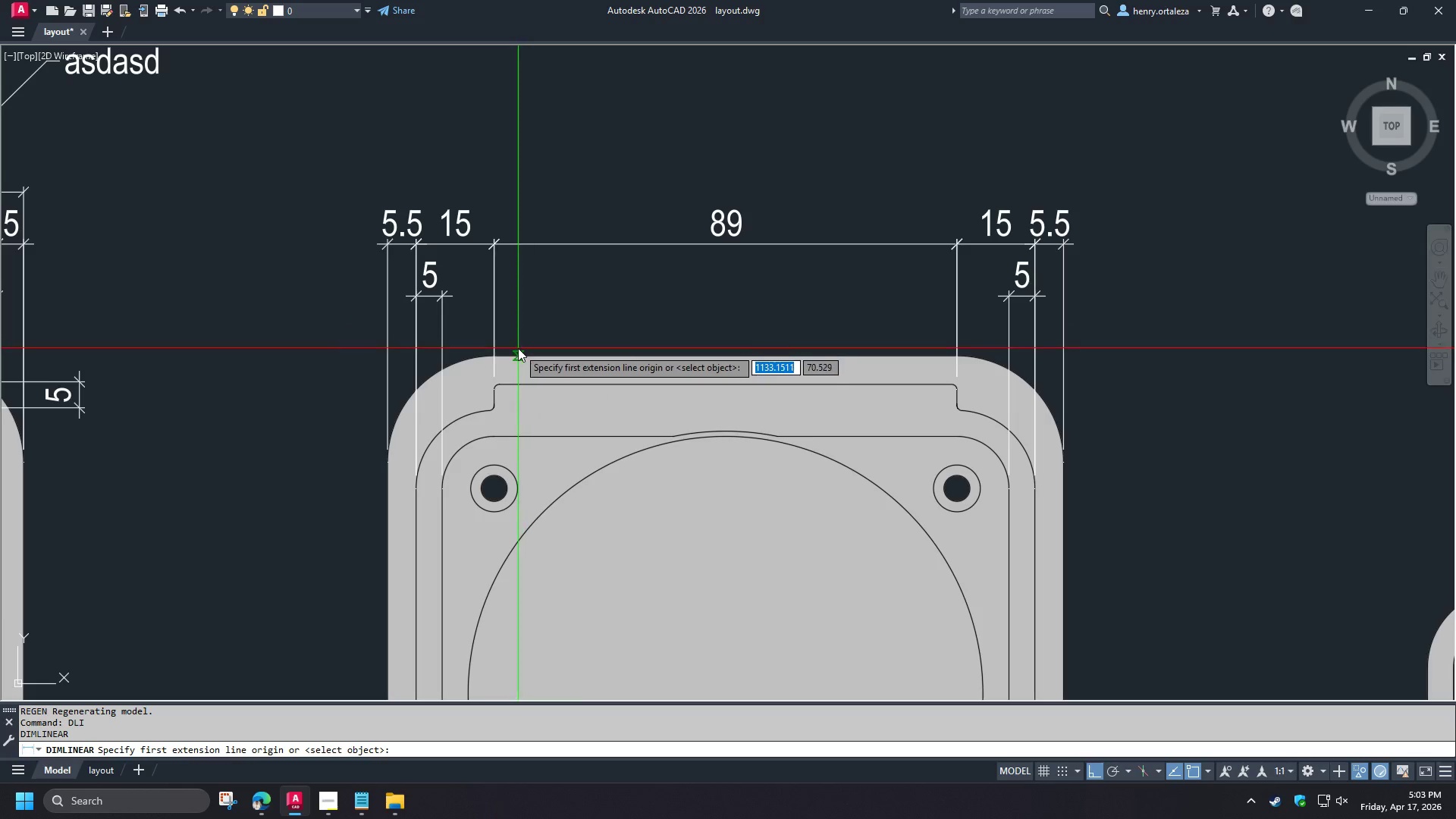 
type(end )
 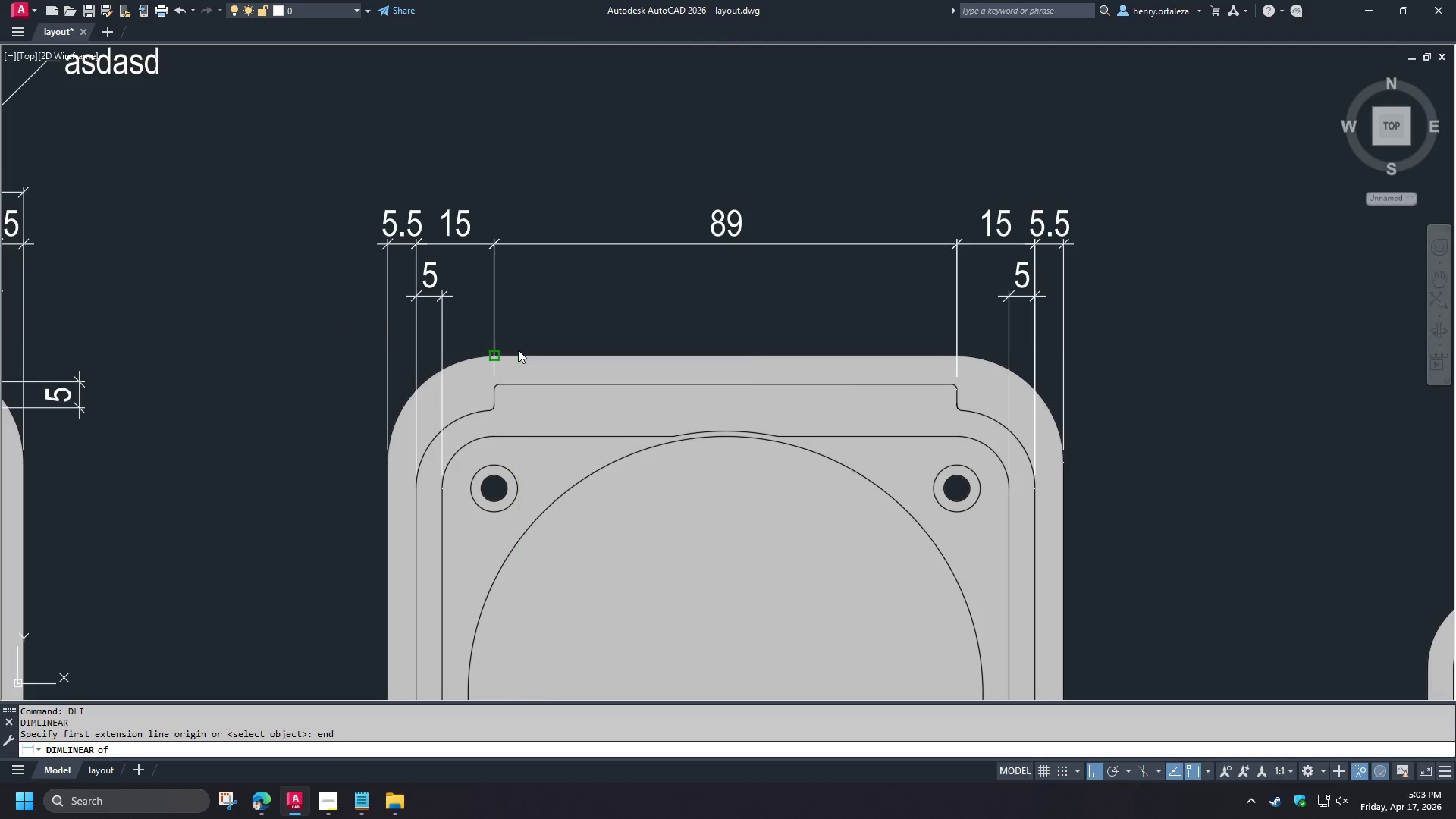 
left_click([518, 350])
 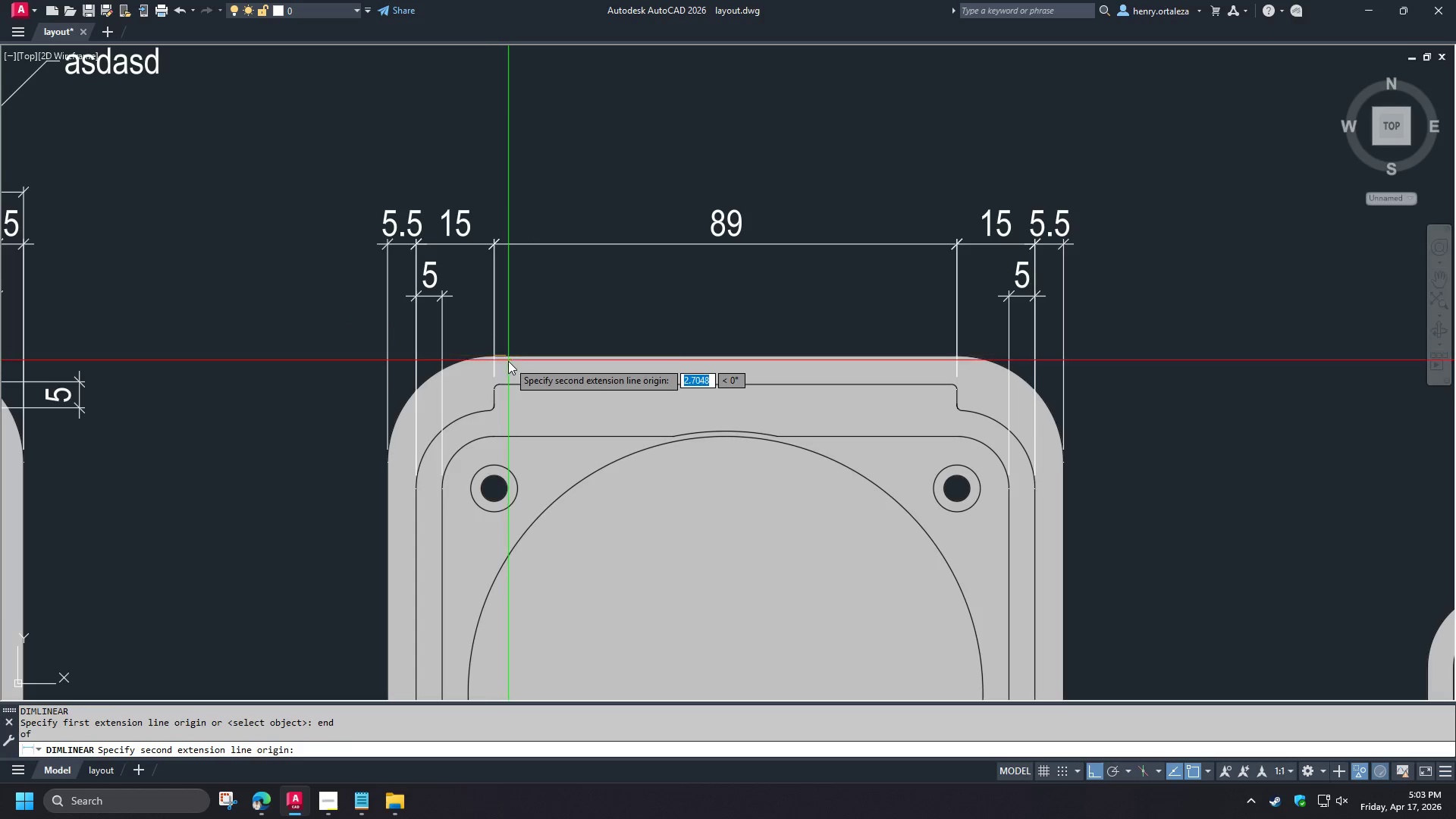 
type(end )
 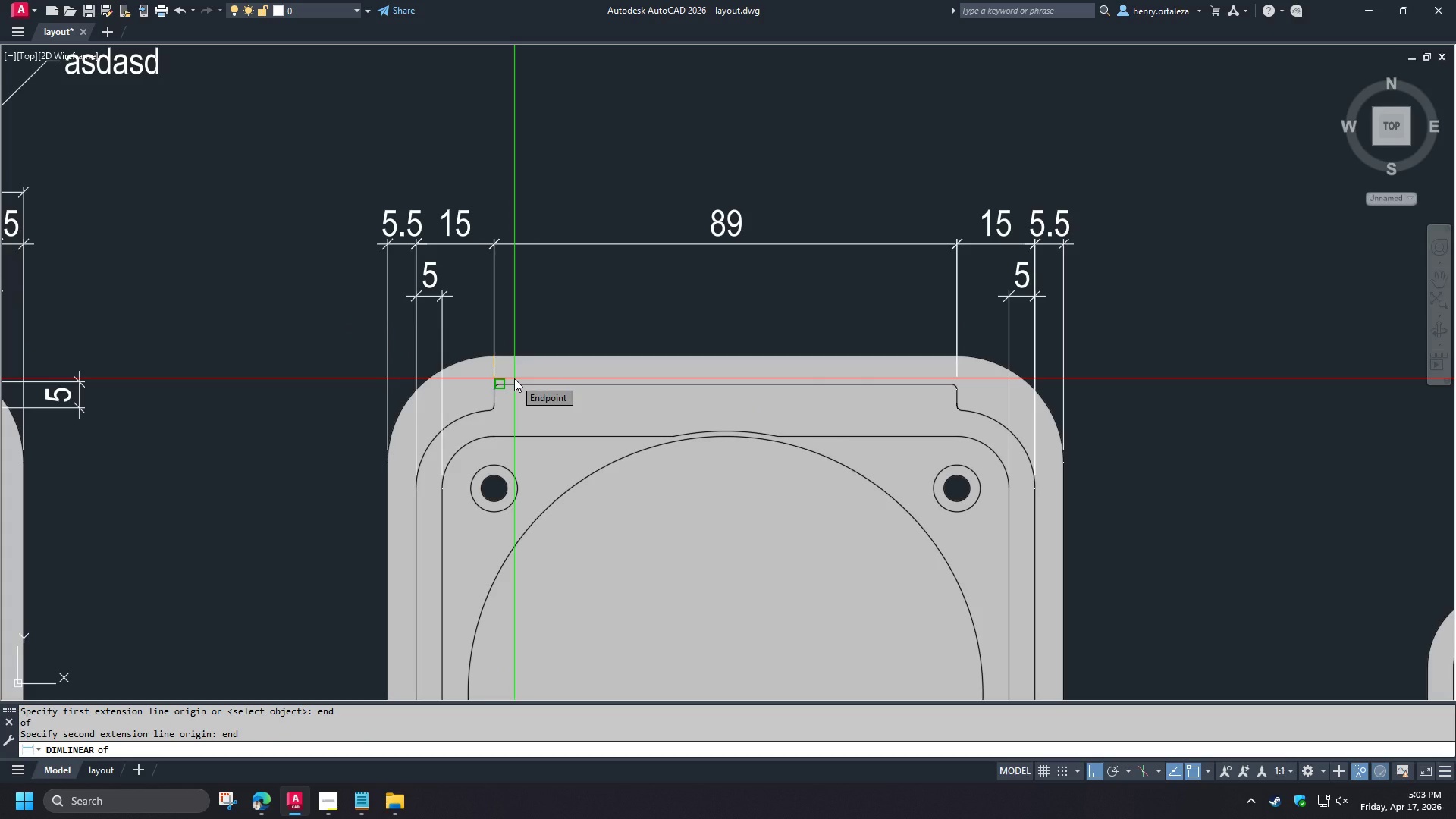 
left_click([514, 378])
 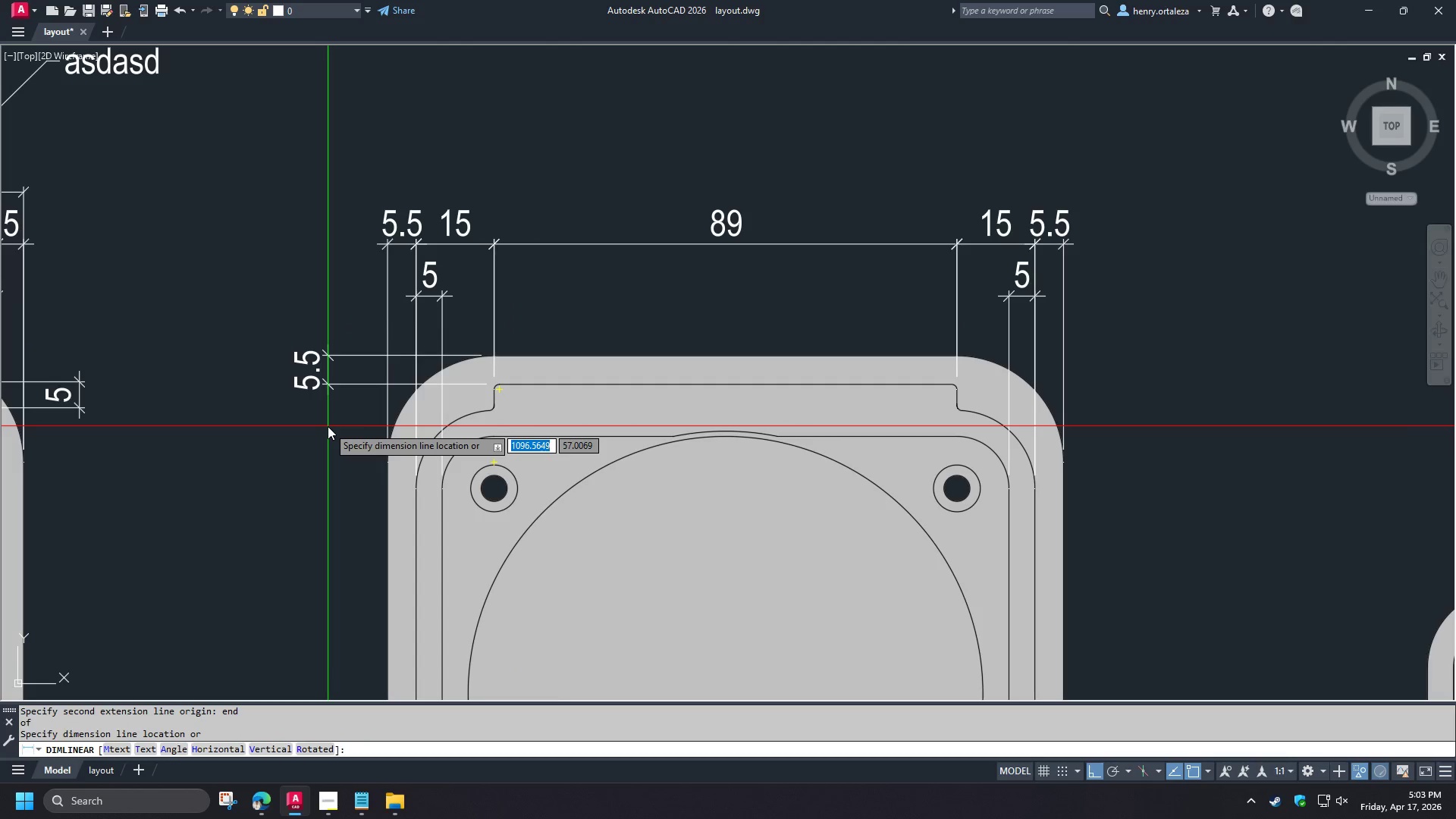 
scroll: coordinate [452, 290], scroll_direction: down, amount: 1.0
 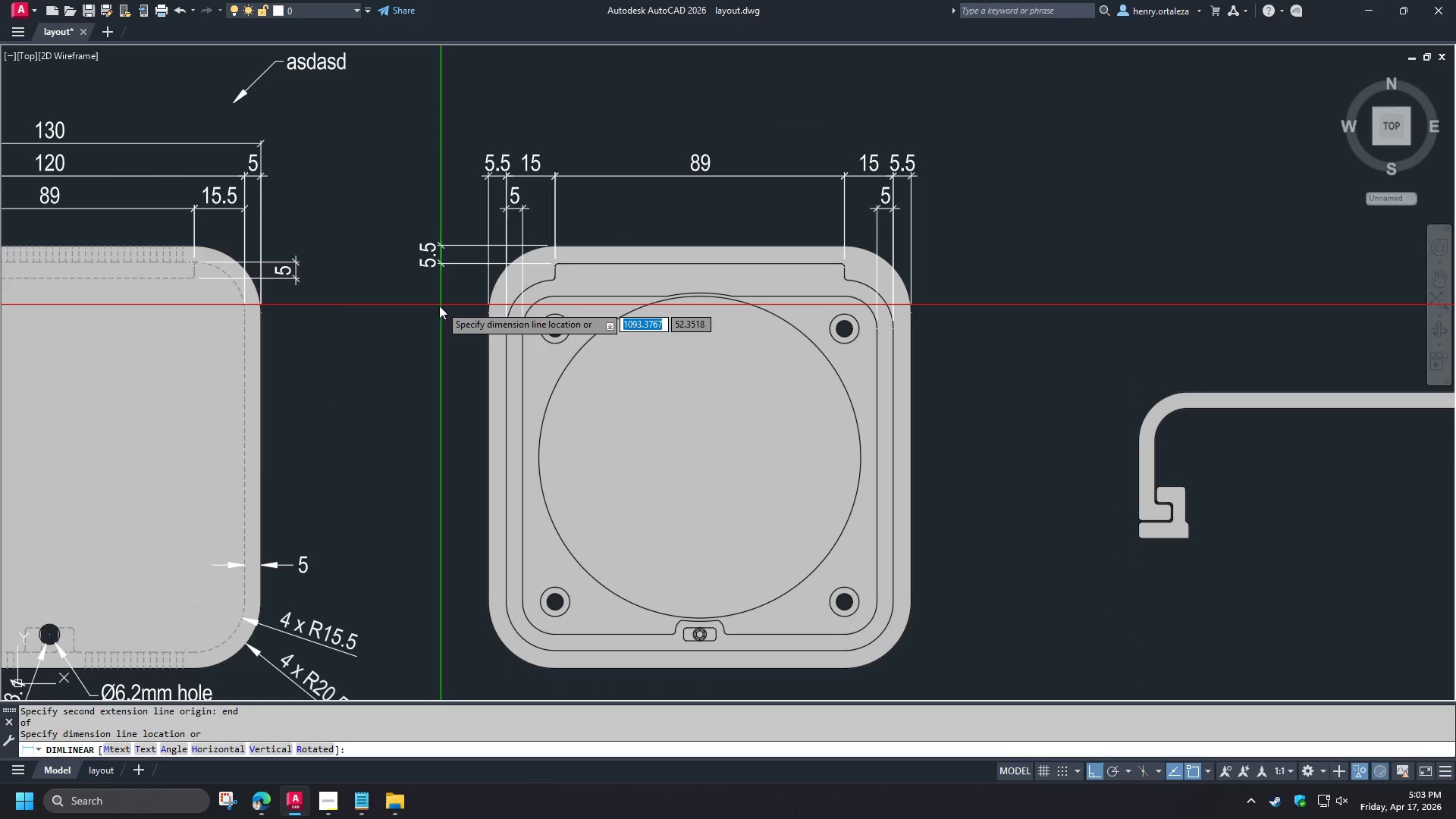 
left_click([434, 306])
 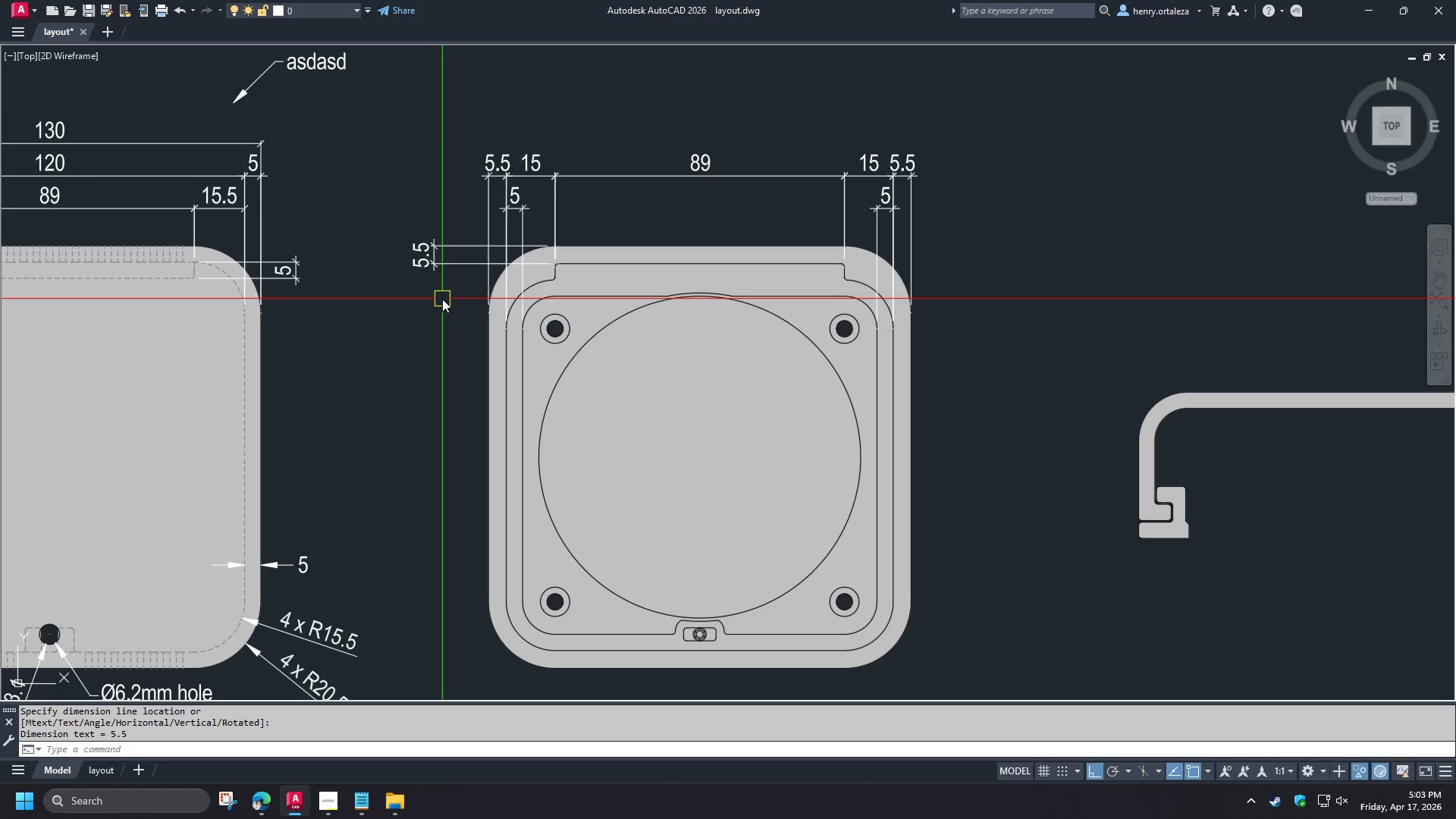 
type(dco )
key(Escape)
 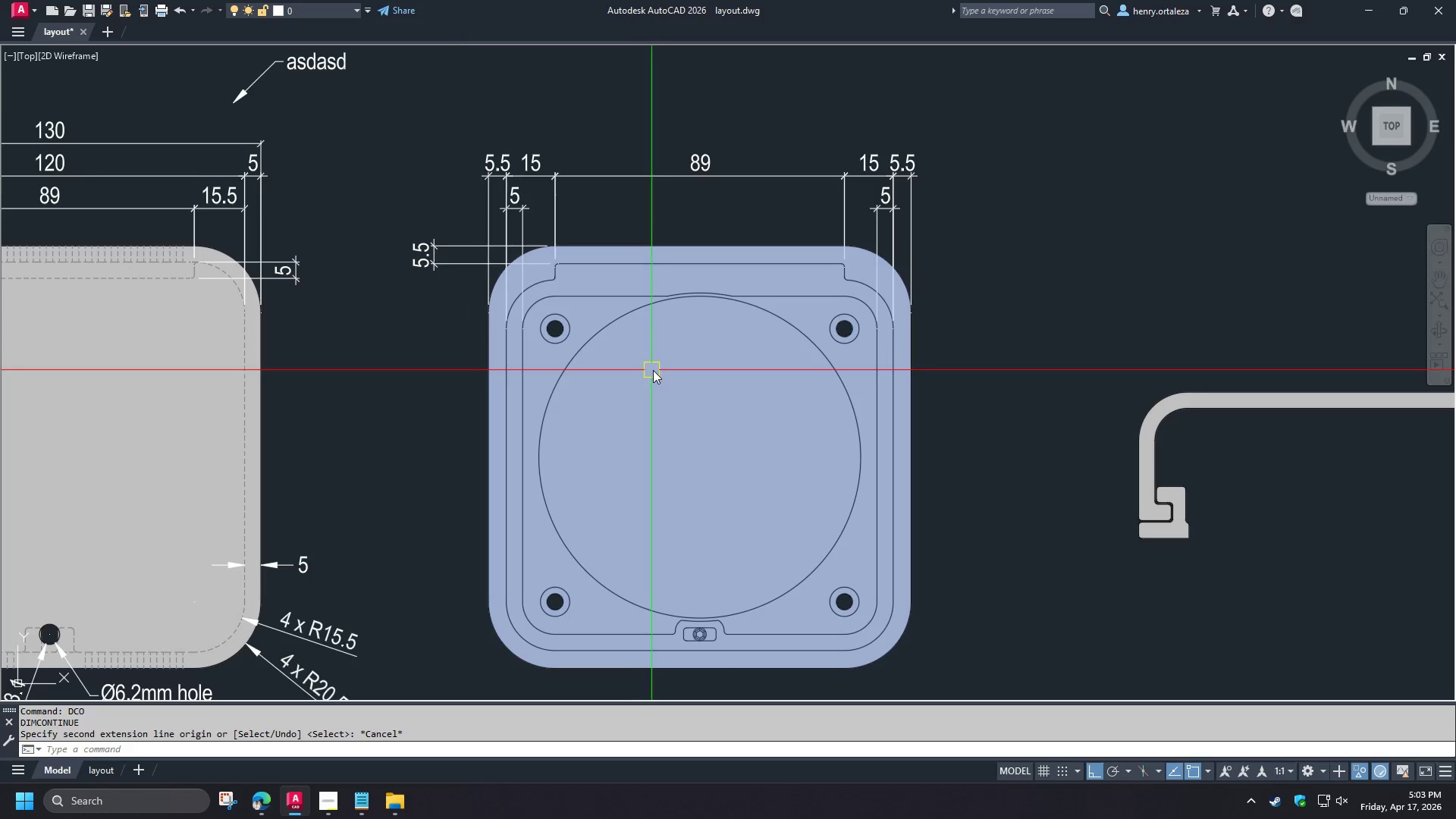 
right_click([661, 370])
 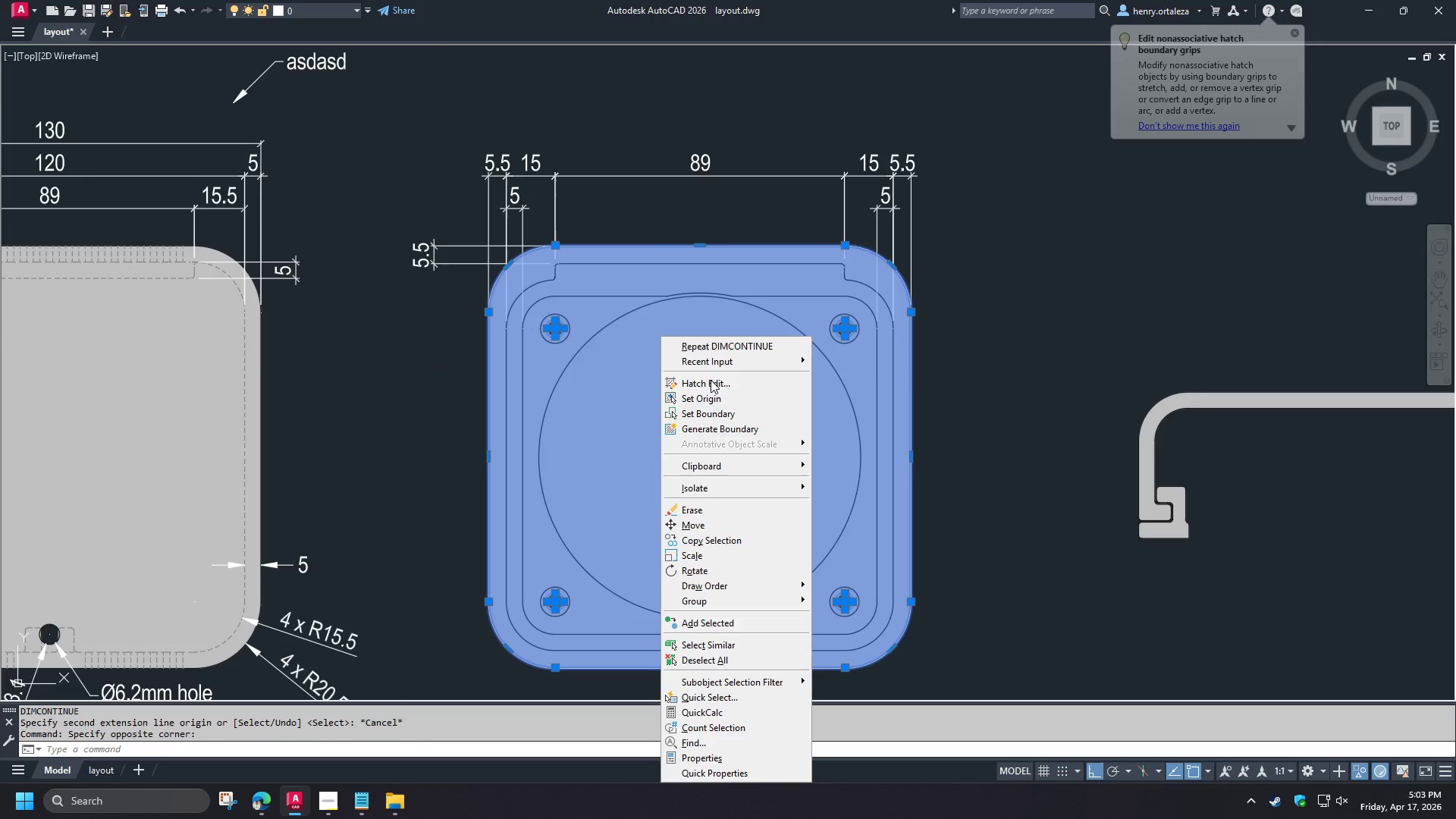 
left_click([661, 370])
 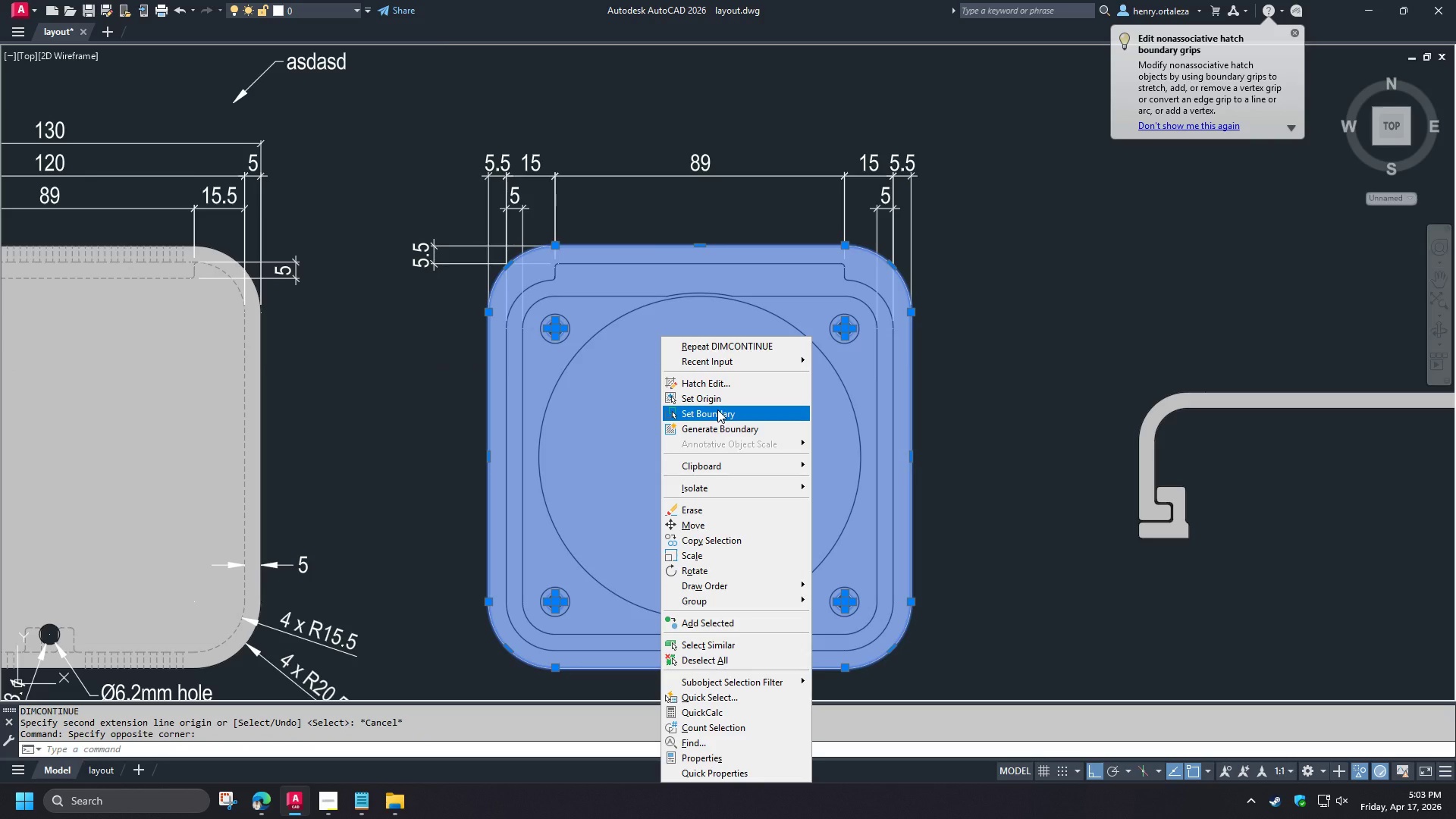 
left_click([712, 377])
 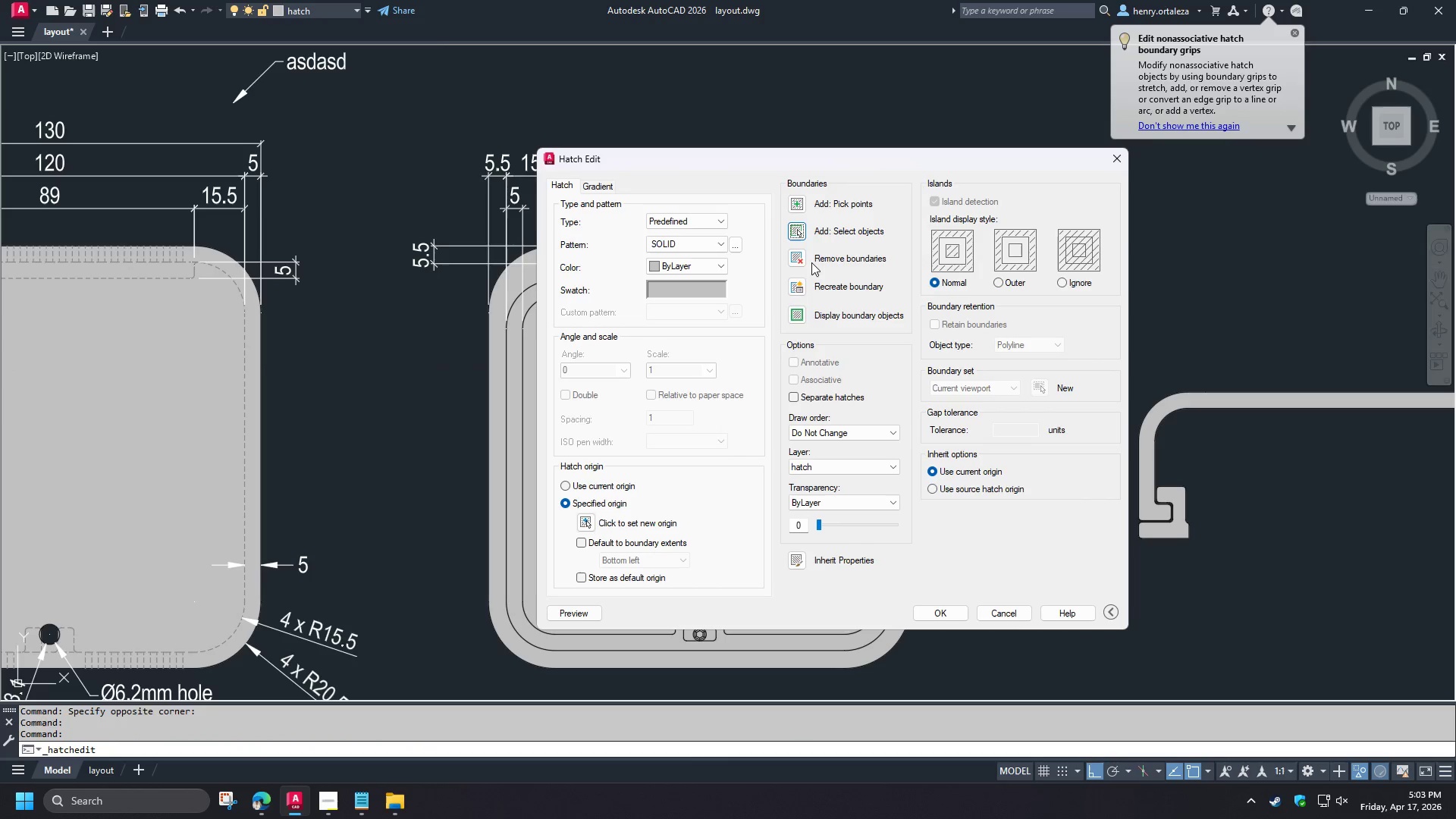 
left_click([799, 234])
 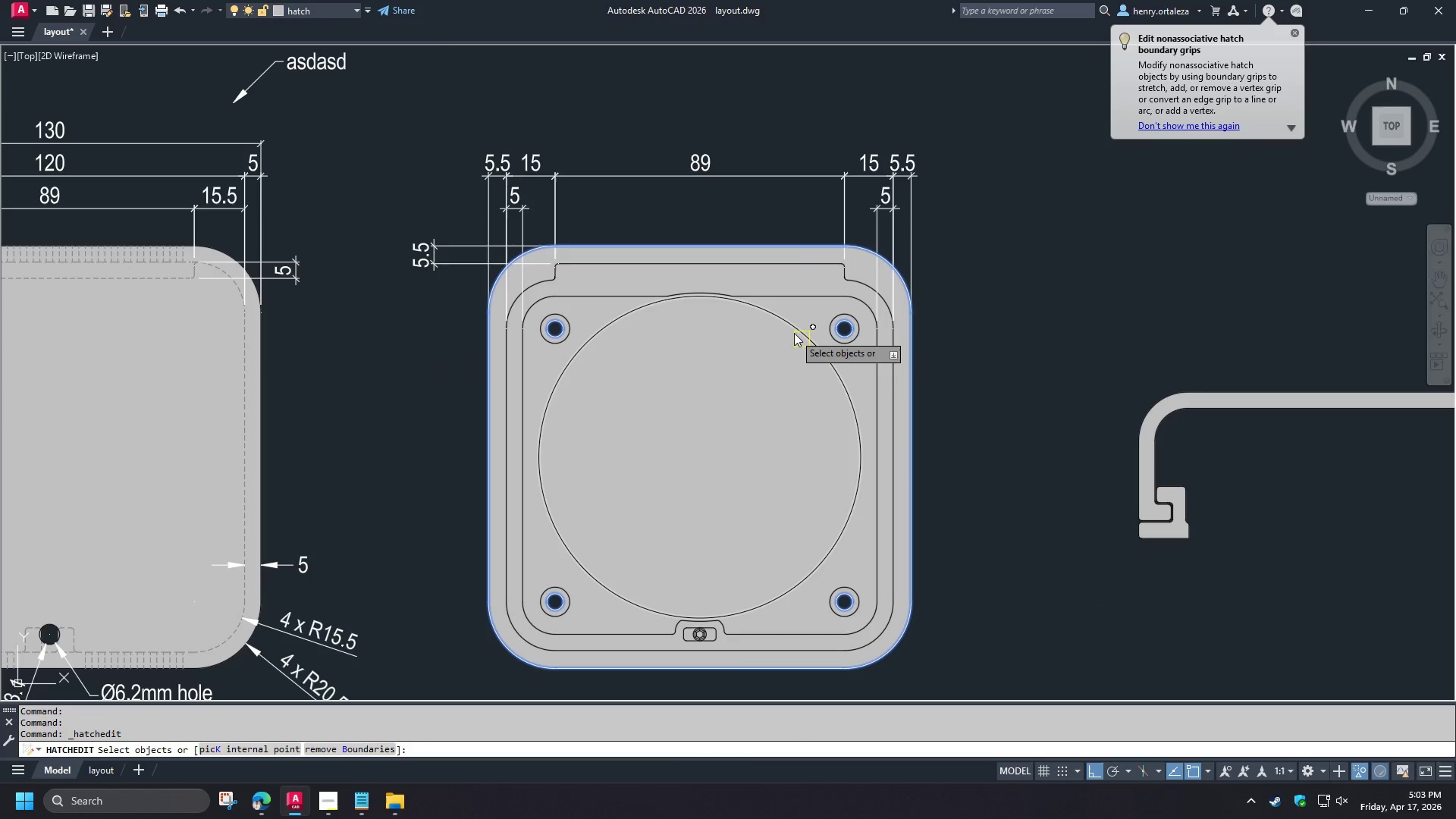 
left_click([789, 328])
 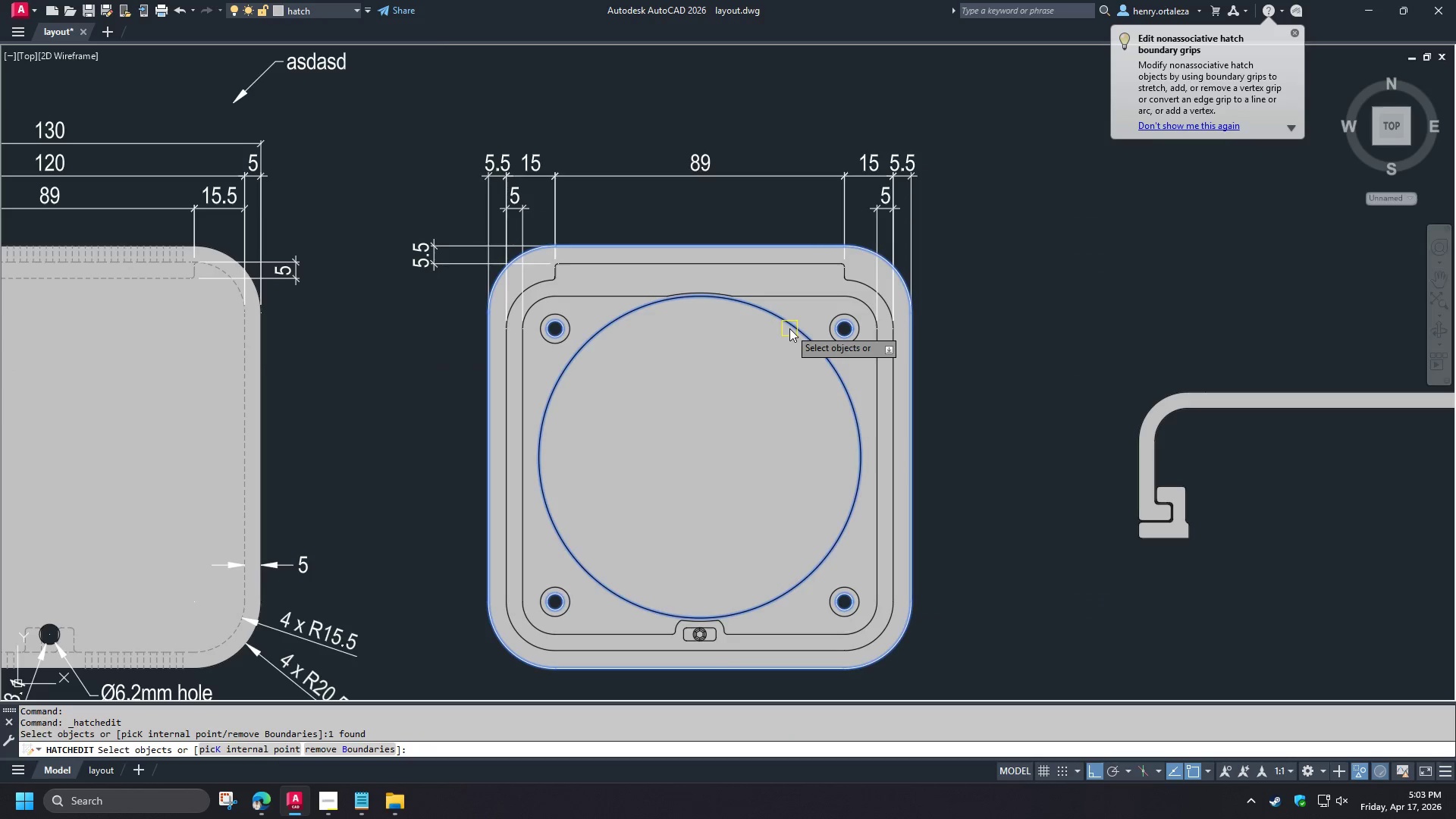 
key(Space)
 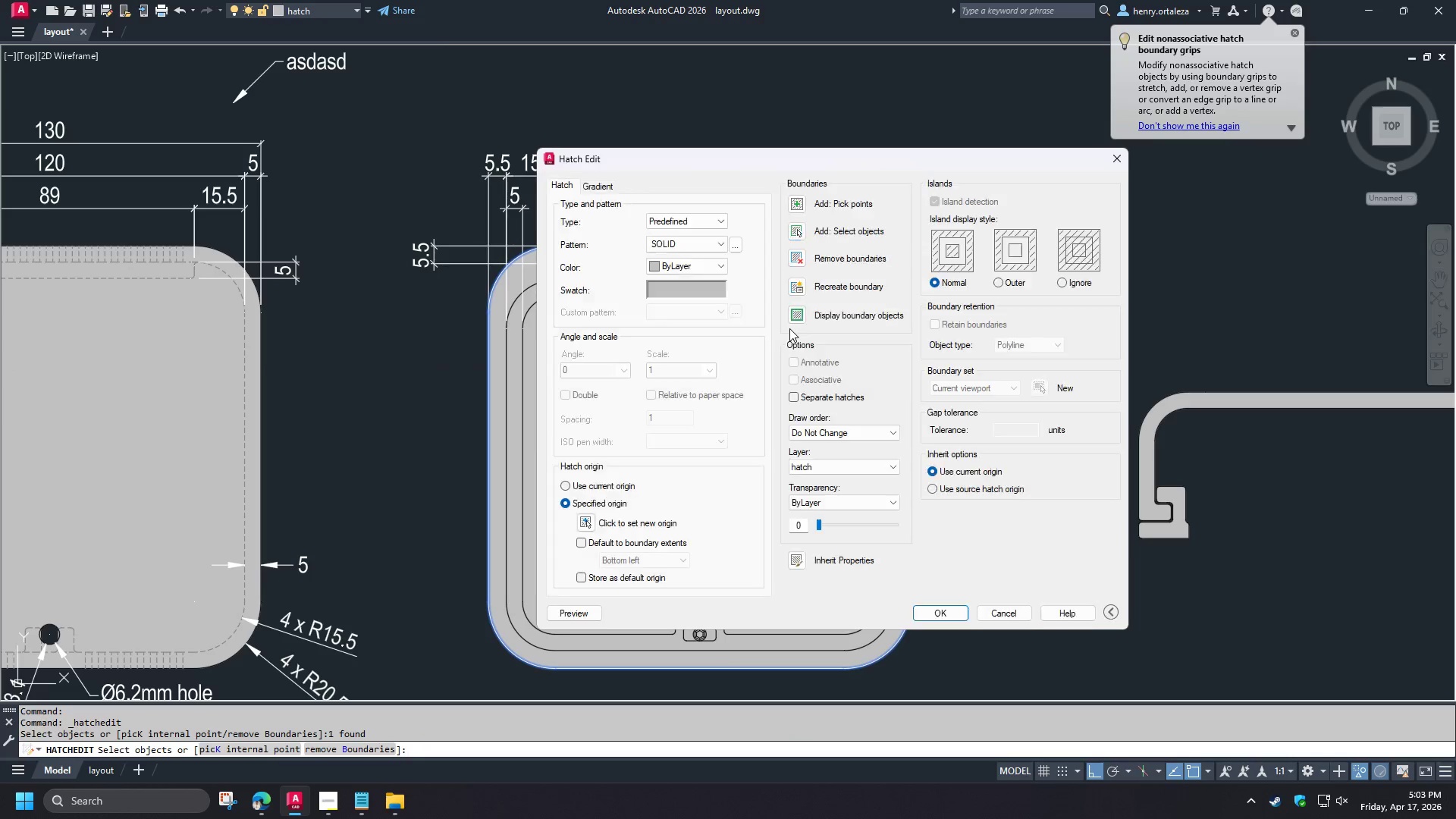 
key(Space)
 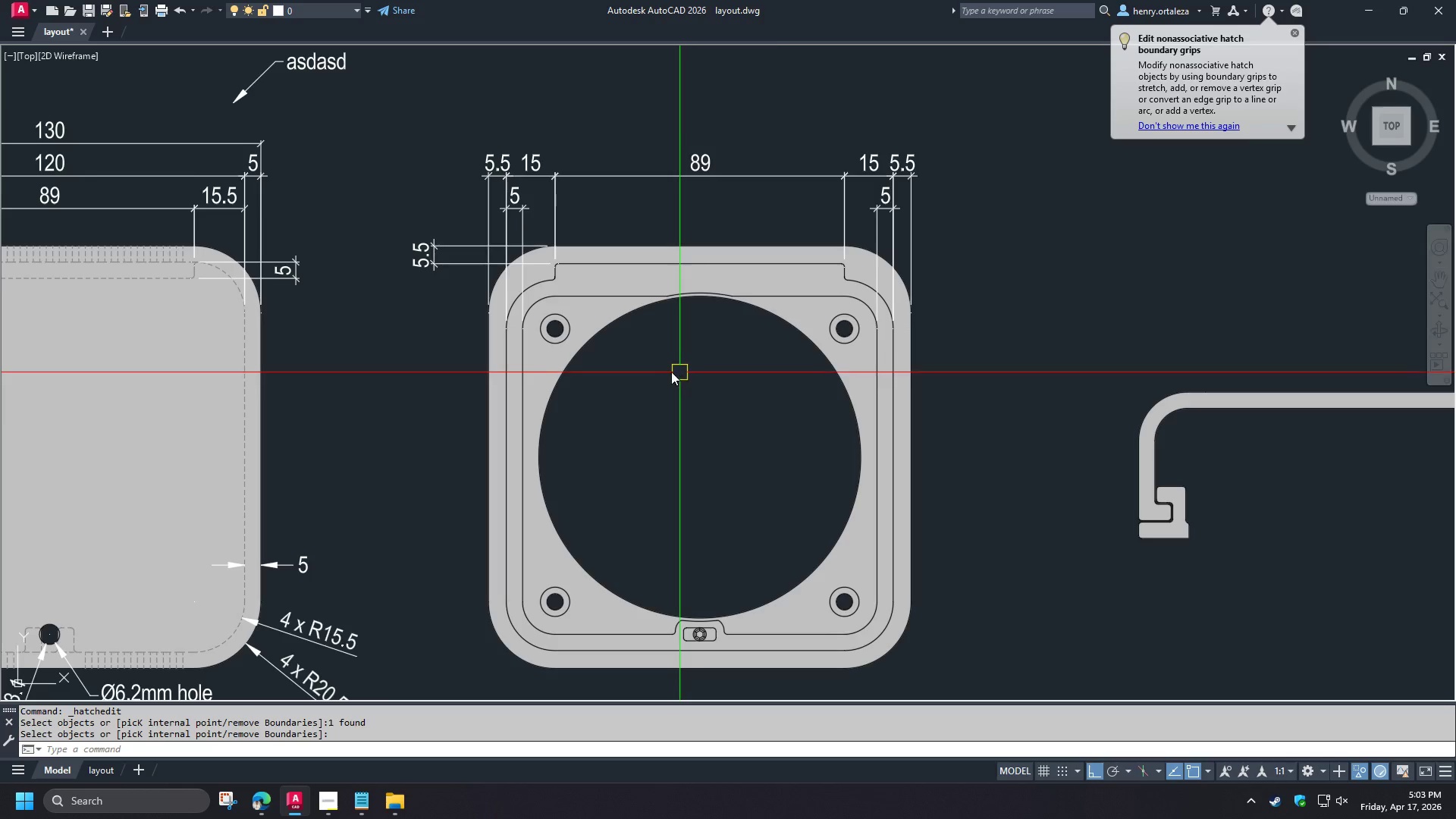 
type(re dco )
 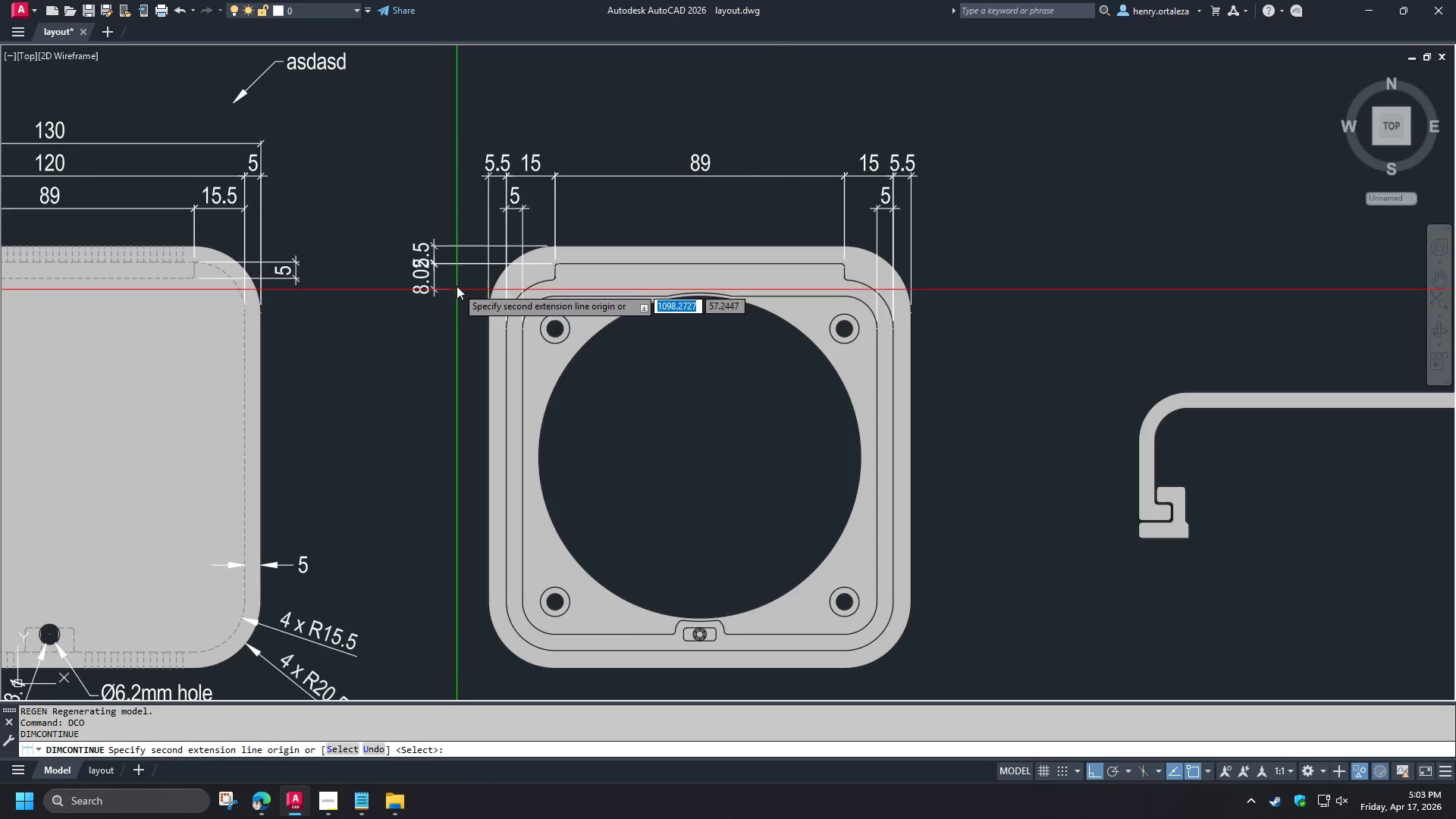 
key(Space)
 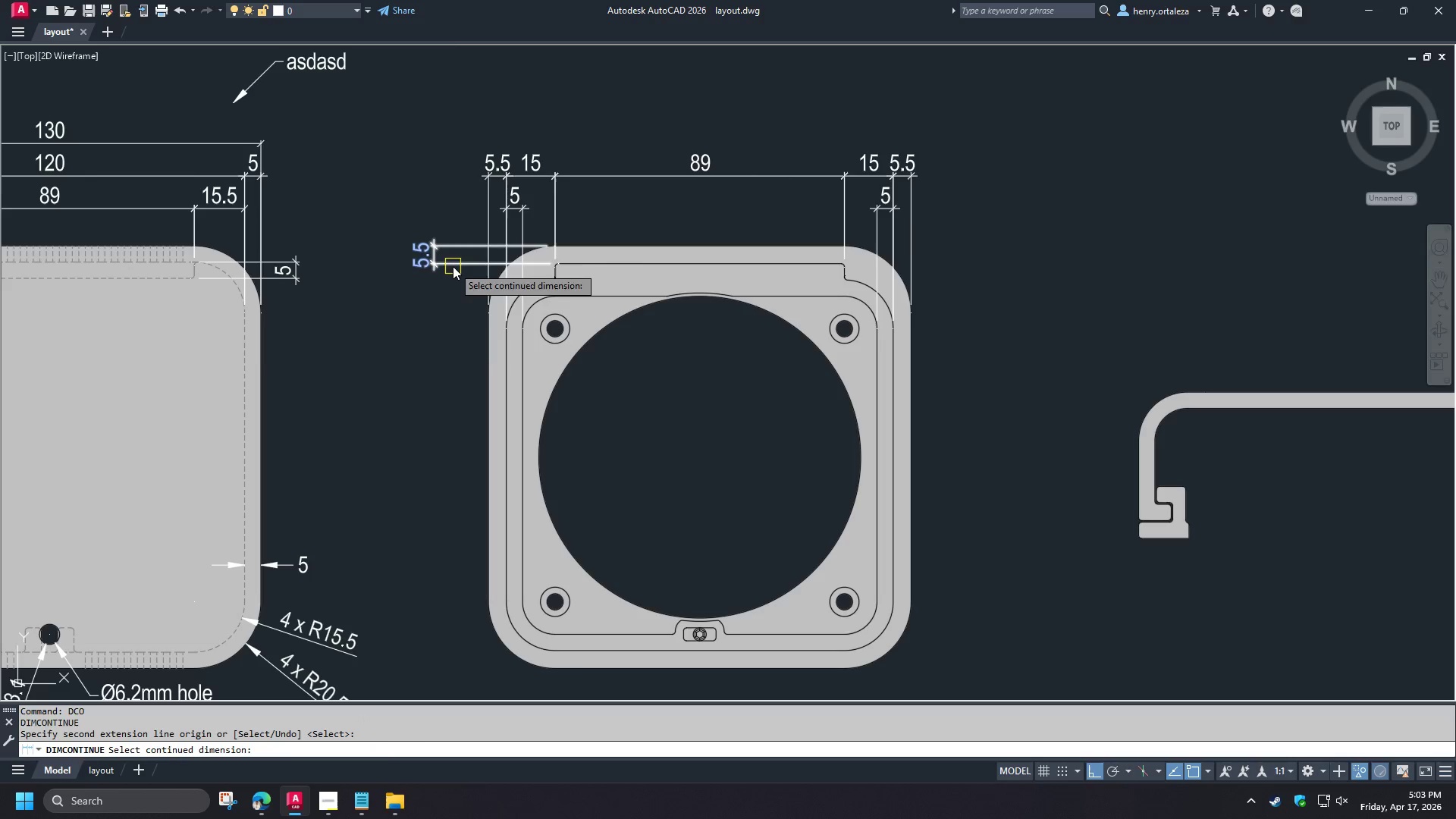 
left_click([453, 265])
 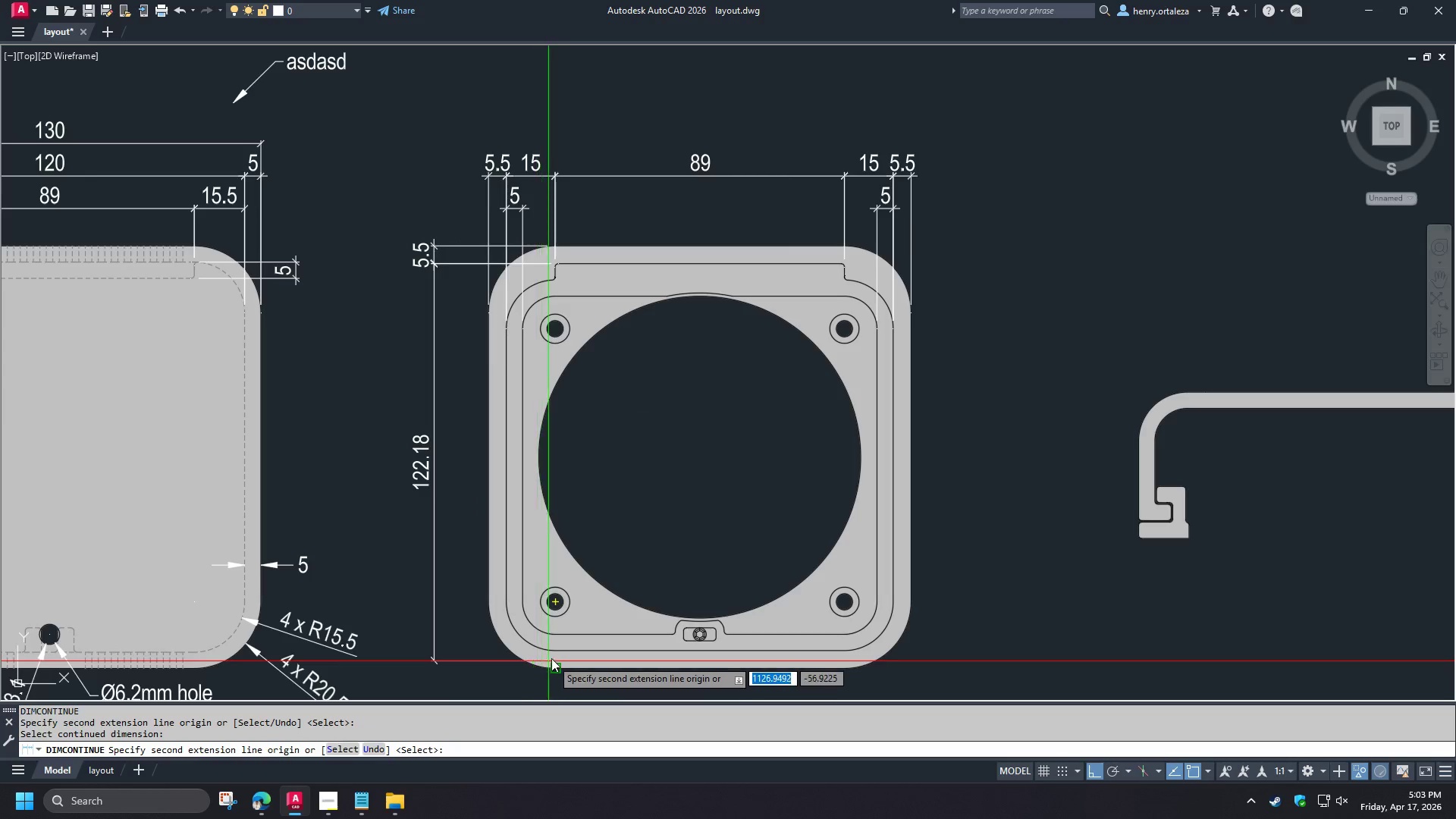 
left_click([557, 649])
 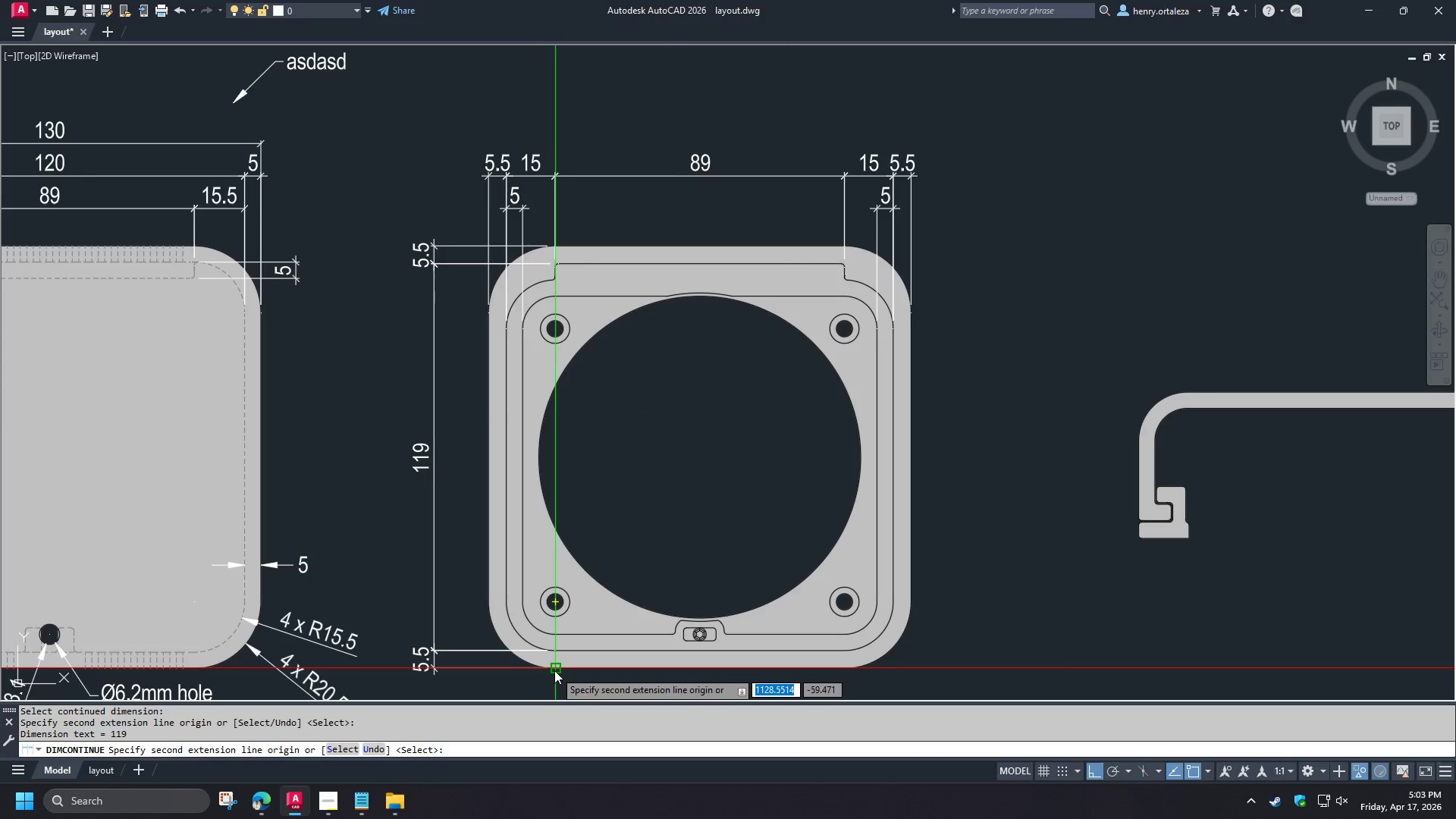 
left_click([554, 670])
 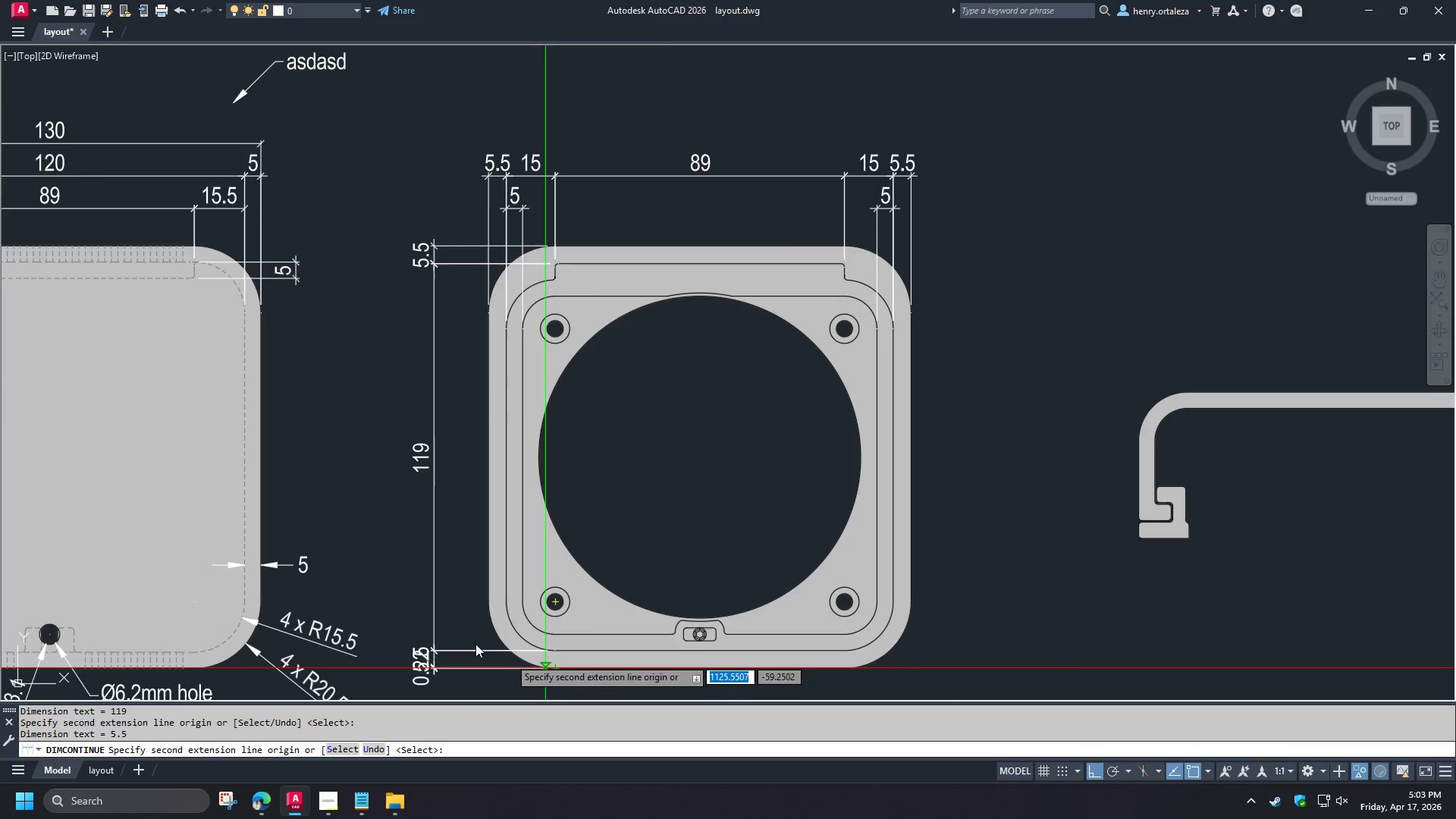 
type(  dba  )
 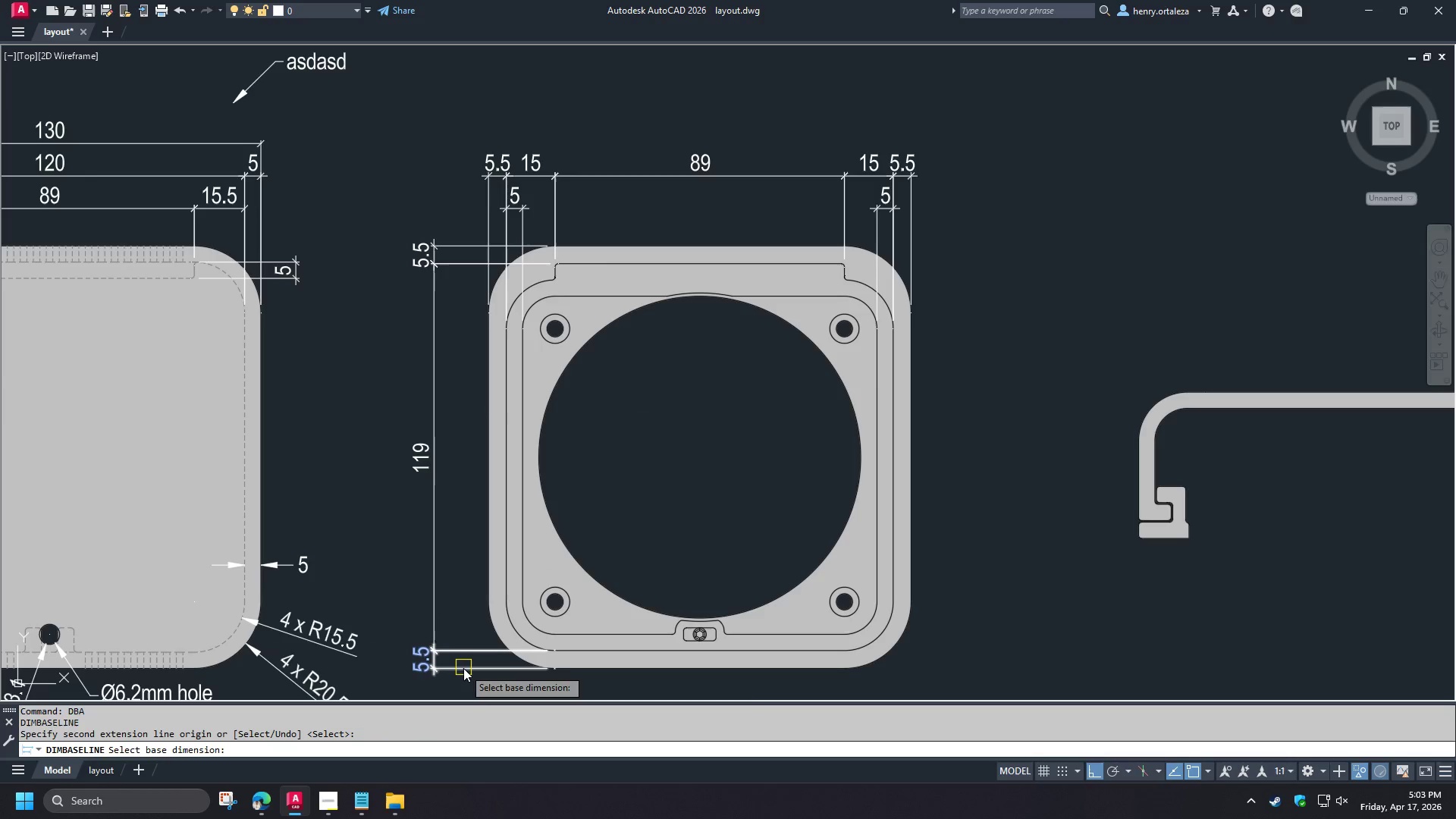 
left_click([464, 671])
 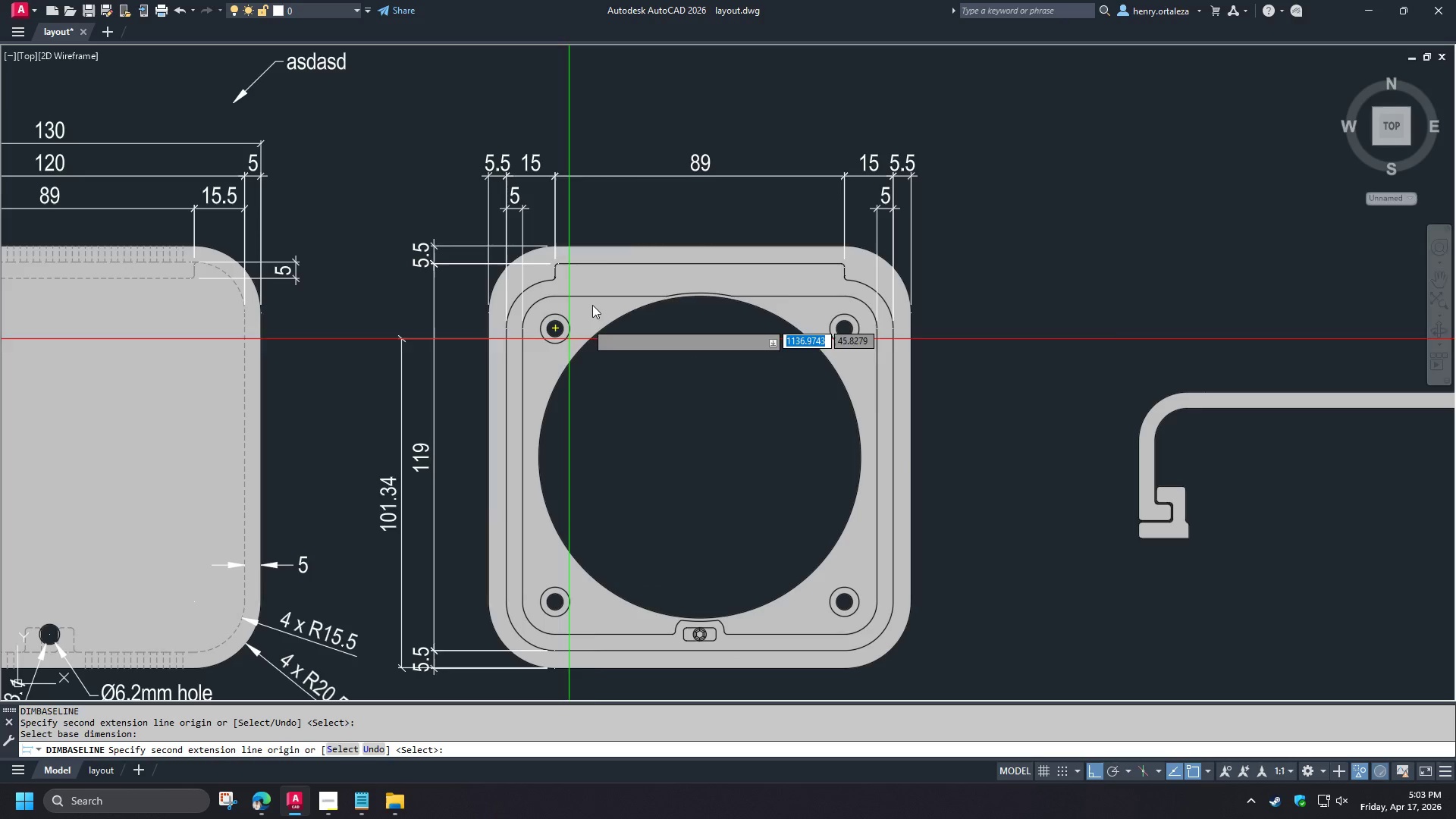 
type(end )
 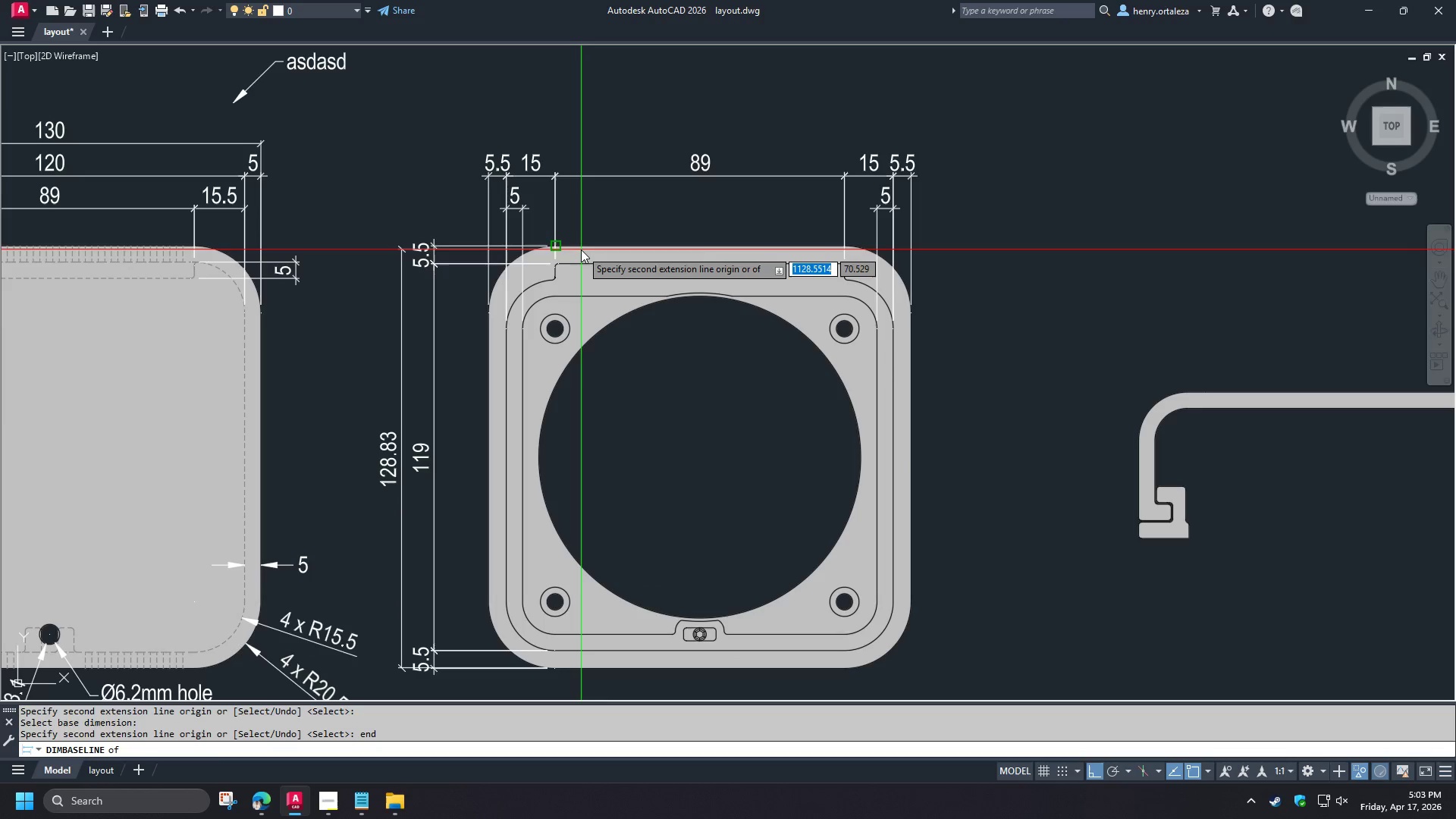 
left_click([581, 249])
 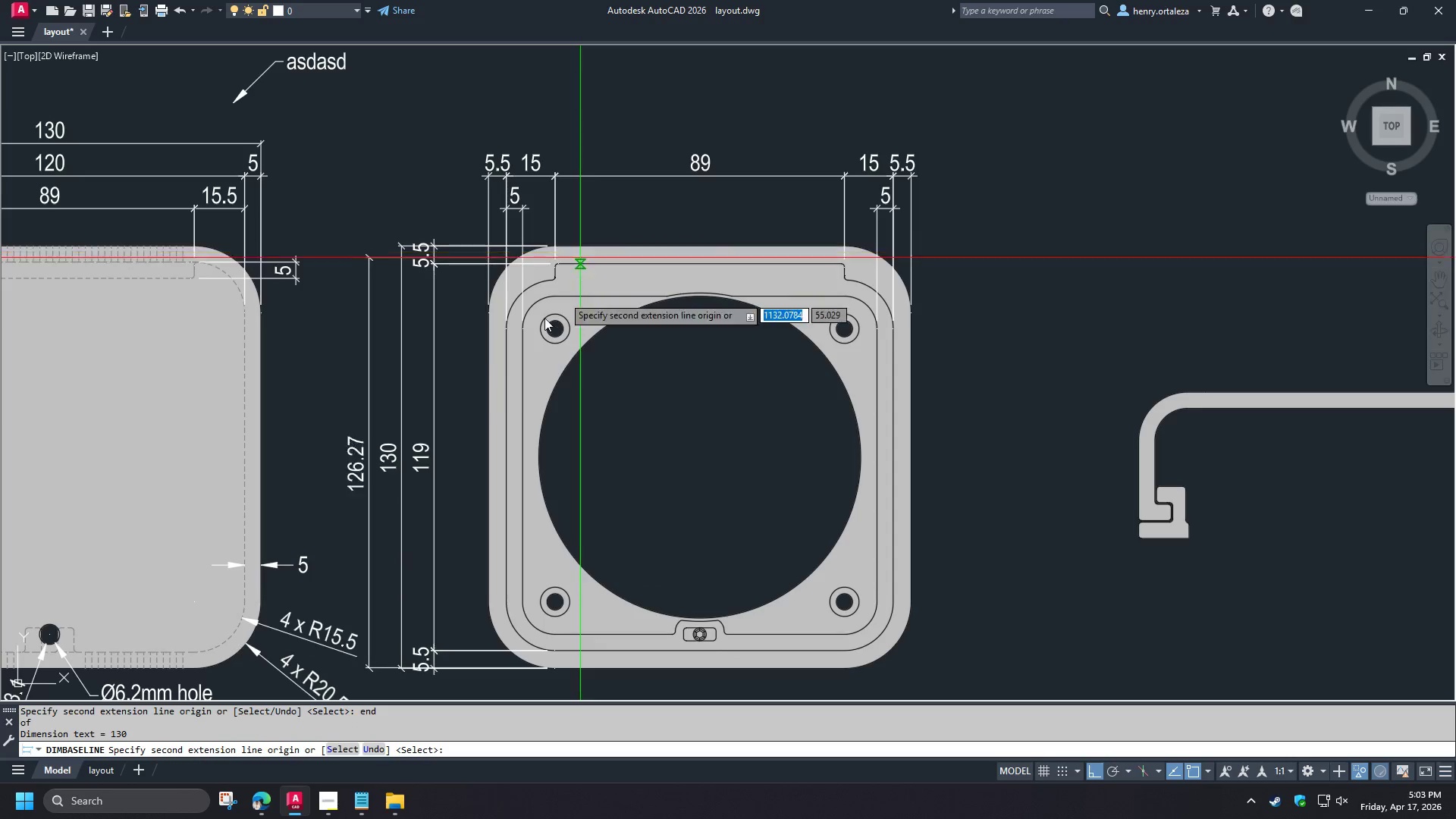 
type(  re )
 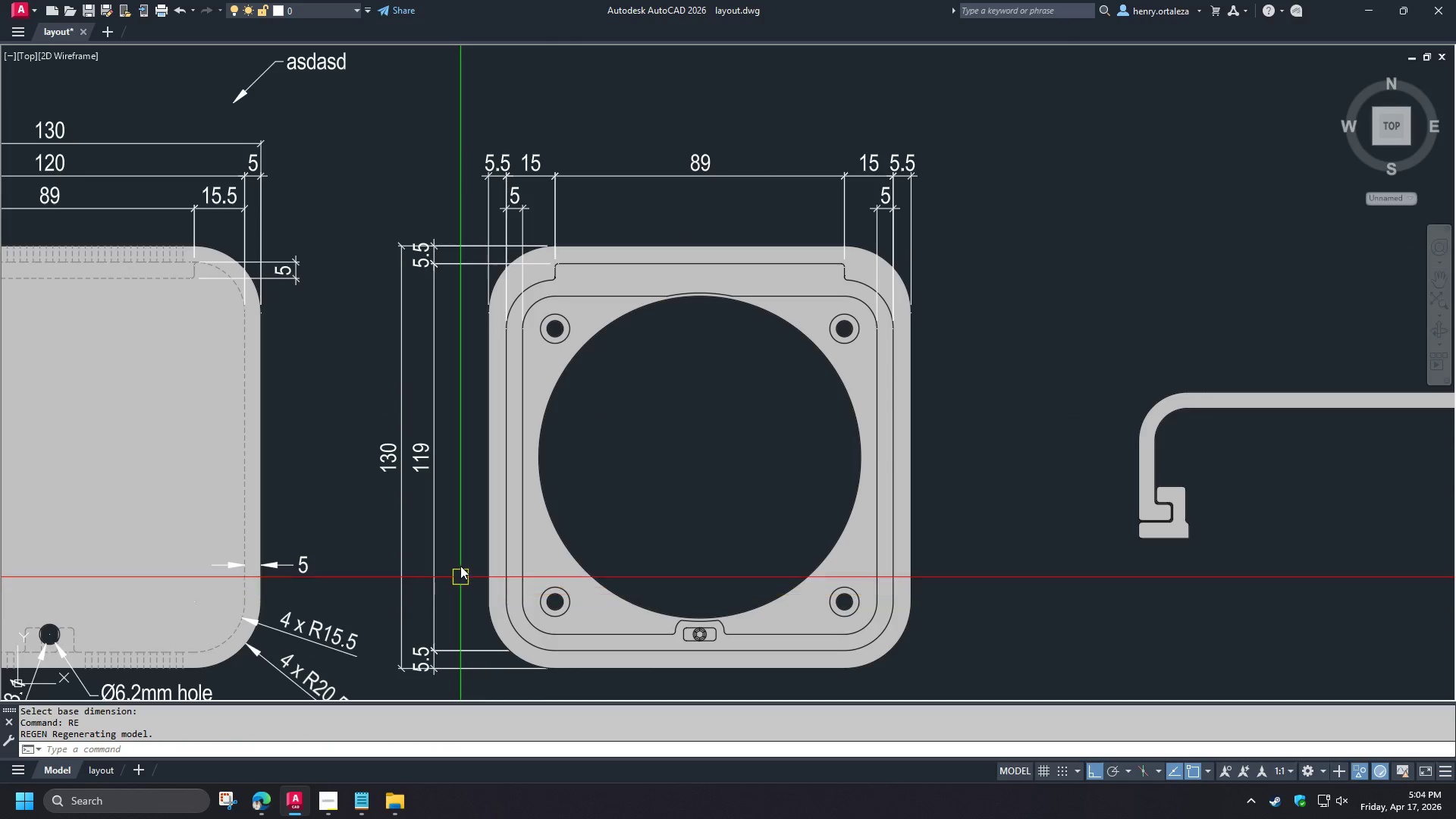 
type(hat)
 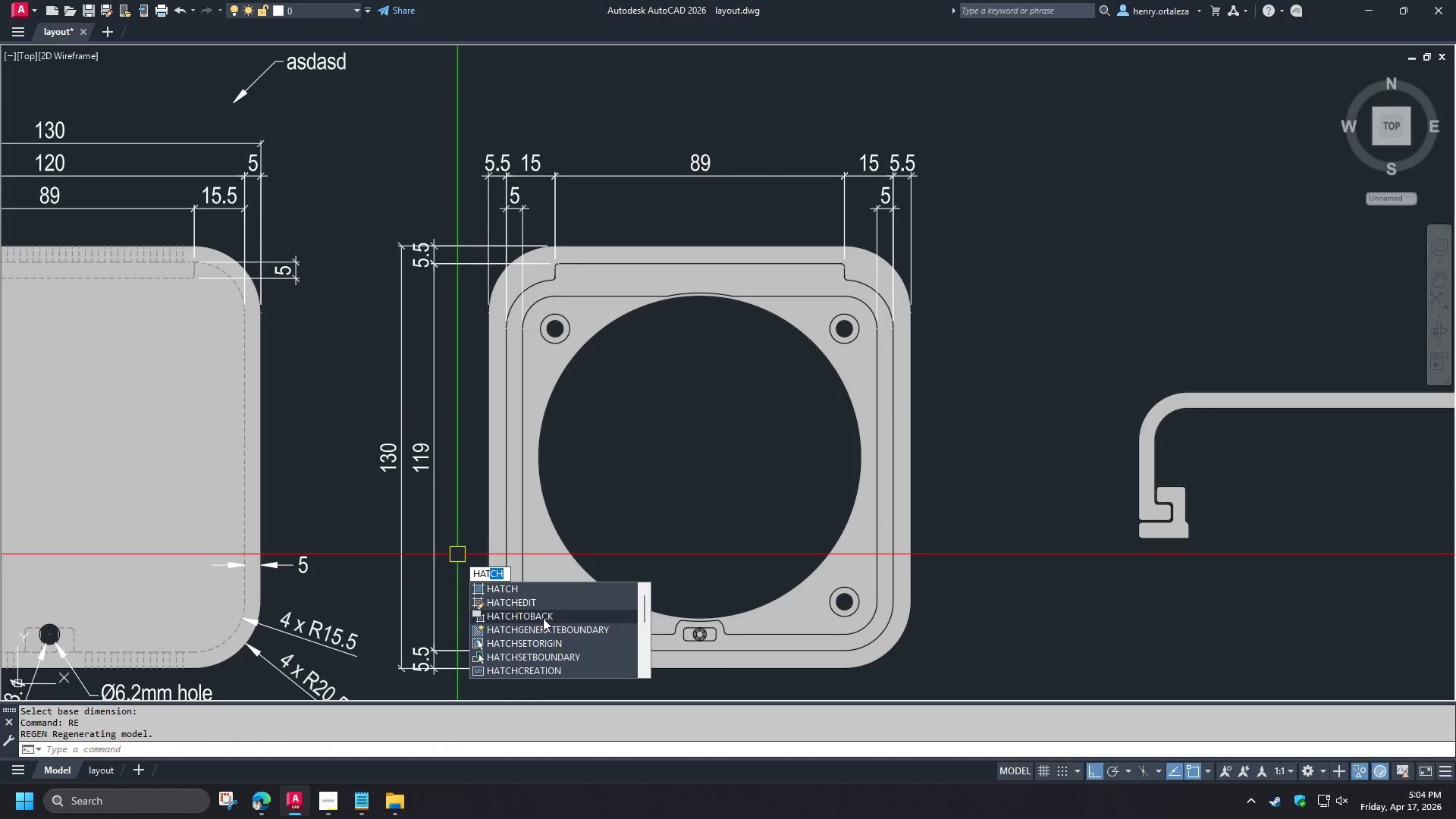 
left_click([541, 618])
 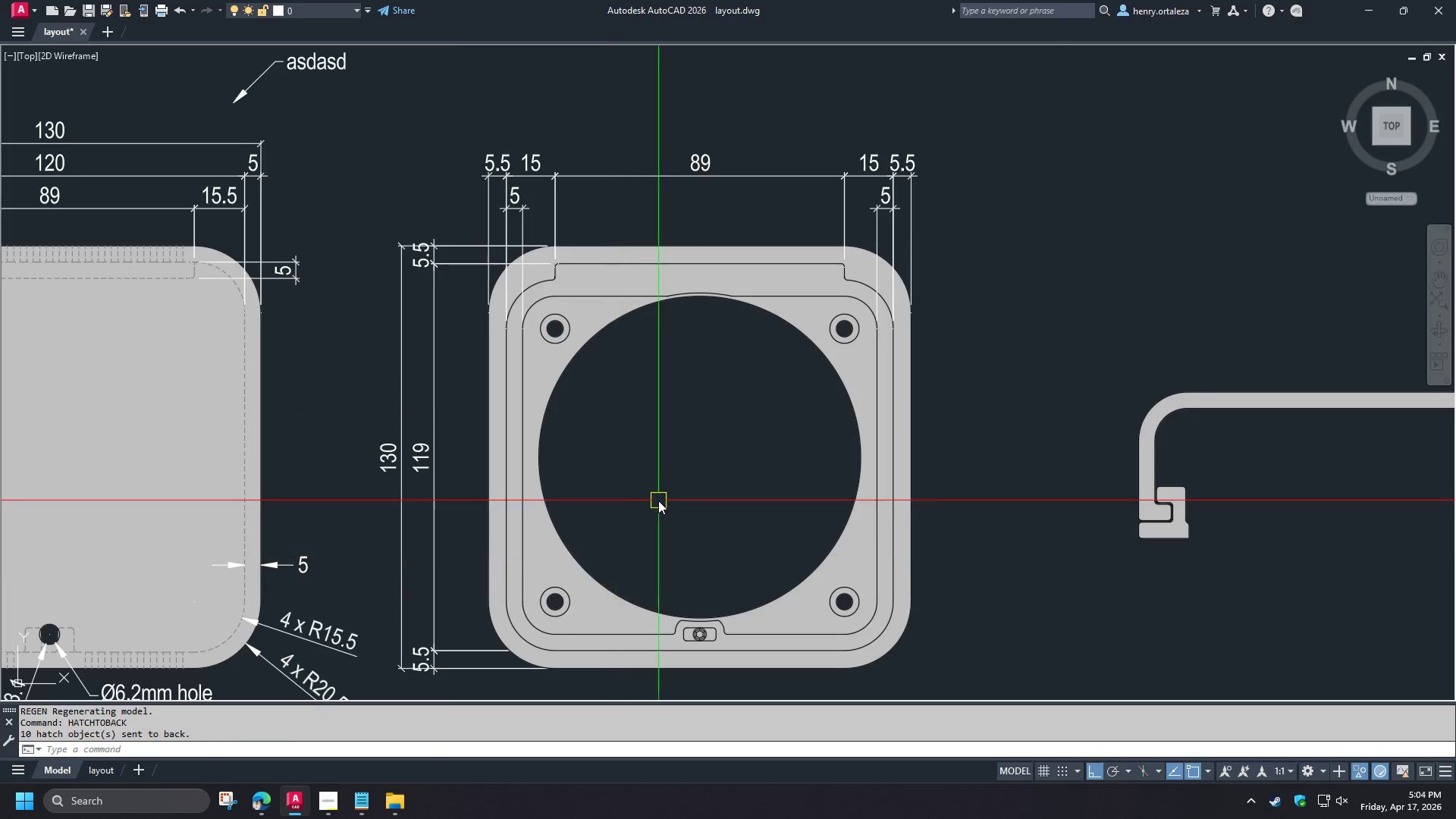 
type(re )
 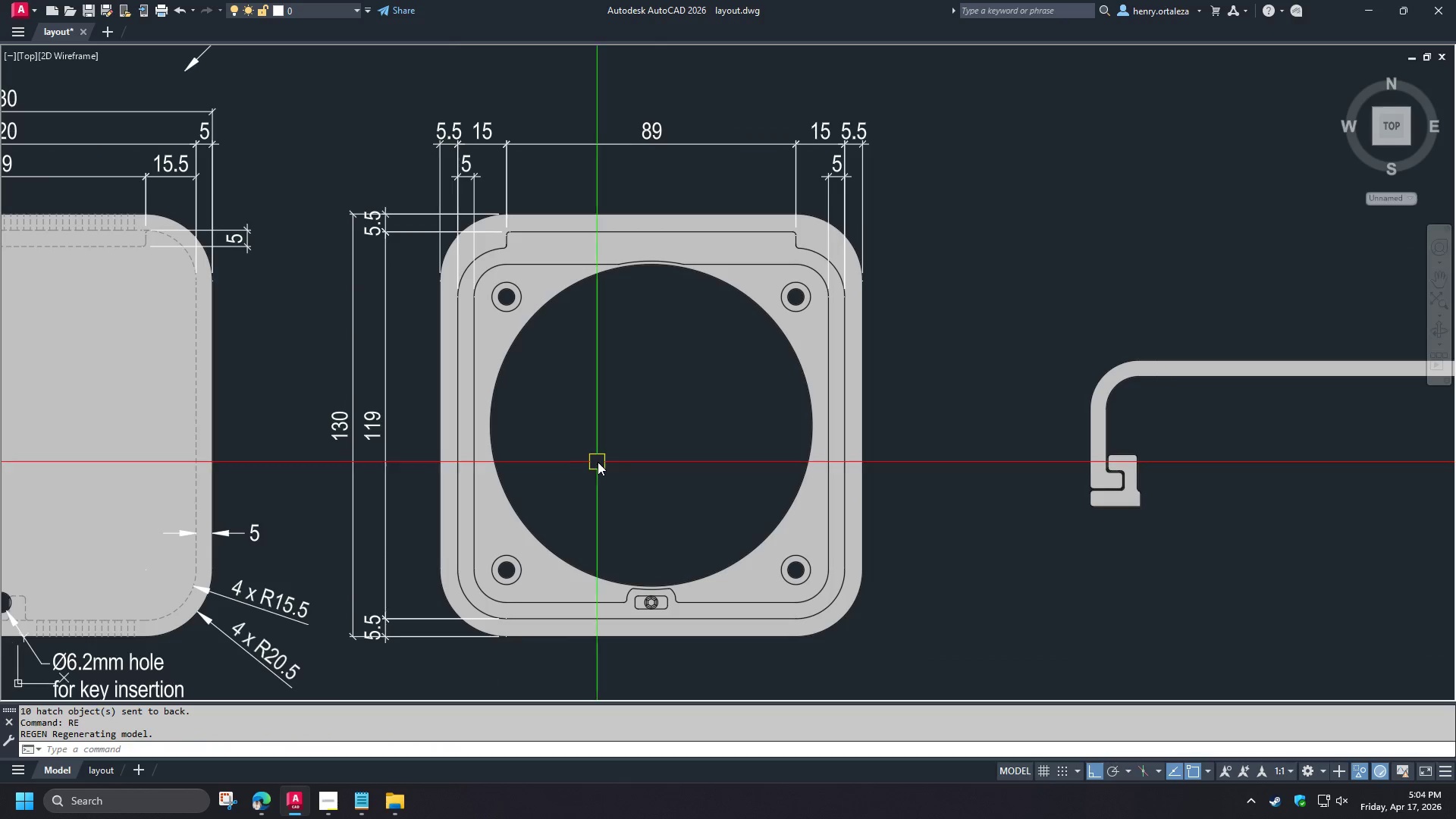 
type(dba)
 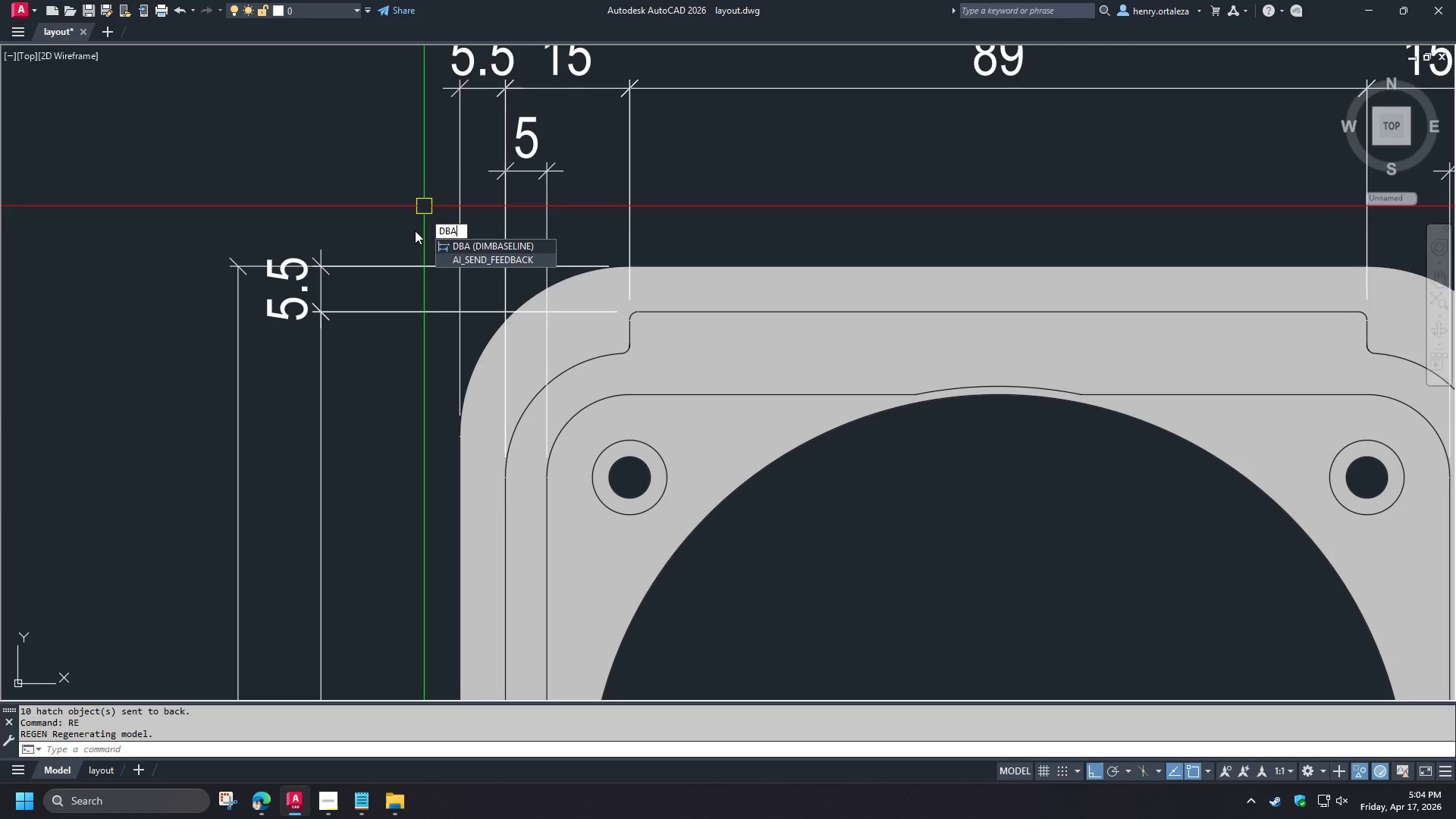 
scroll: coordinate [422, 179], scroll_direction: up, amount: 2.0
 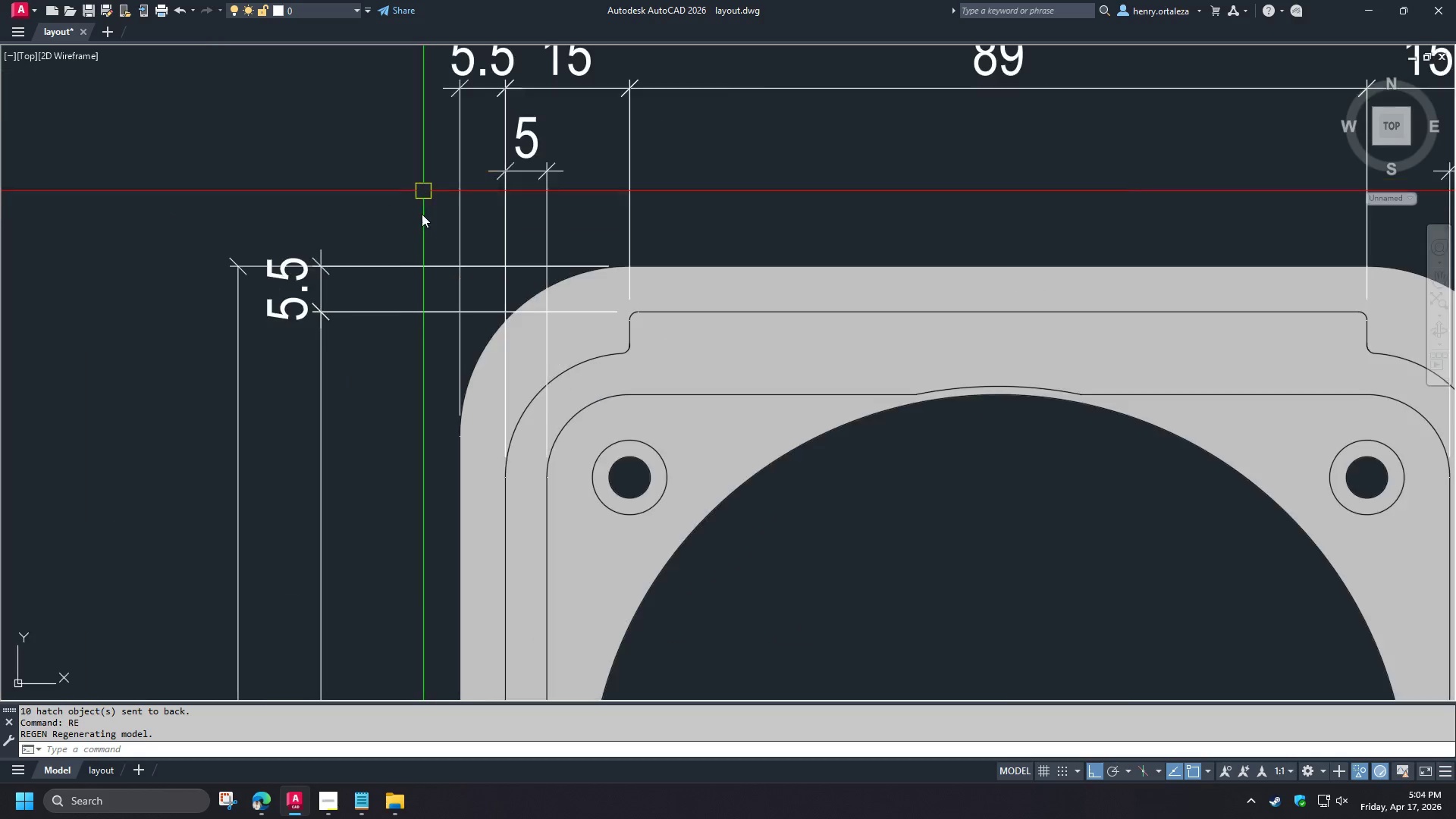 
key(Escape)
type(dba)
 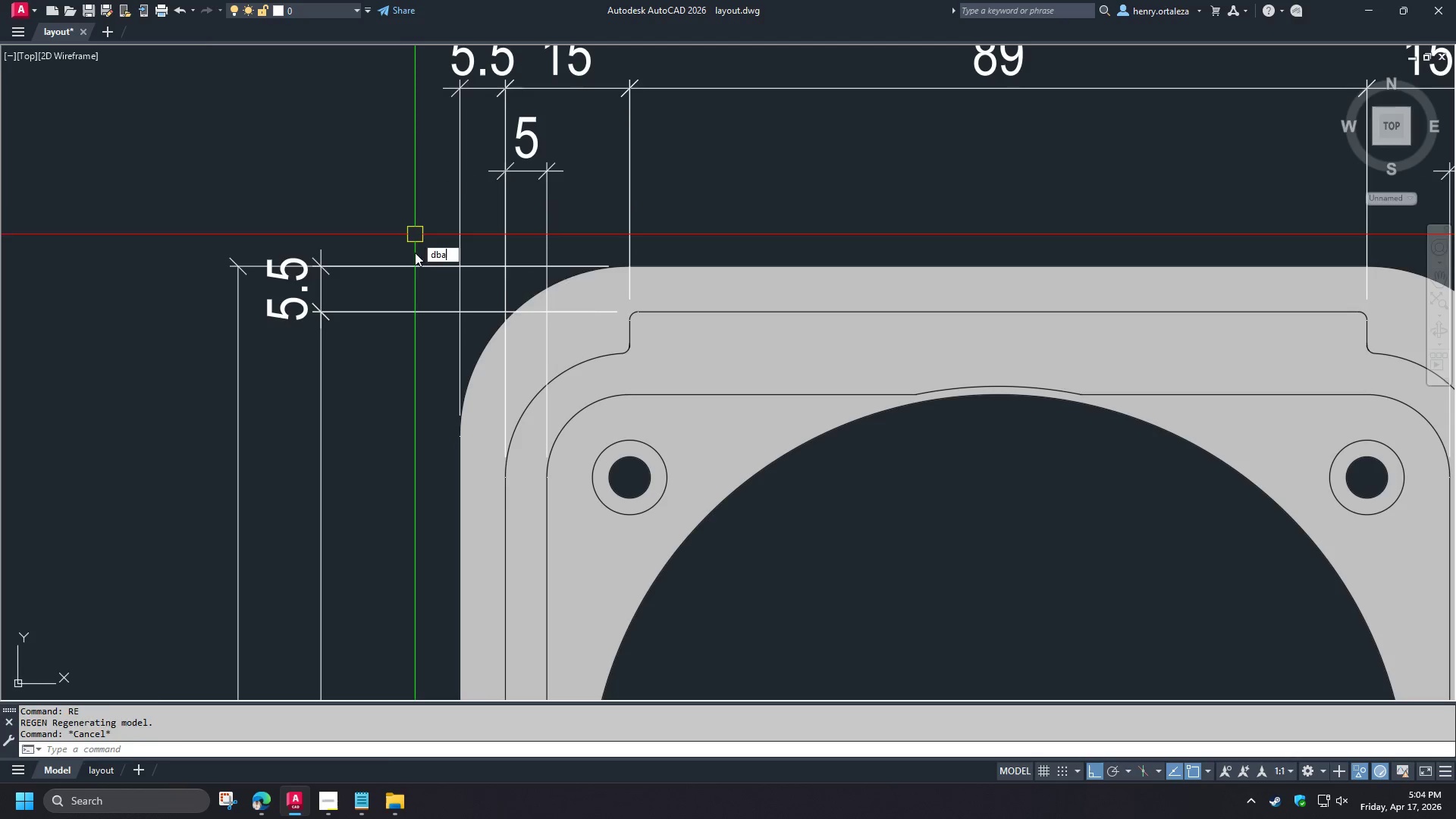 
key(Space)
 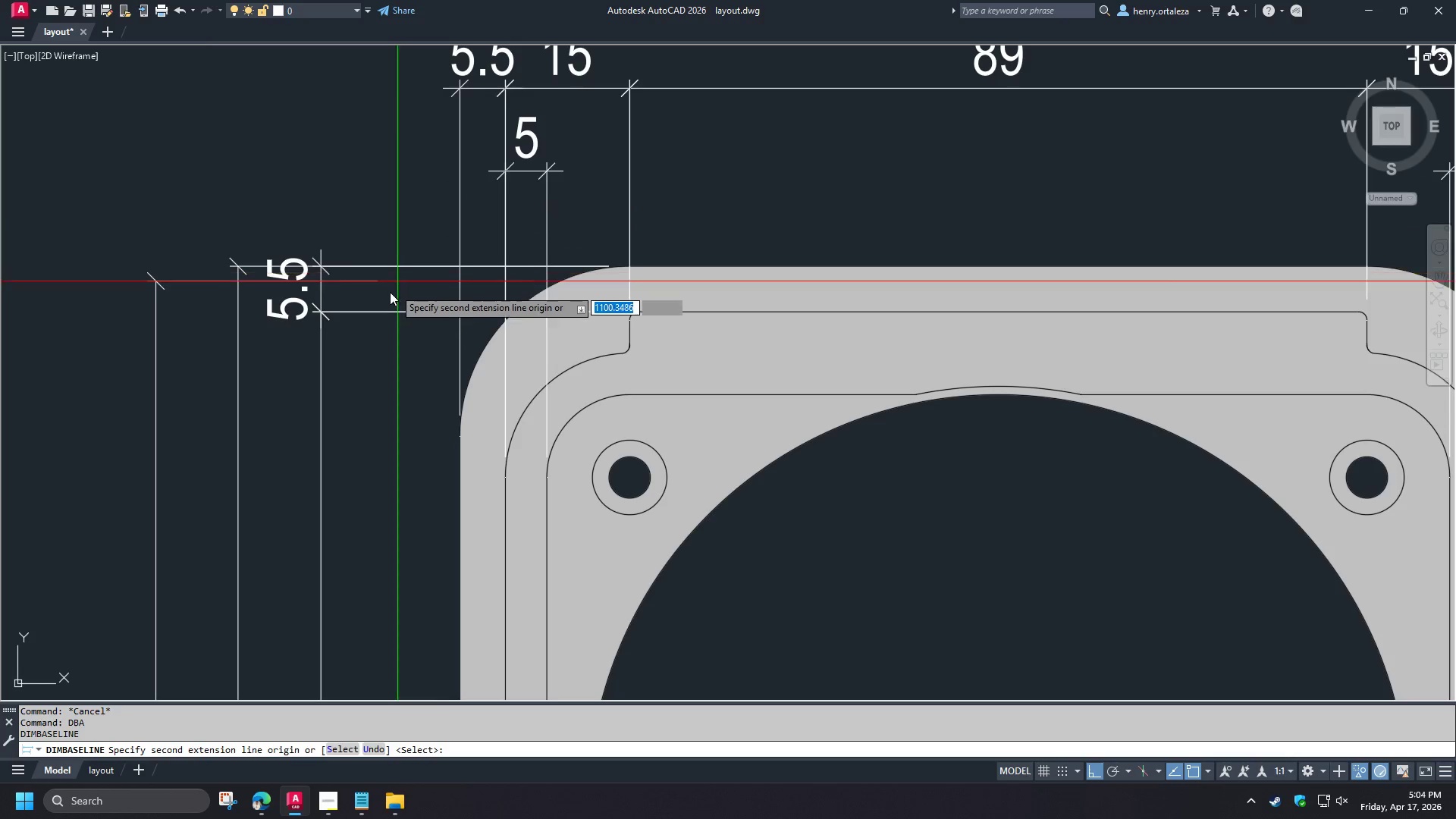 
key(Space)
 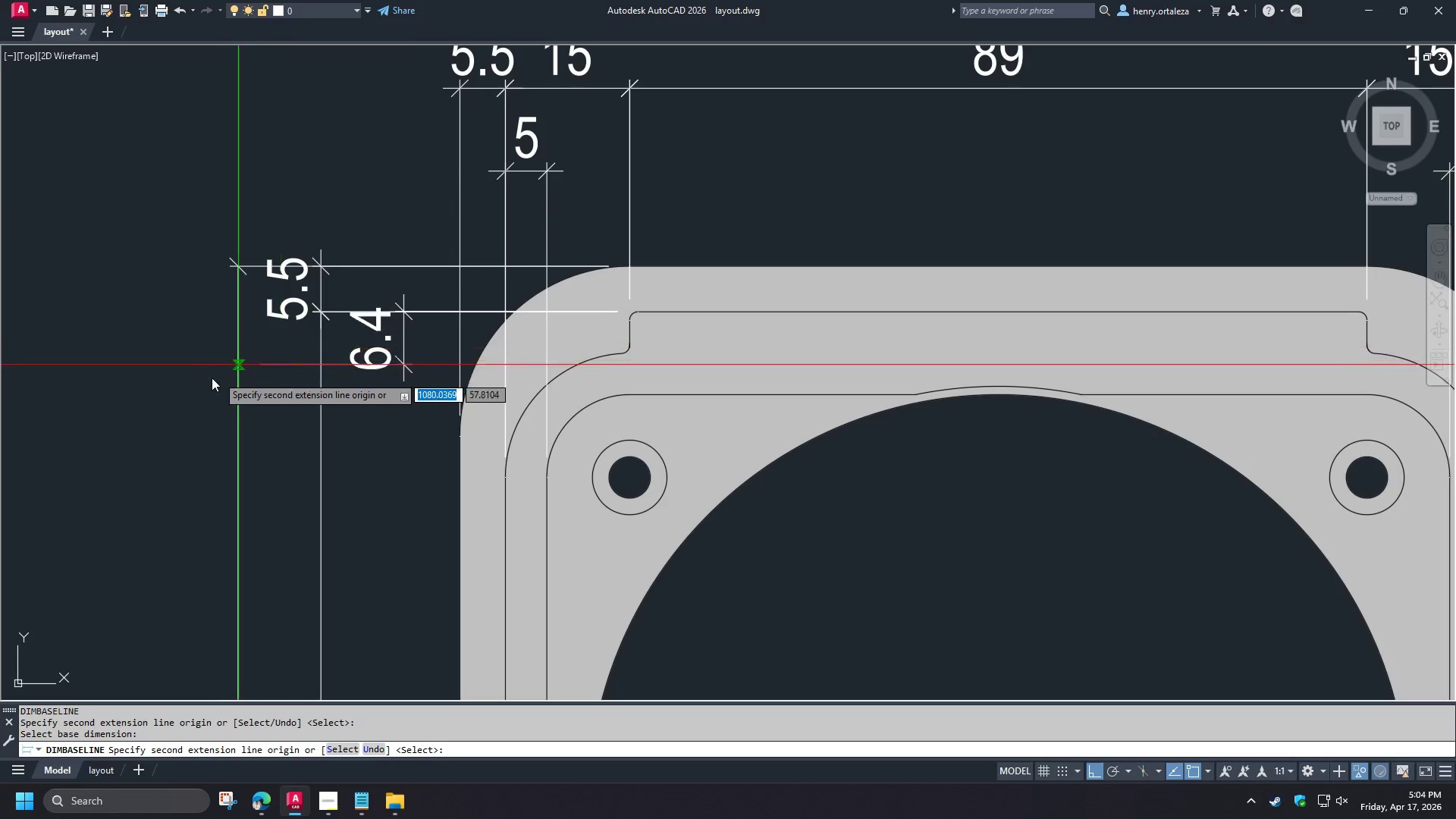 
left_click([200, 383])
 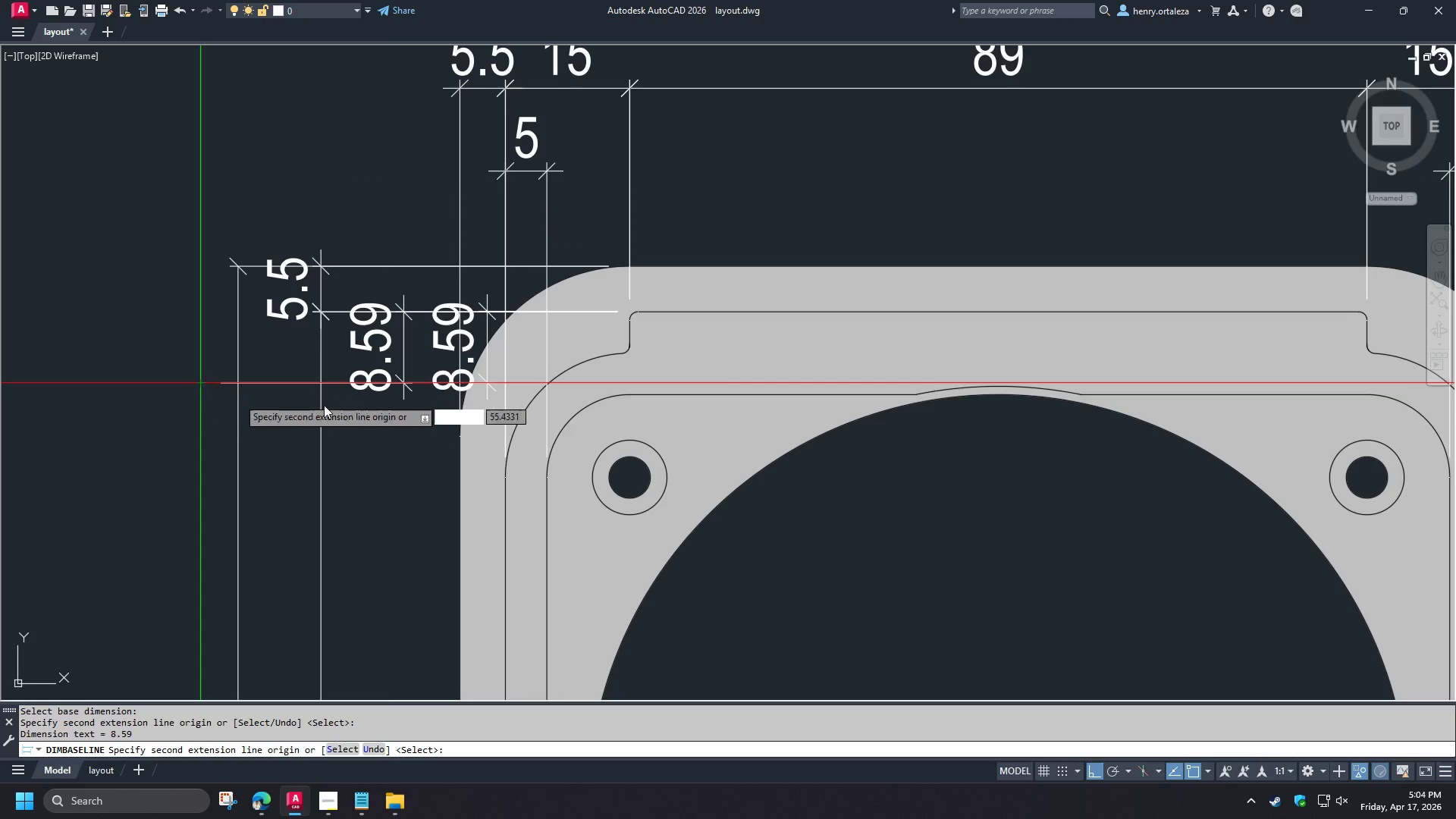 
key(Escape)
 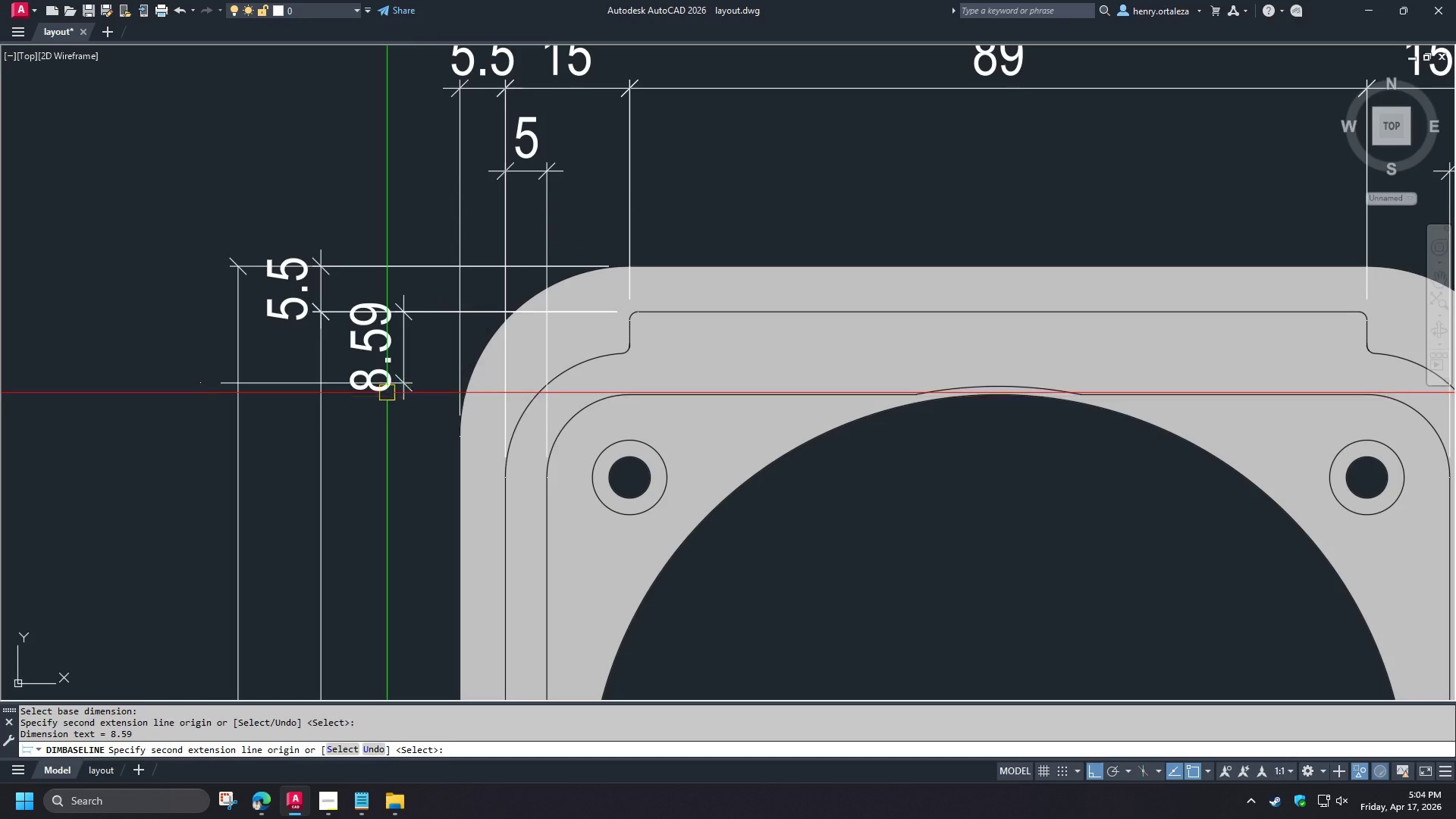 
key(Escape)
 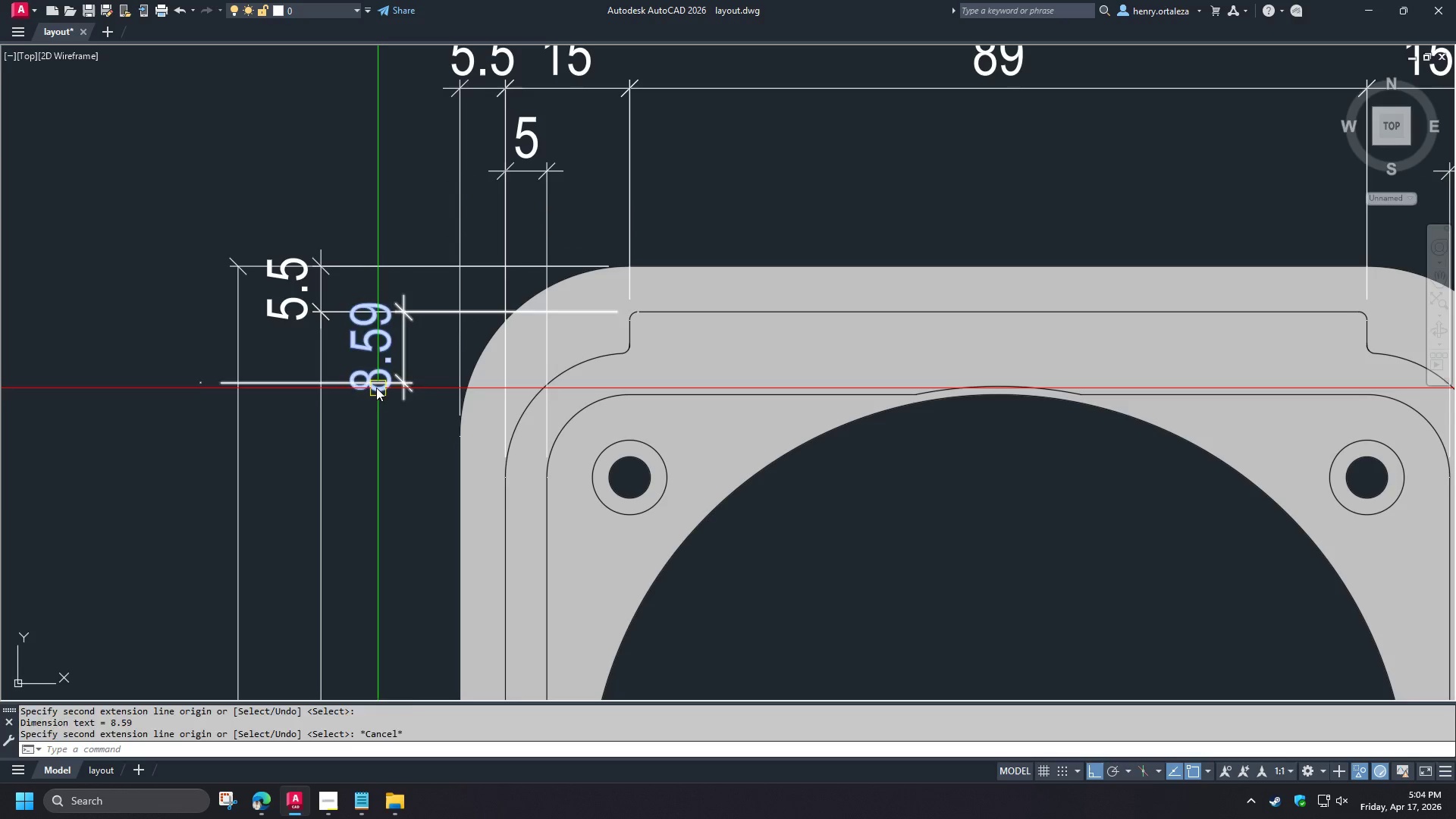 
left_click([376, 388])
 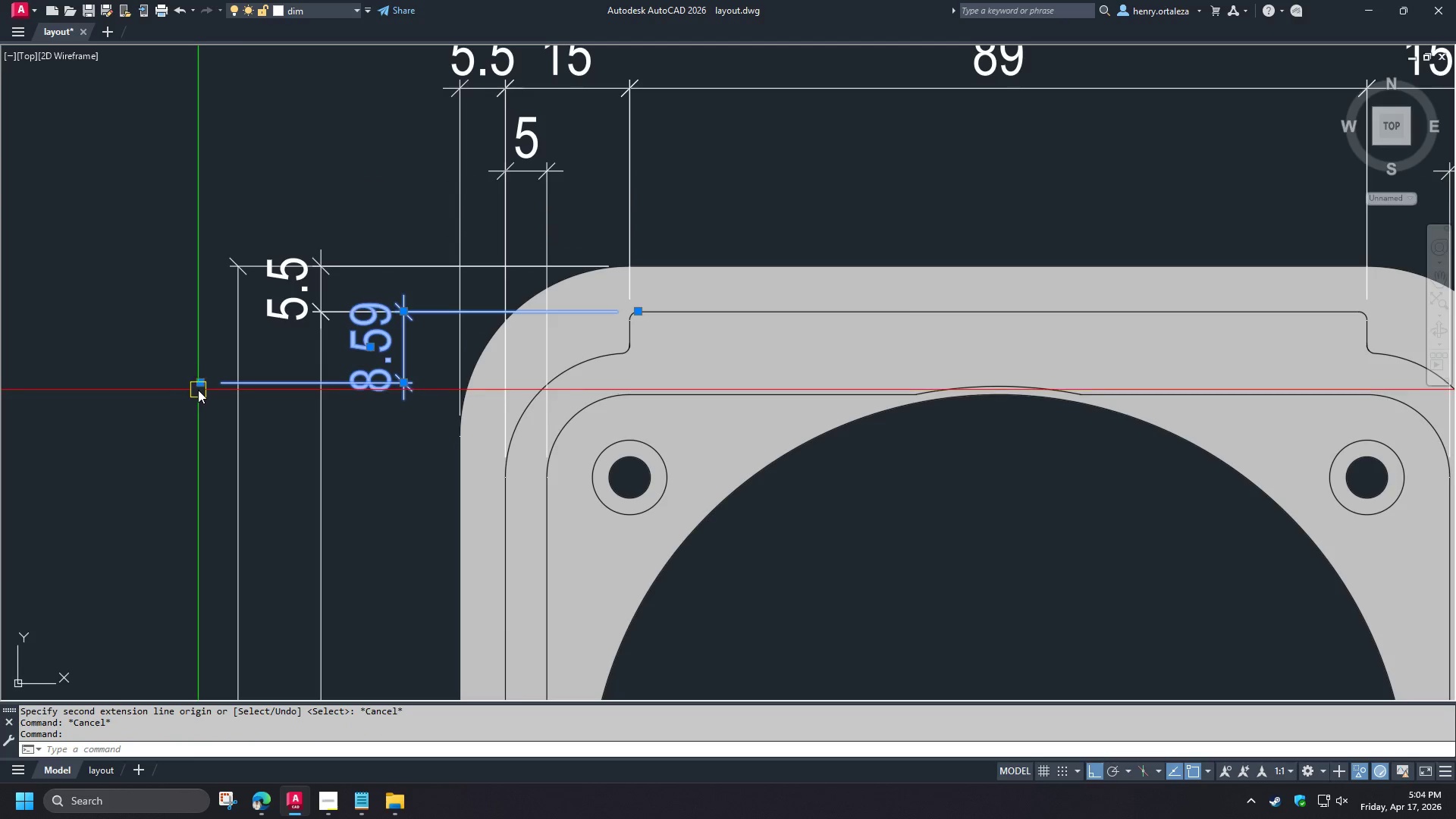 
left_click([198, 384])
 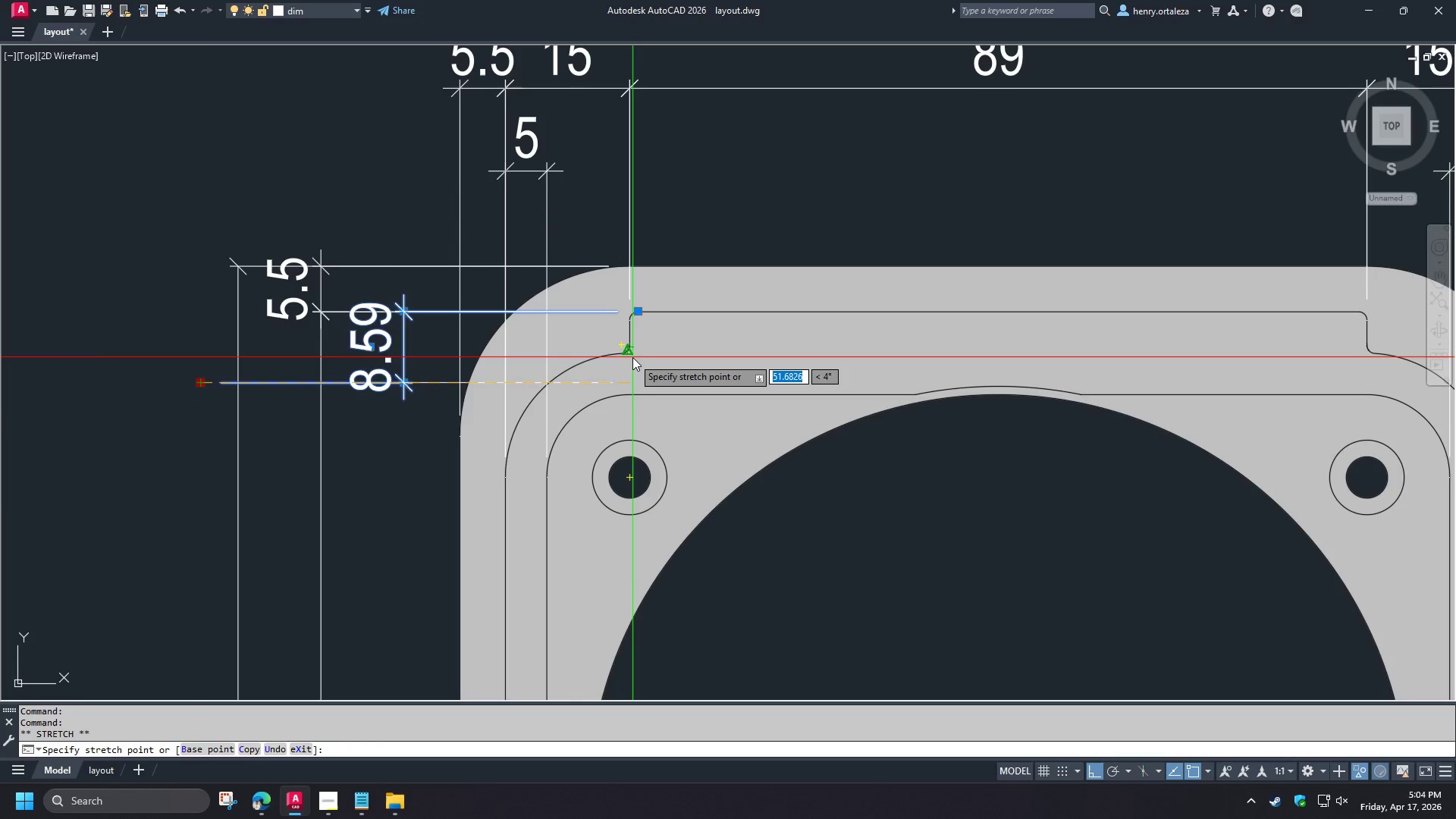 
scroll: coordinate [631, 356], scroll_direction: up, amount: 3.0
 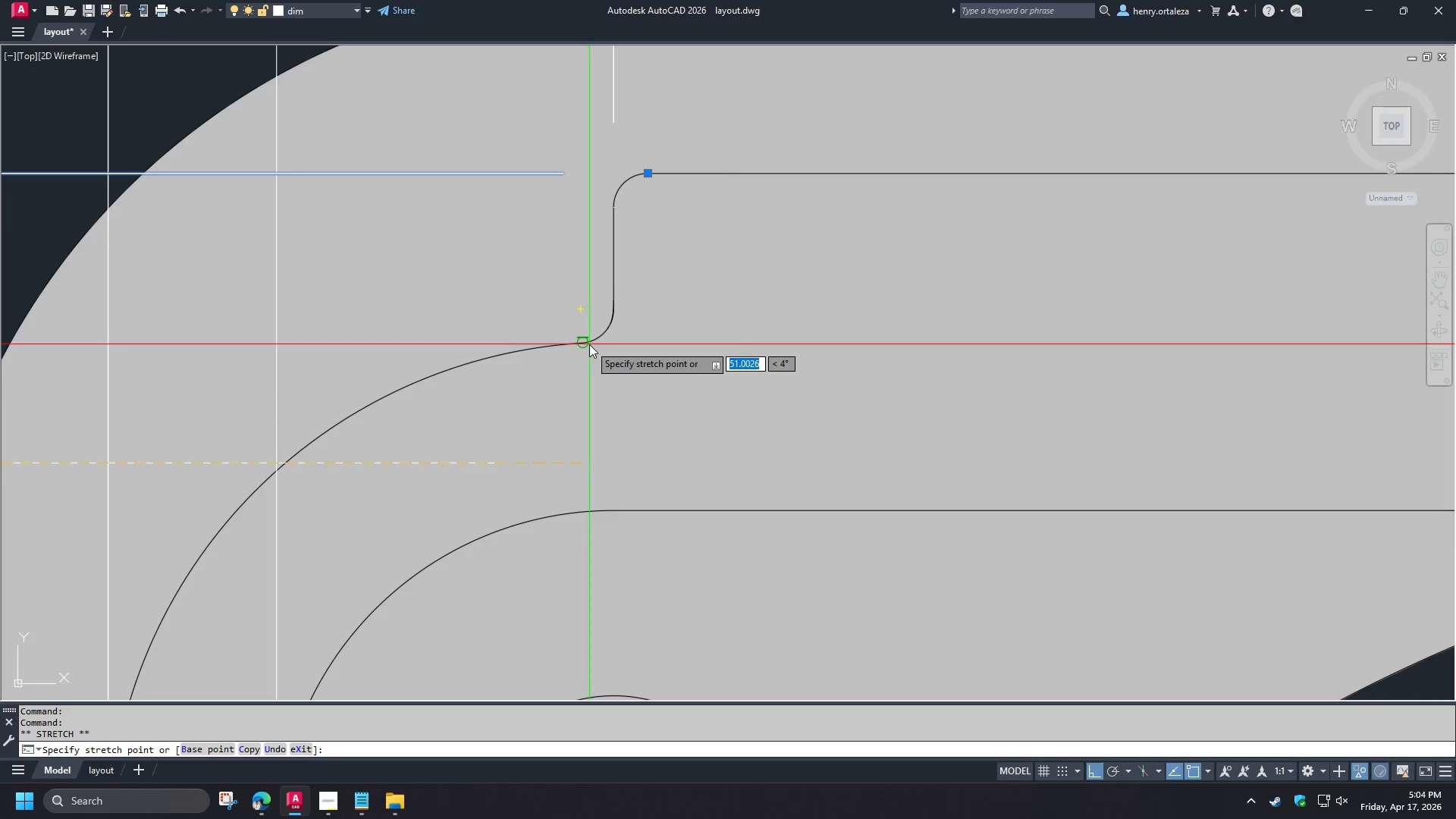 
type(end )
 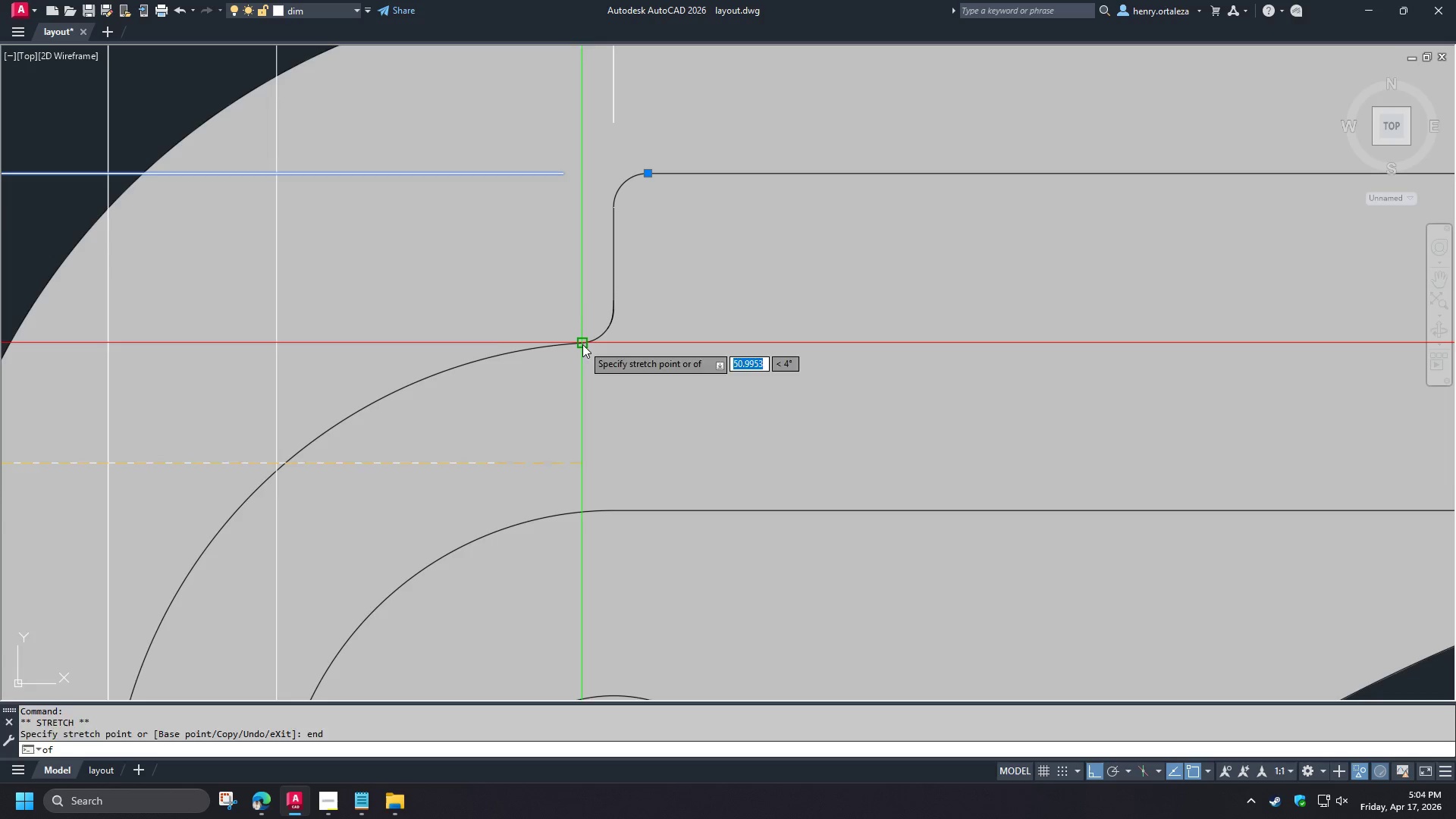 
left_click([582, 344])
 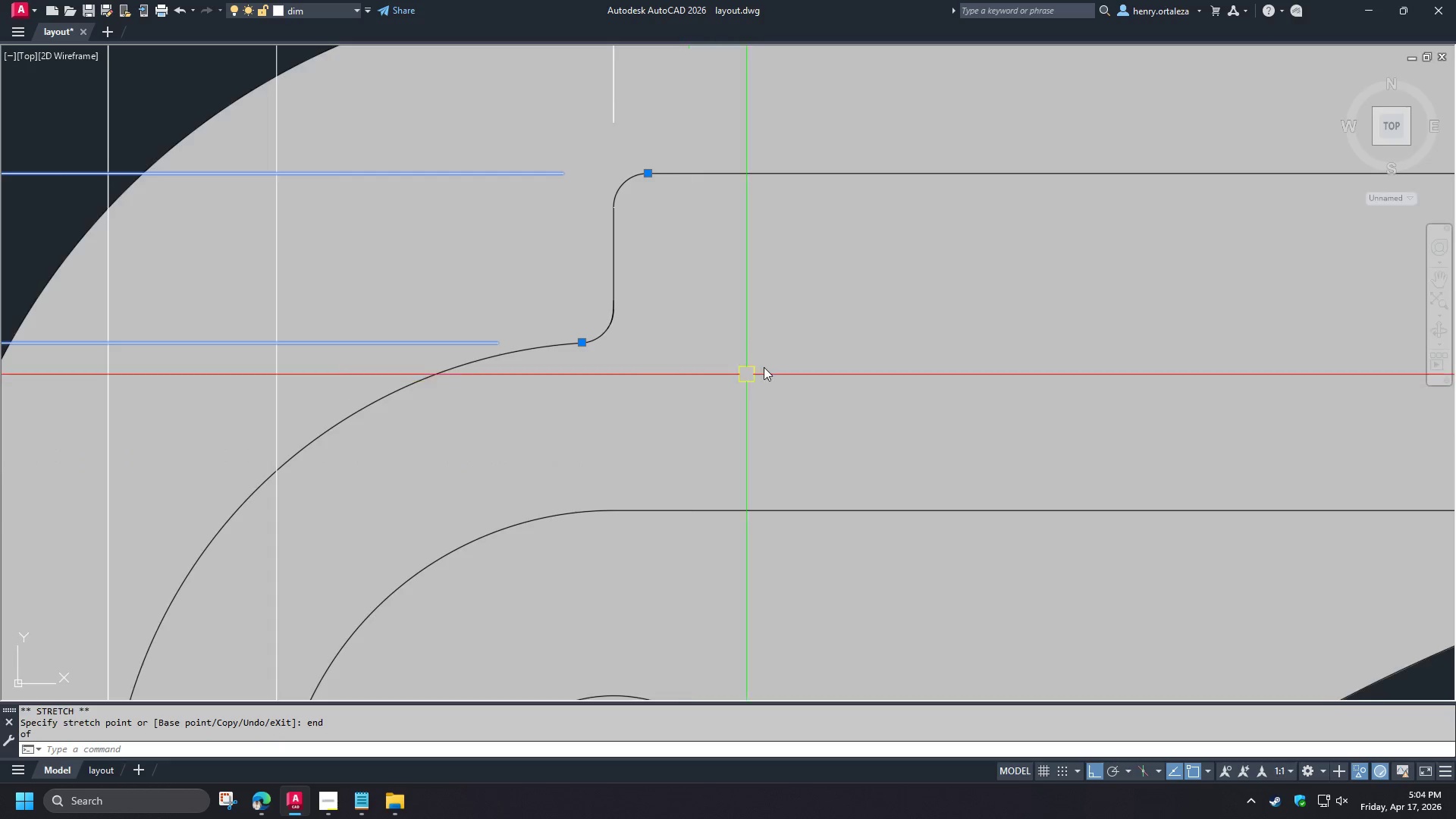 
scroll: coordinate [764, 366], scroll_direction: down, amount: 4.0
 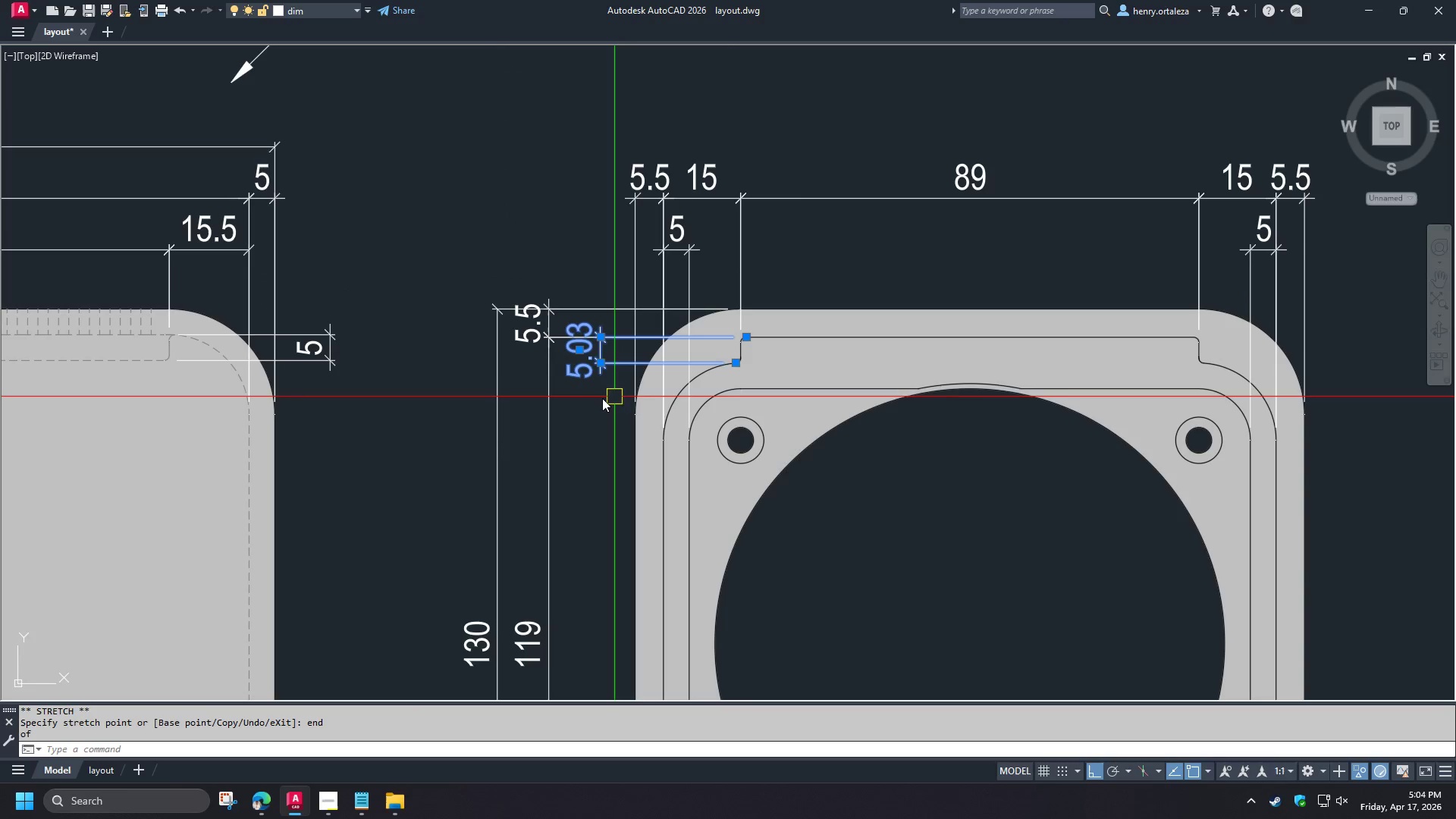 
scroll: coordinate [611, 386], scroll_direction: up, amount: 1.0
 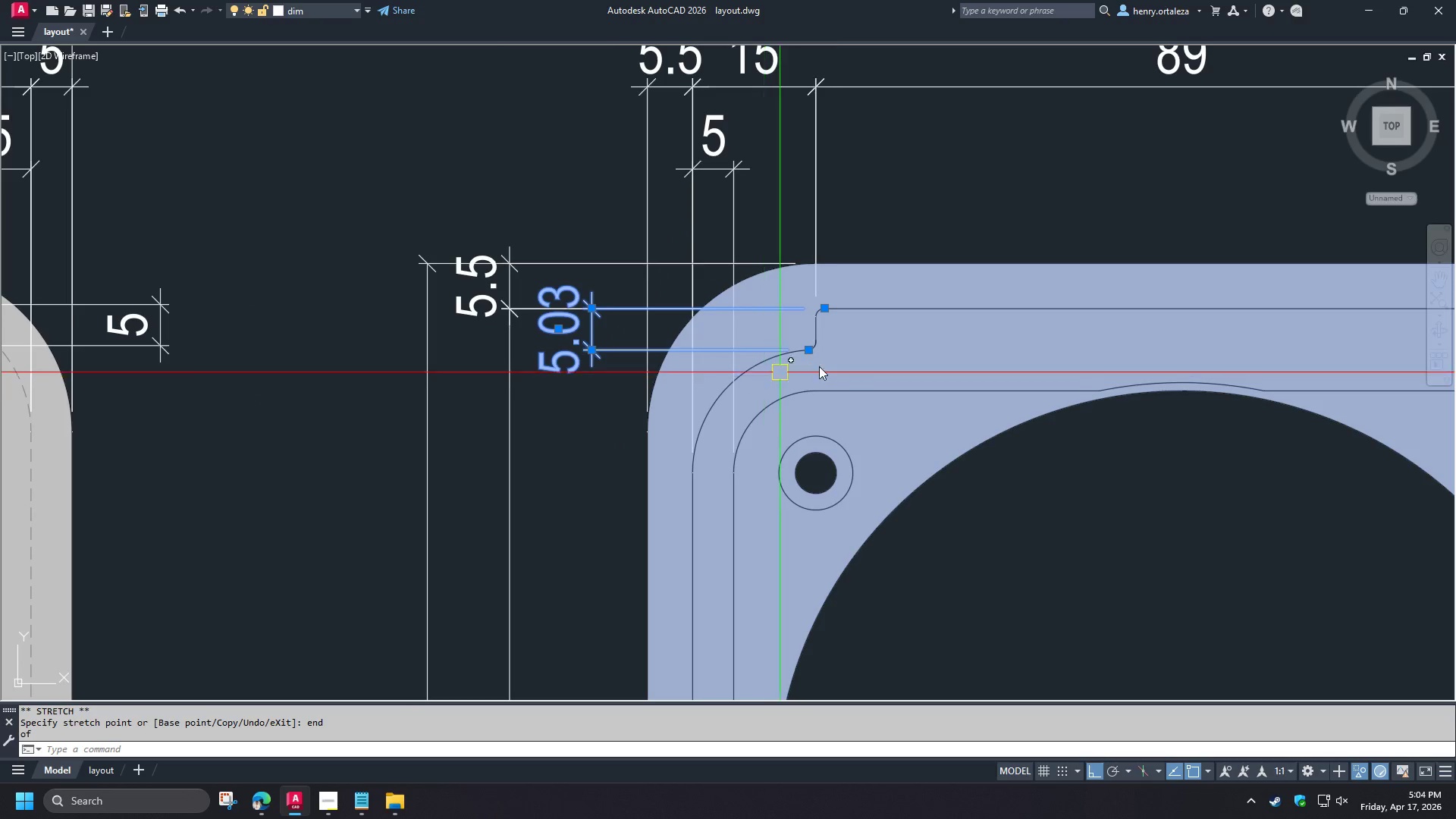 
key(Escape)
 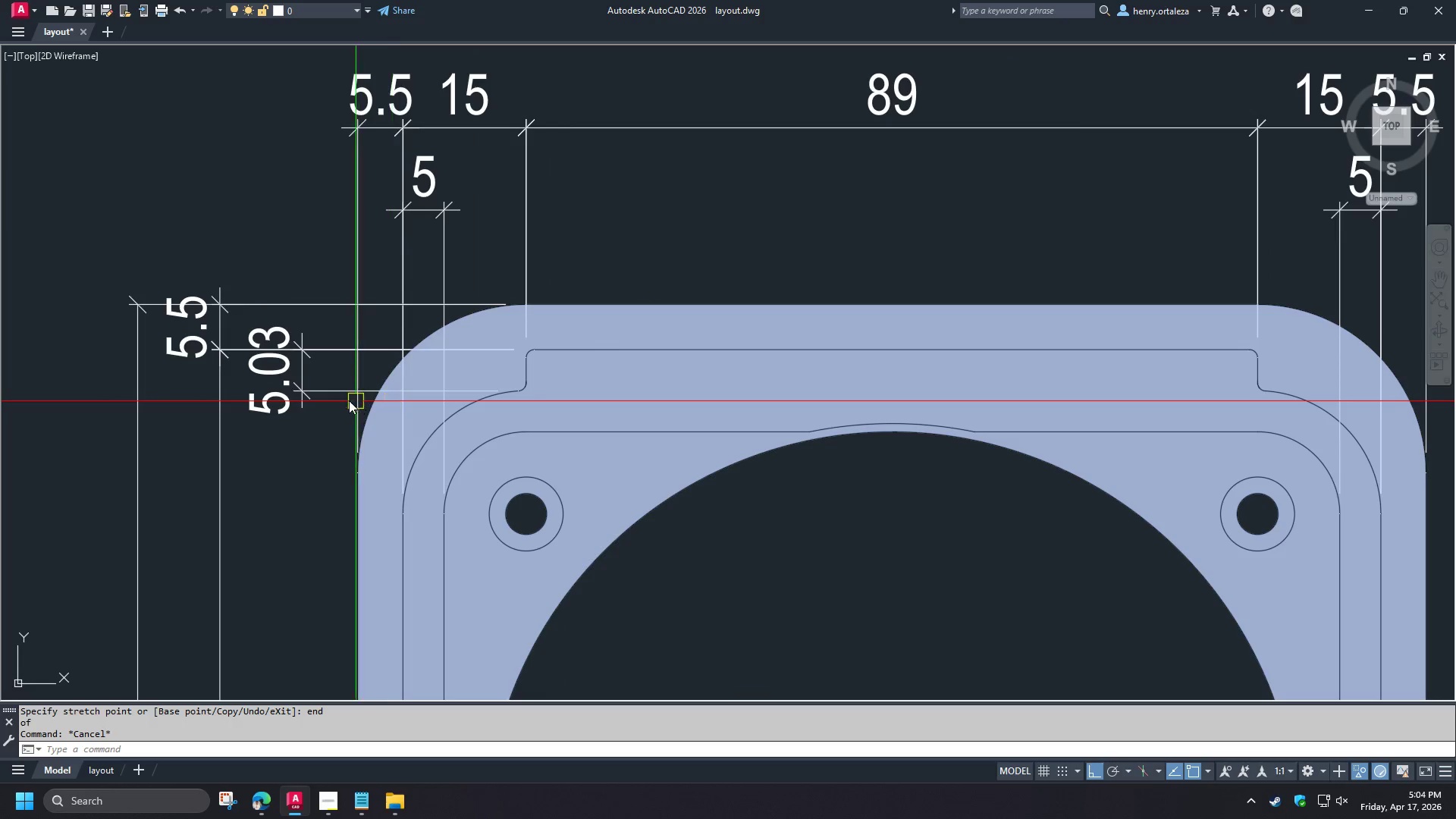 
left_click([305, 394])
 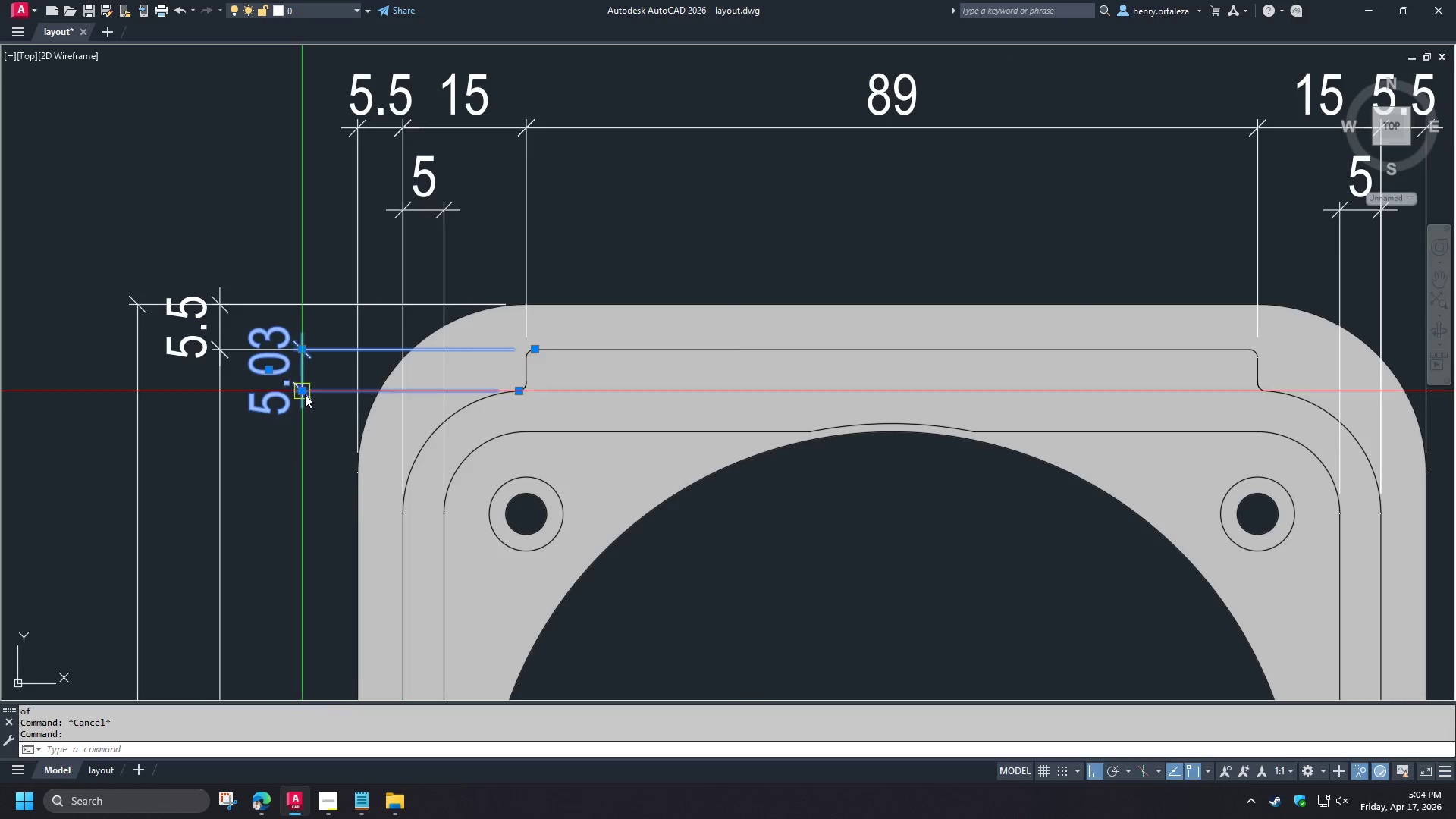 
key(E)
 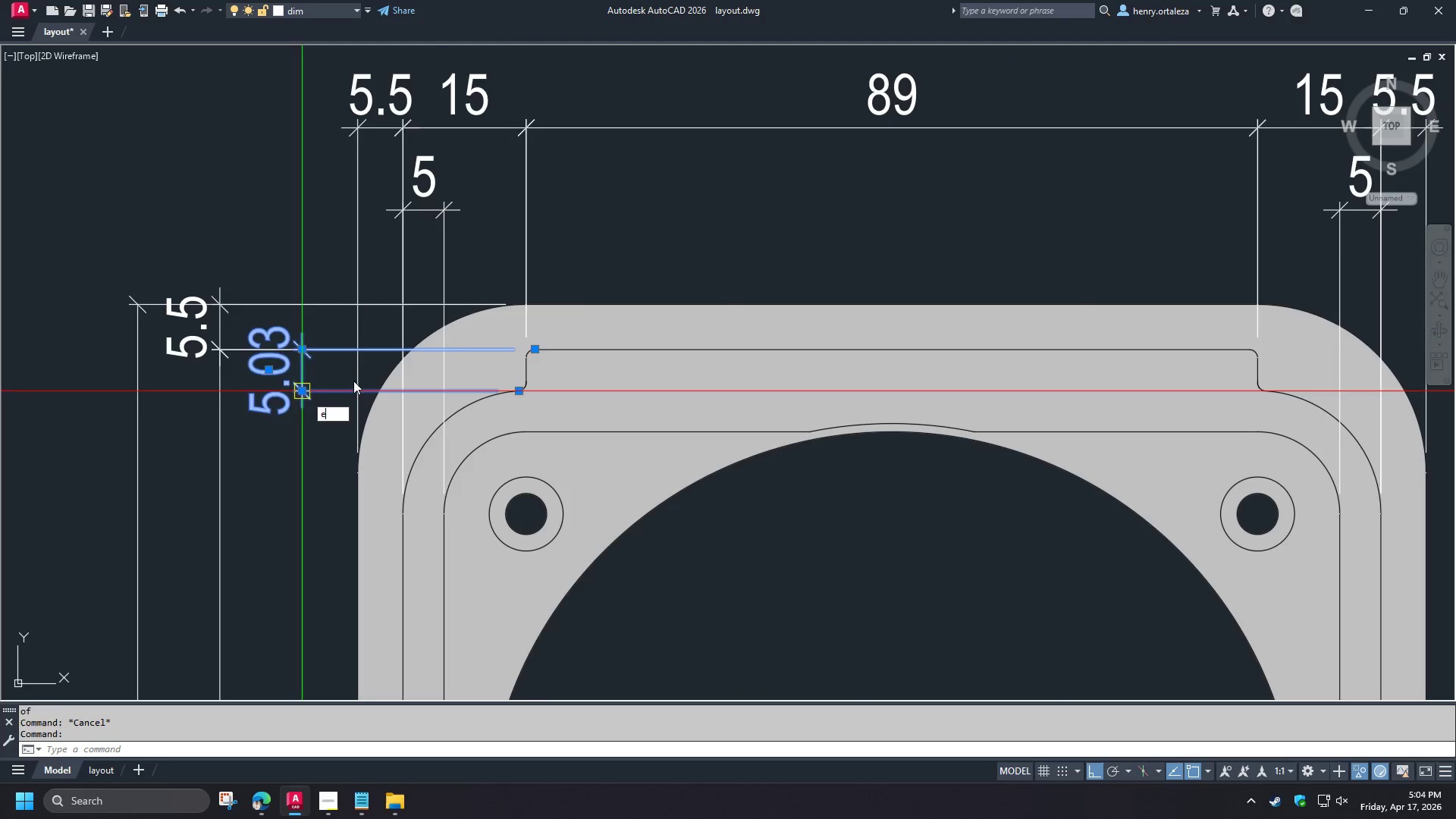 
key(Space)
 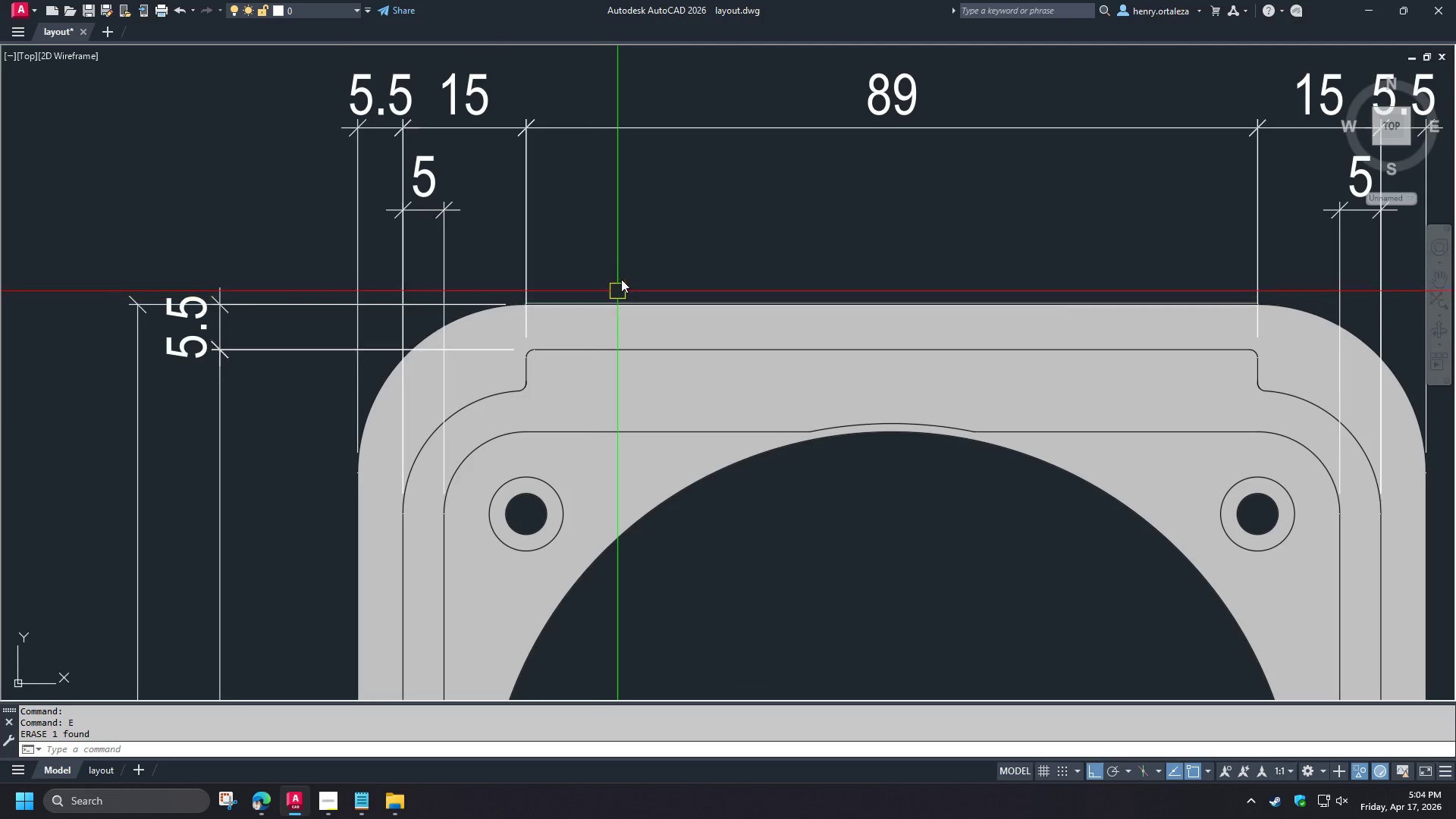 
scroll: coordinate [622, 265], scroll_direction: up, amount: 1.0
 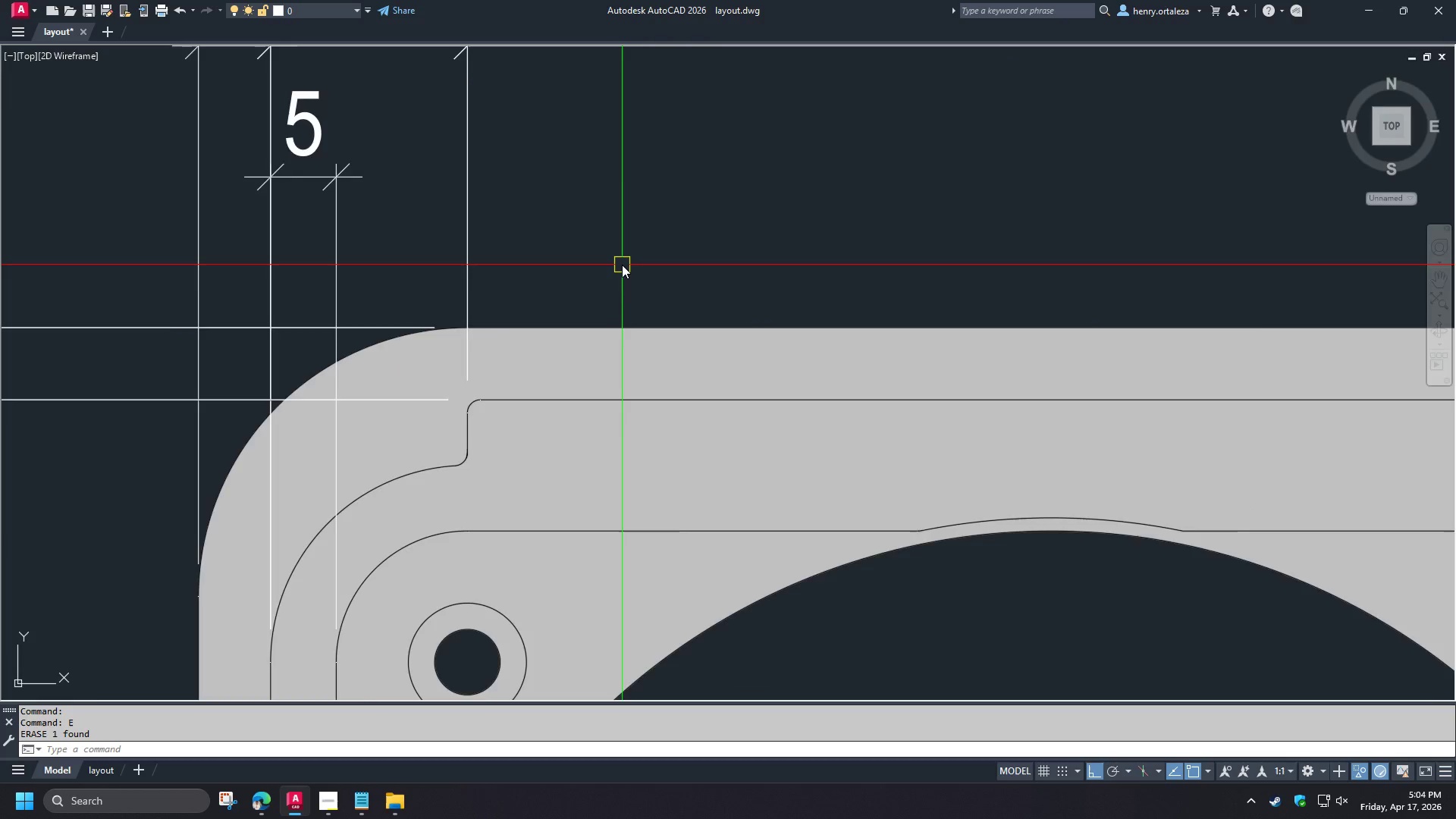 
scroll: coordinate [622, 265], scroll_direction: down, amount: 2.0
 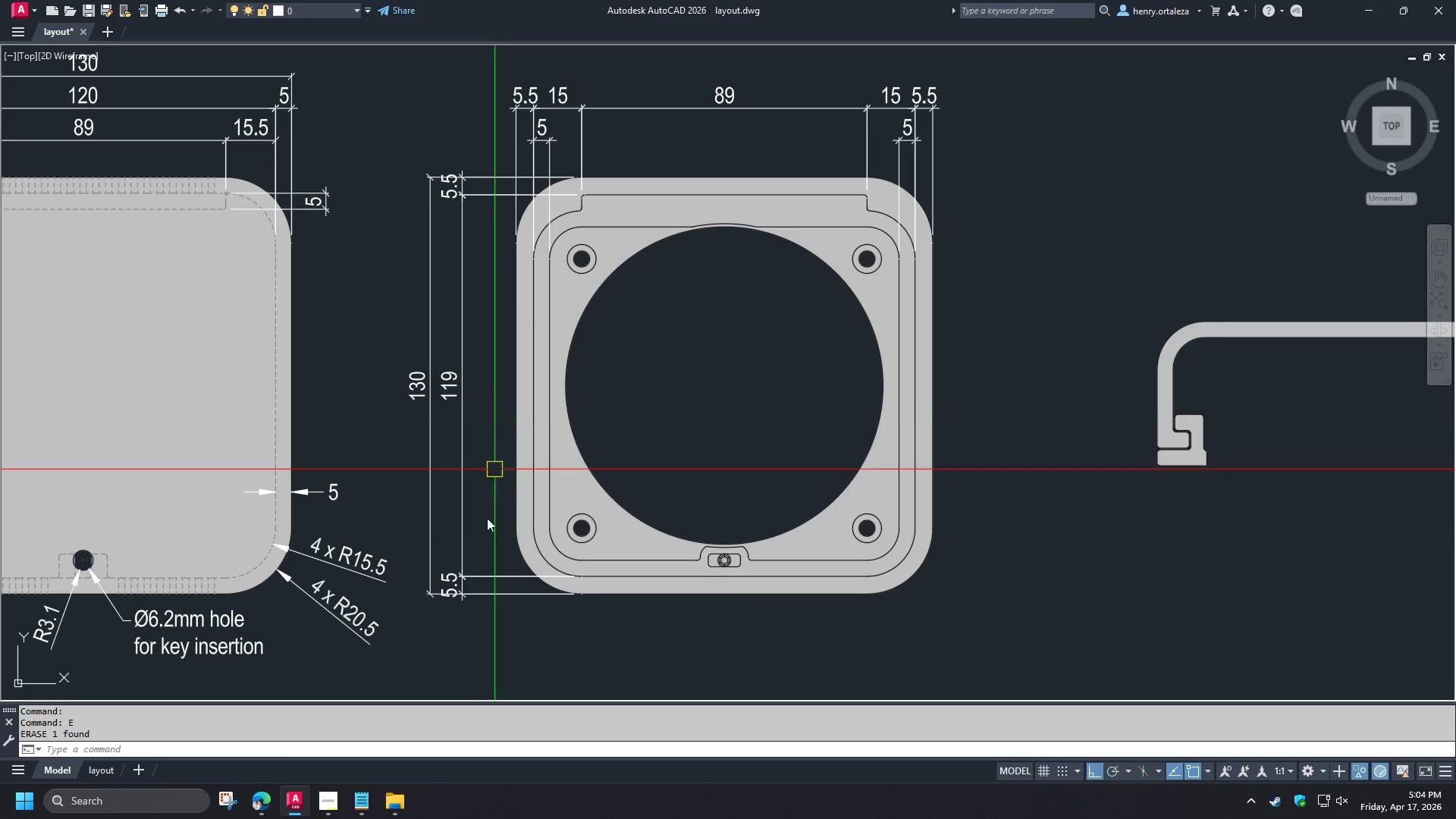 
key(S)
 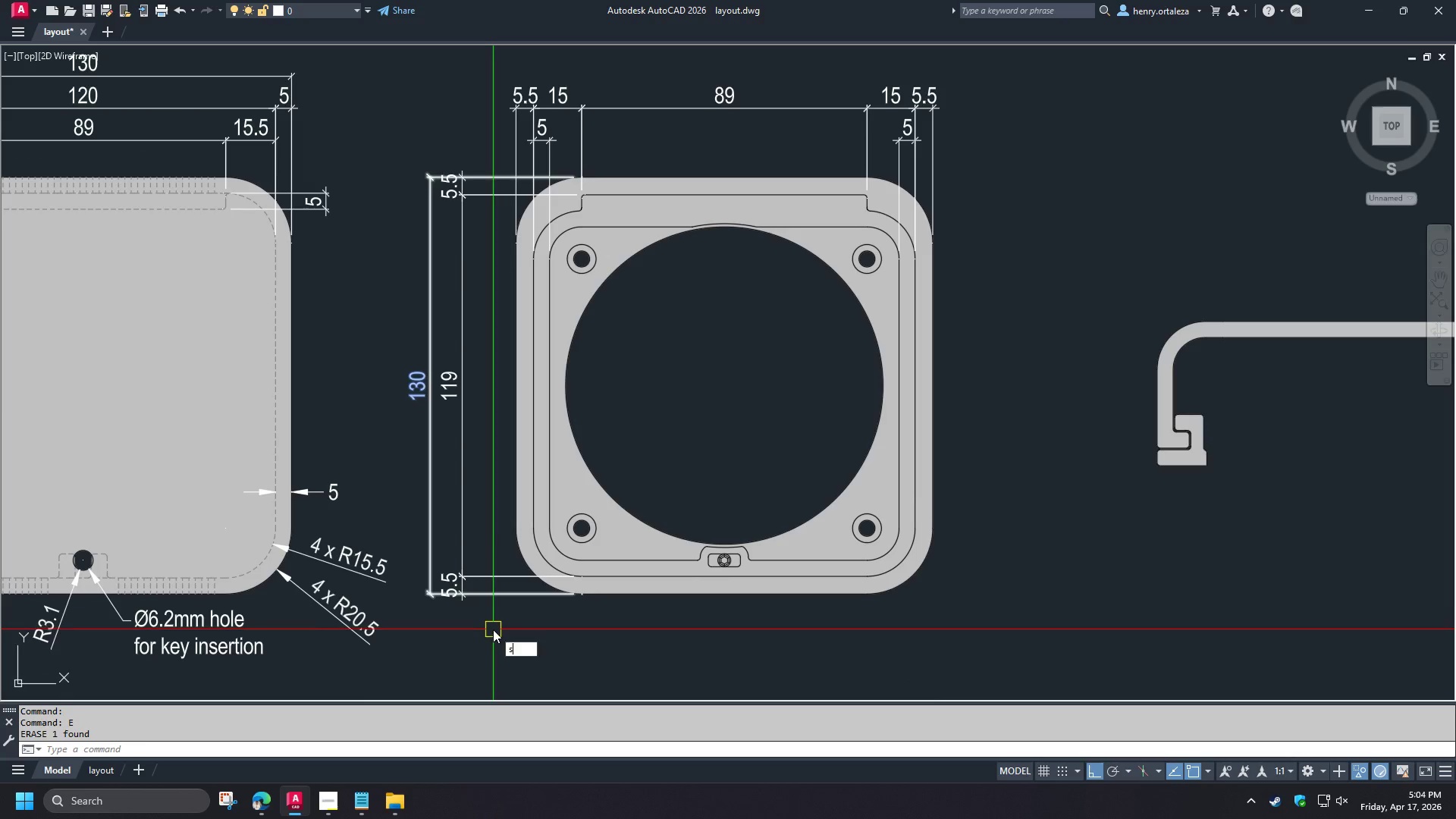 
key(Space)
 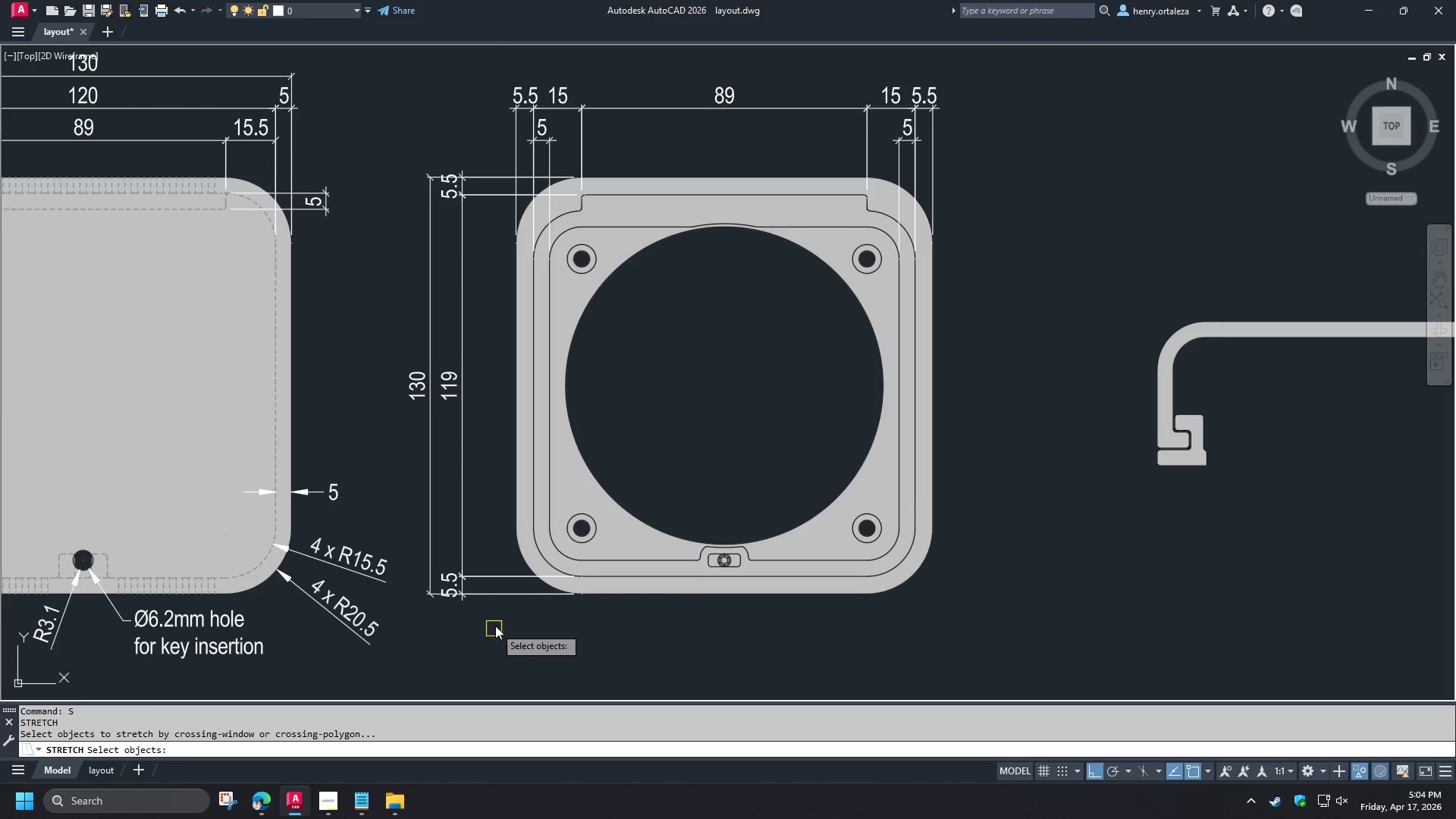 
key(Escape)
 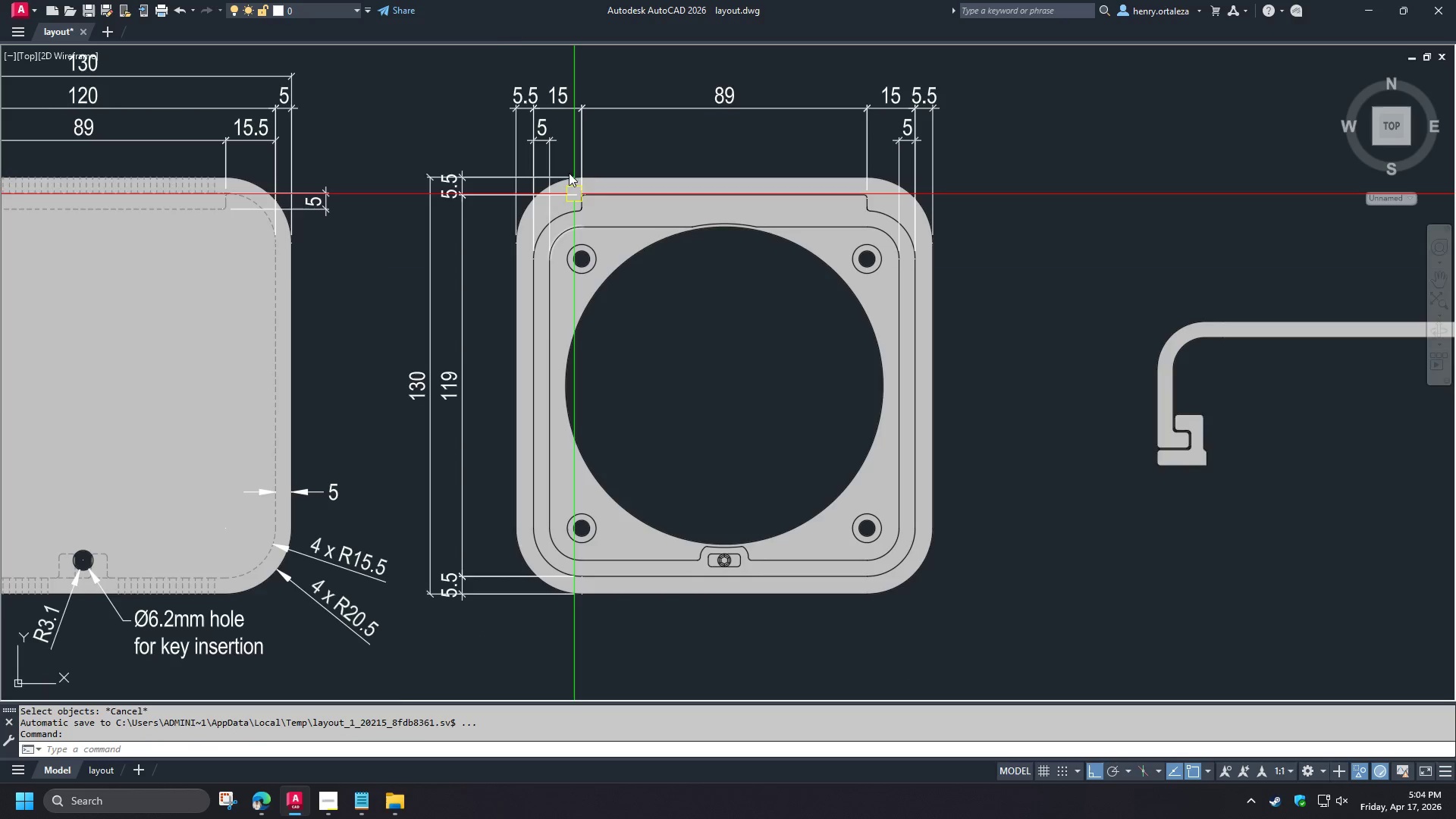 
key(D)
 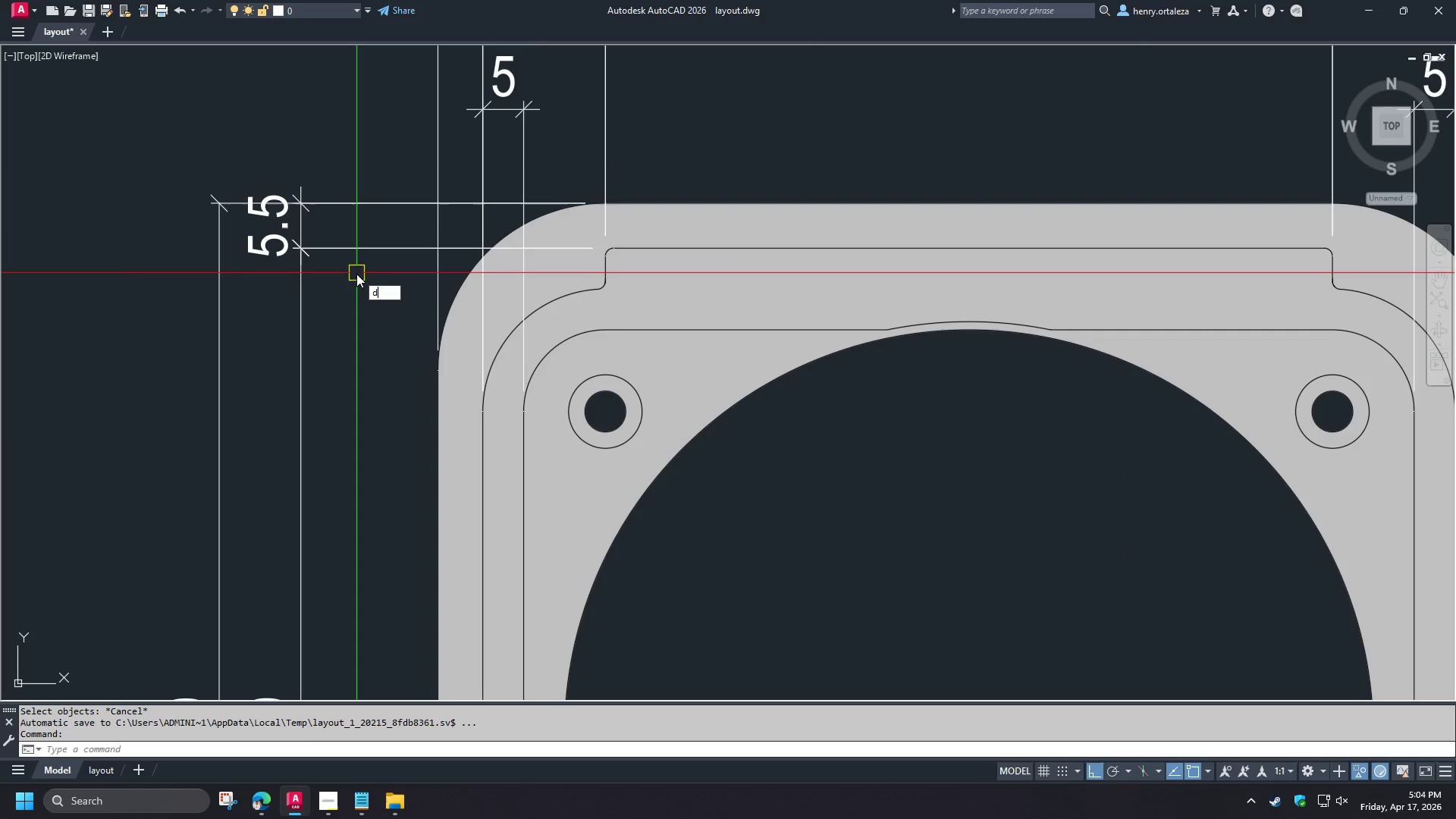 
scroll: coordinate [561, 157], scroll_direction: up, amount: 2.0
 